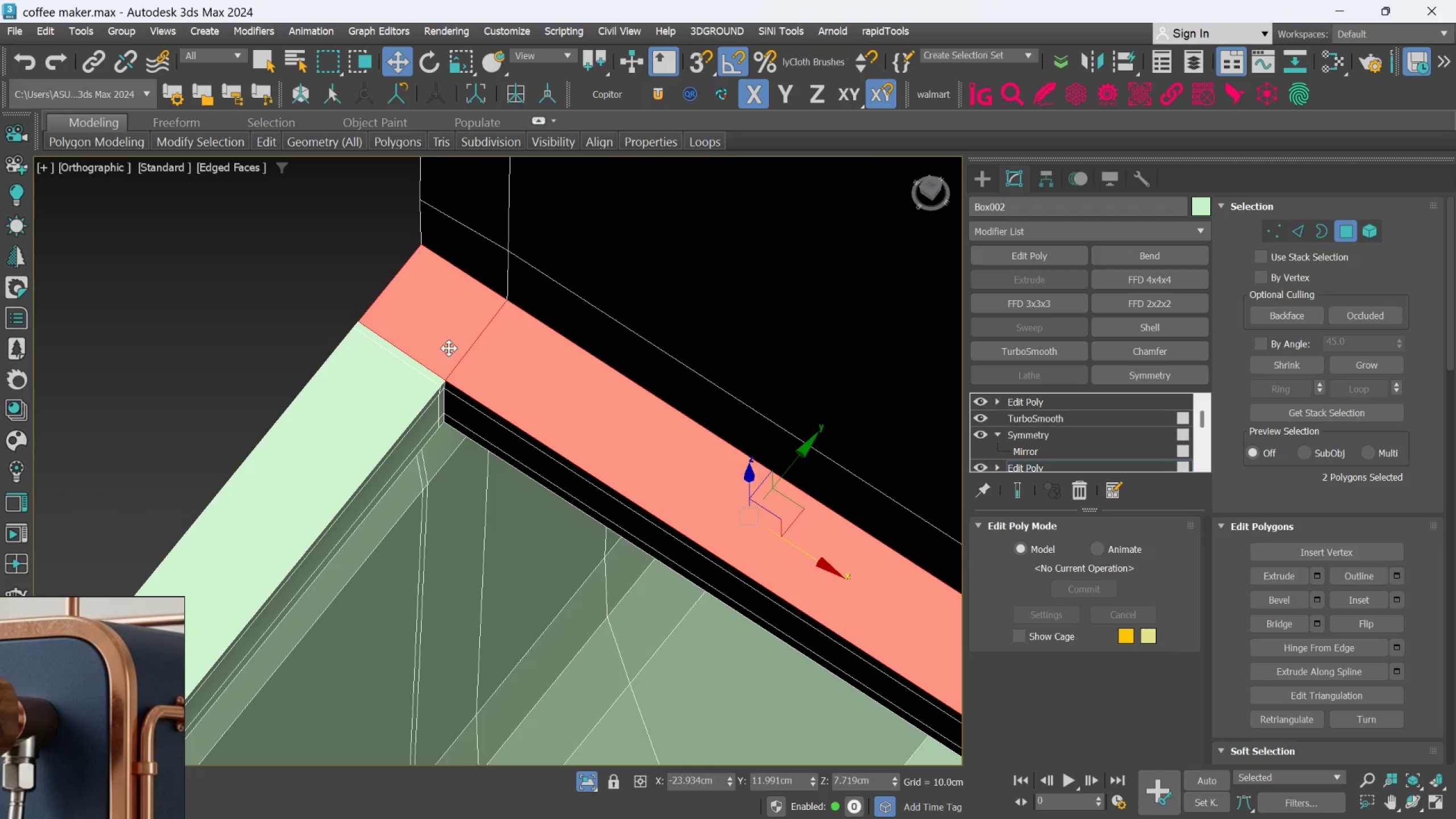 
hold_key(key=ControlLeft, duration=0.5)
 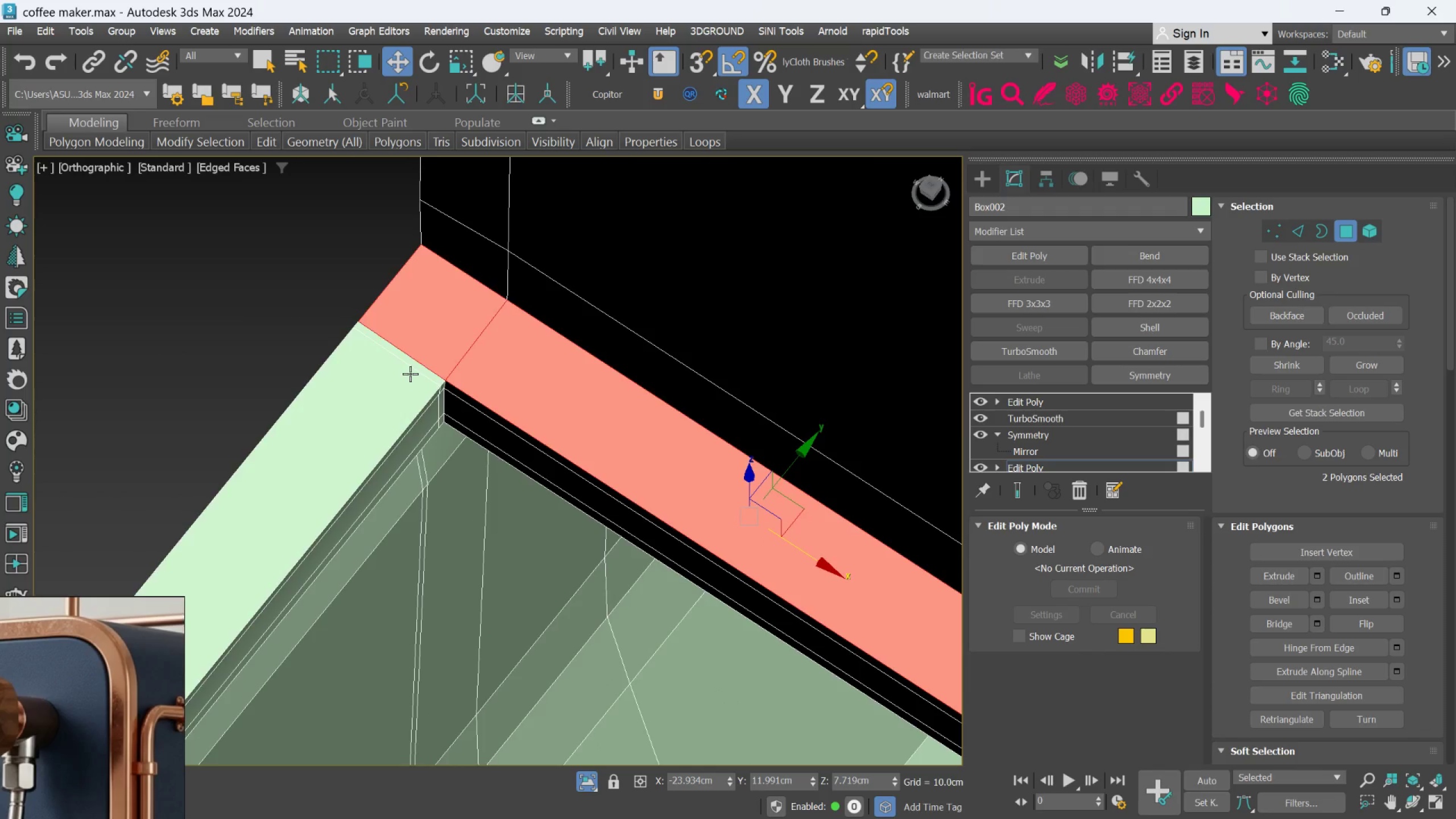 
key(Control+ControlLeft)
 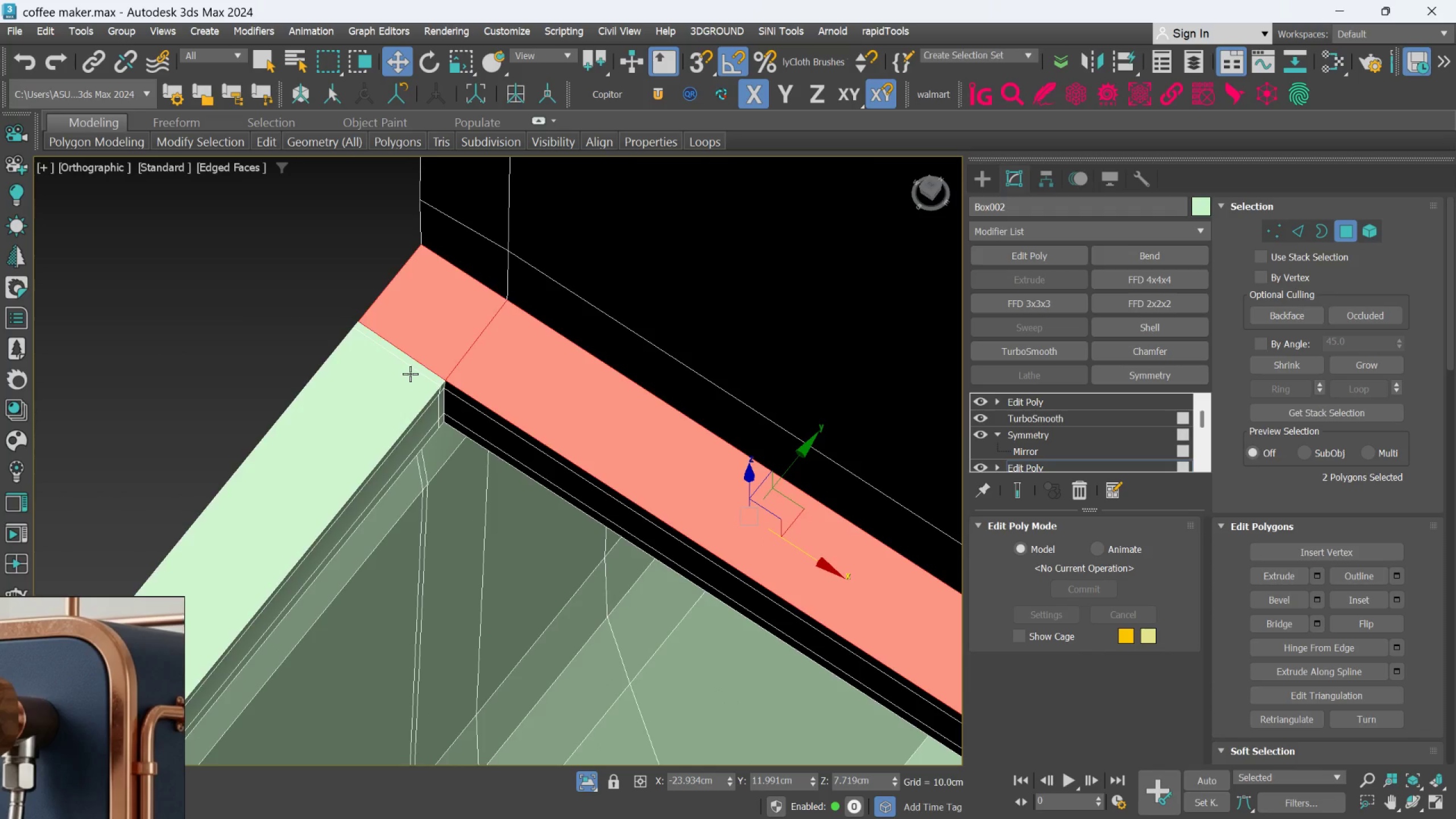 
left_click([410, 374])
 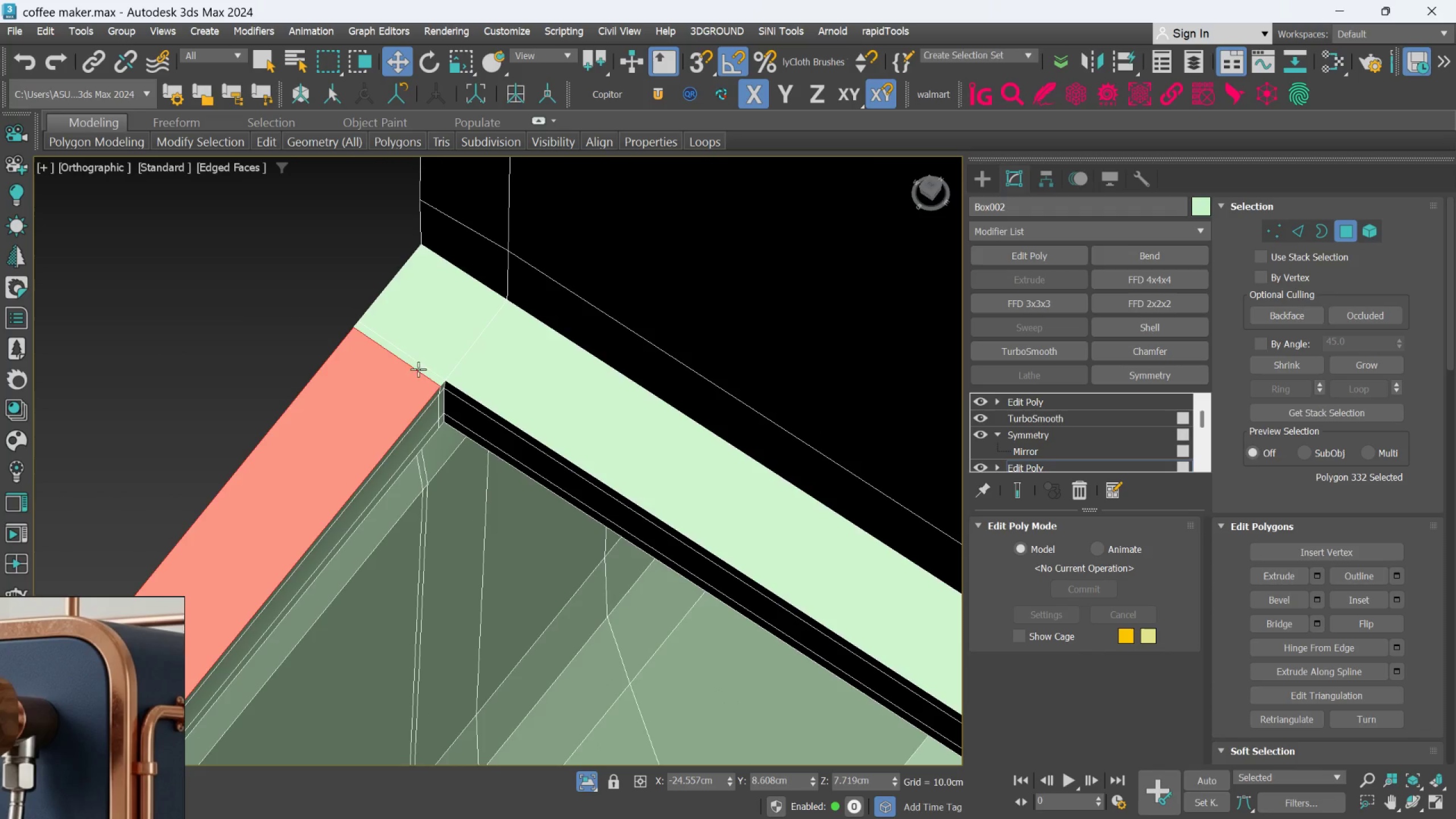 
left_click([436, 354])
 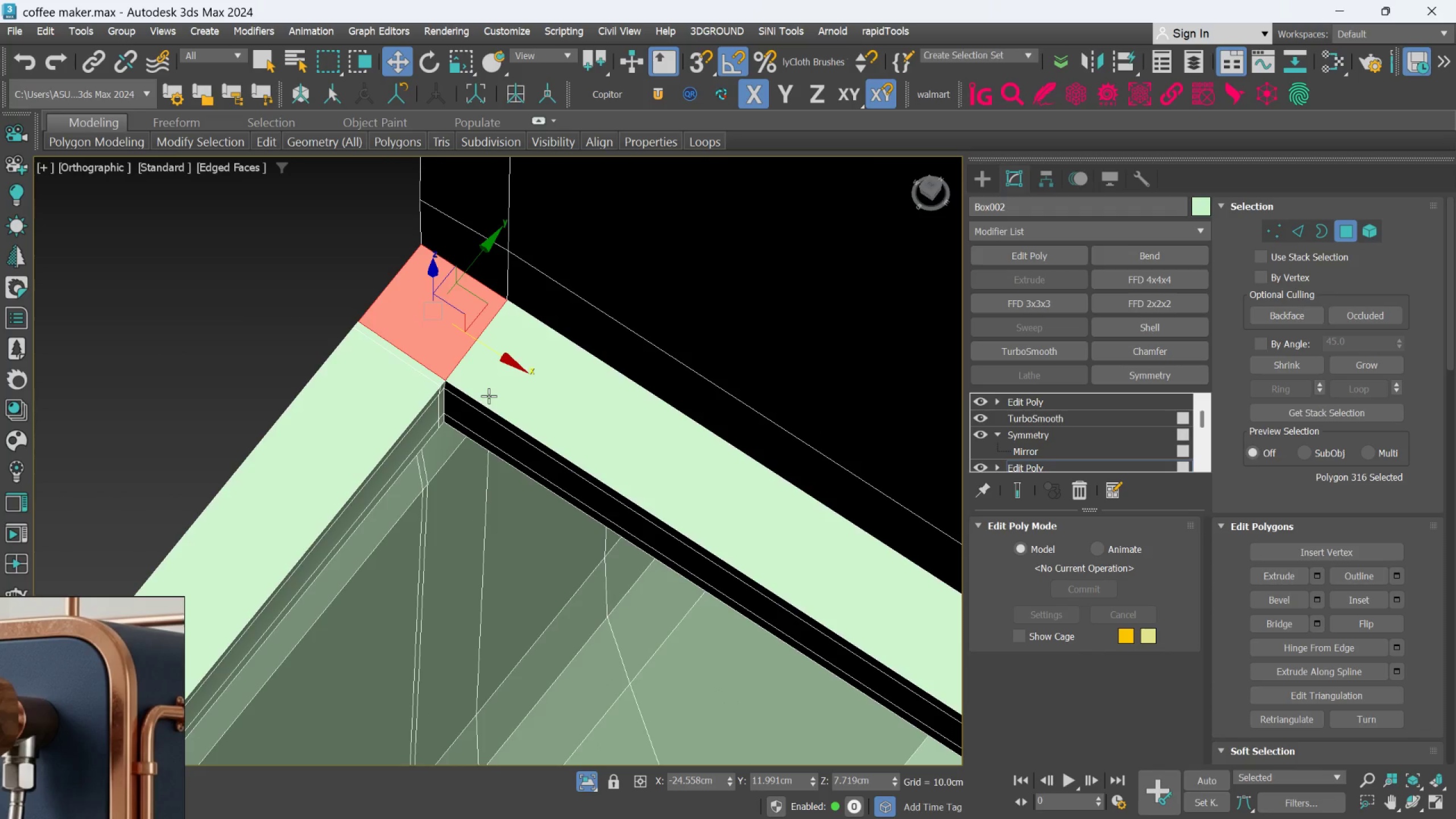 
key(Delete)
 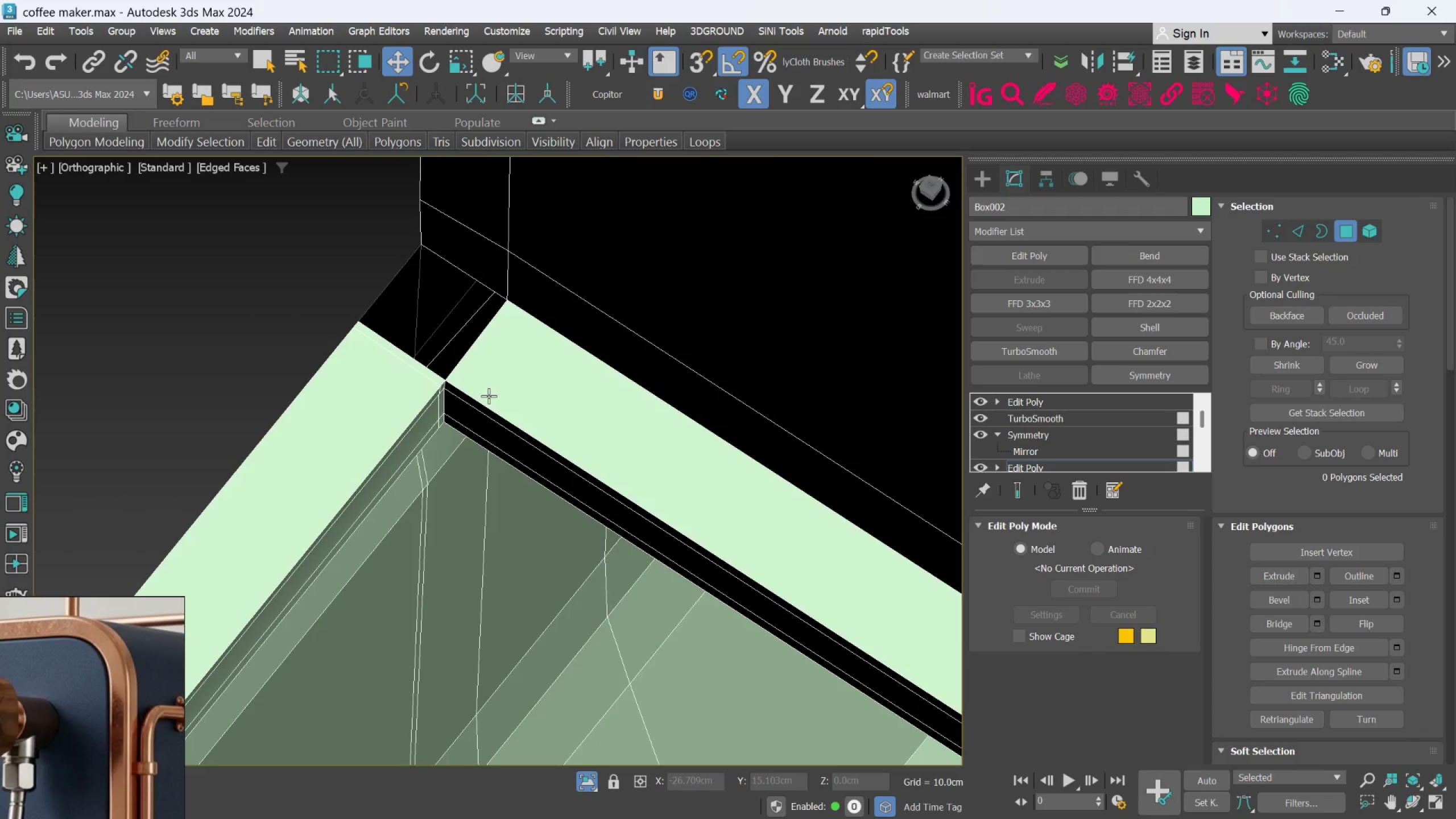 
scroll: coordinate [493, 330], scroll_direction: down, amount: 7.0
 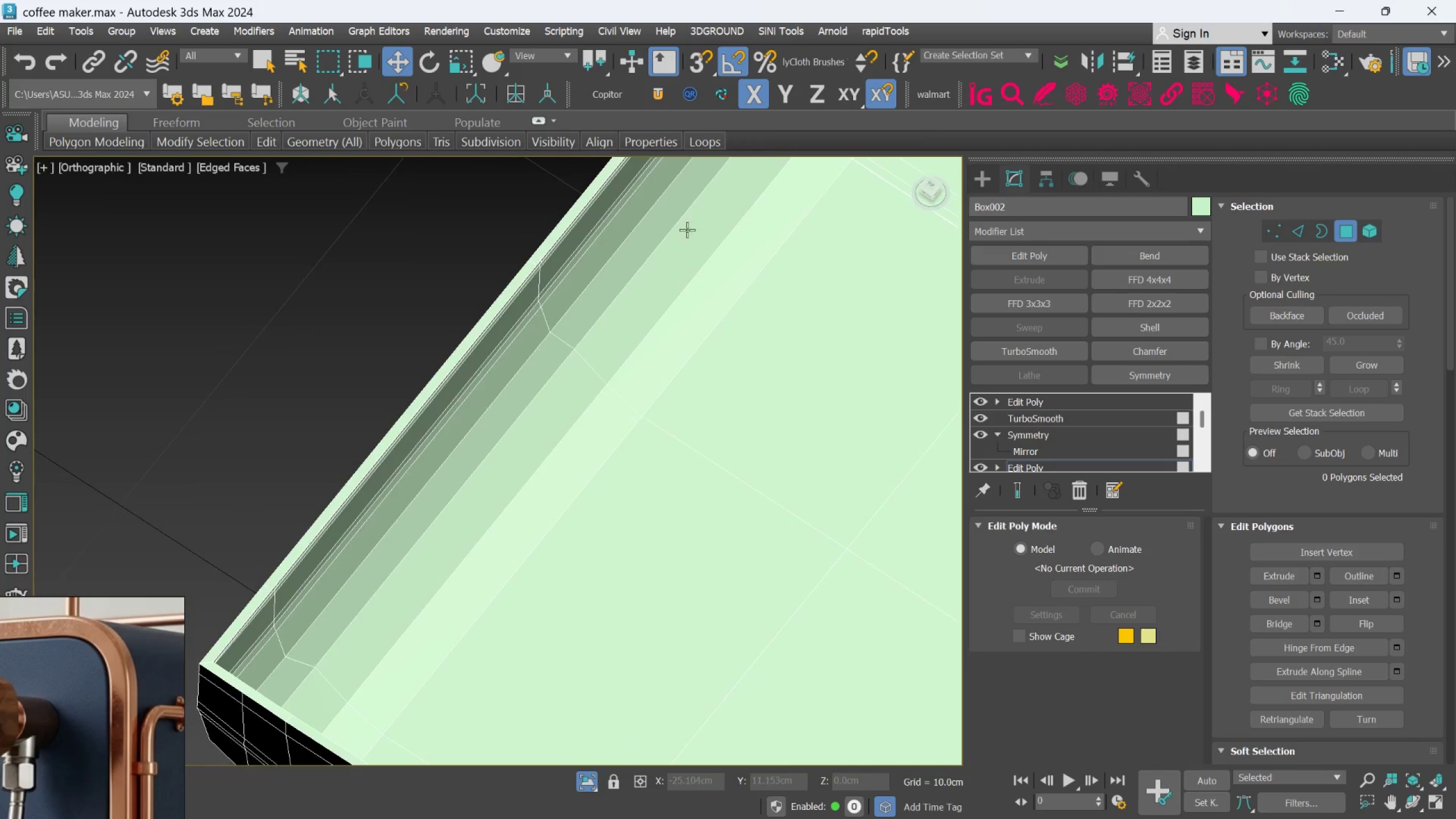 
scroll: coordinate [365, 448], scroll_direction: up, amount: 6.0
 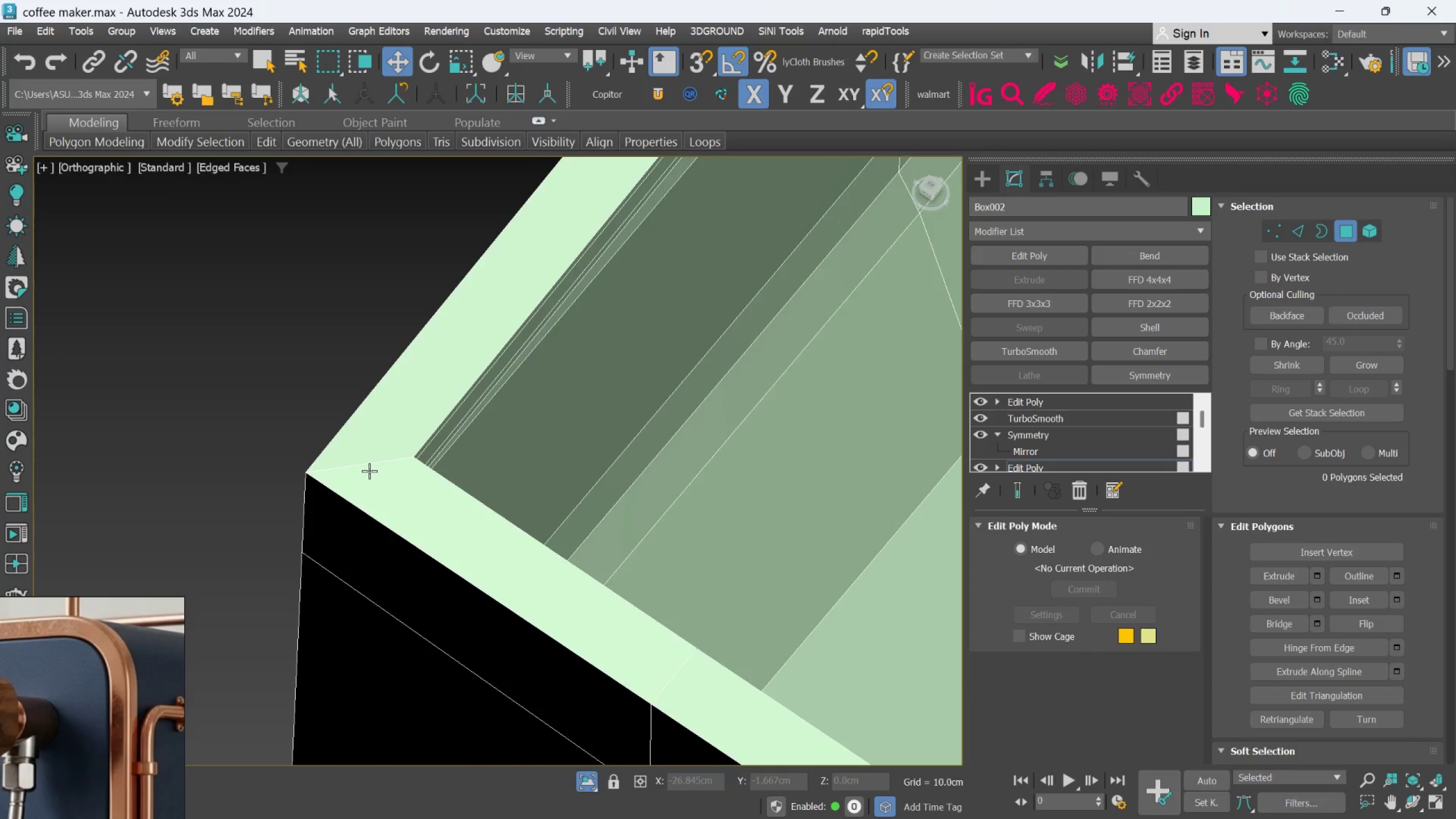 
left_click([368, 471])
 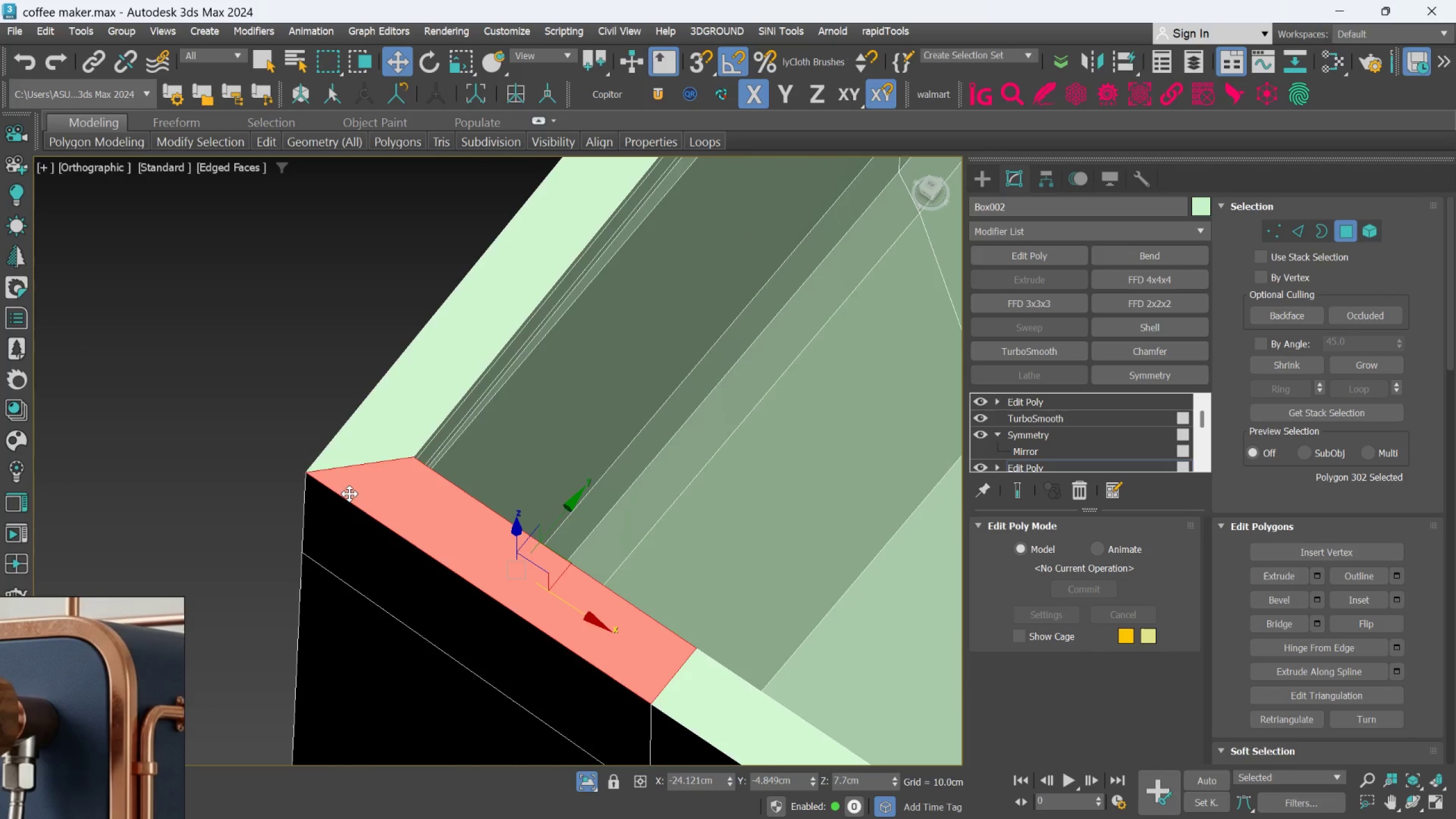 
key(Delete)
 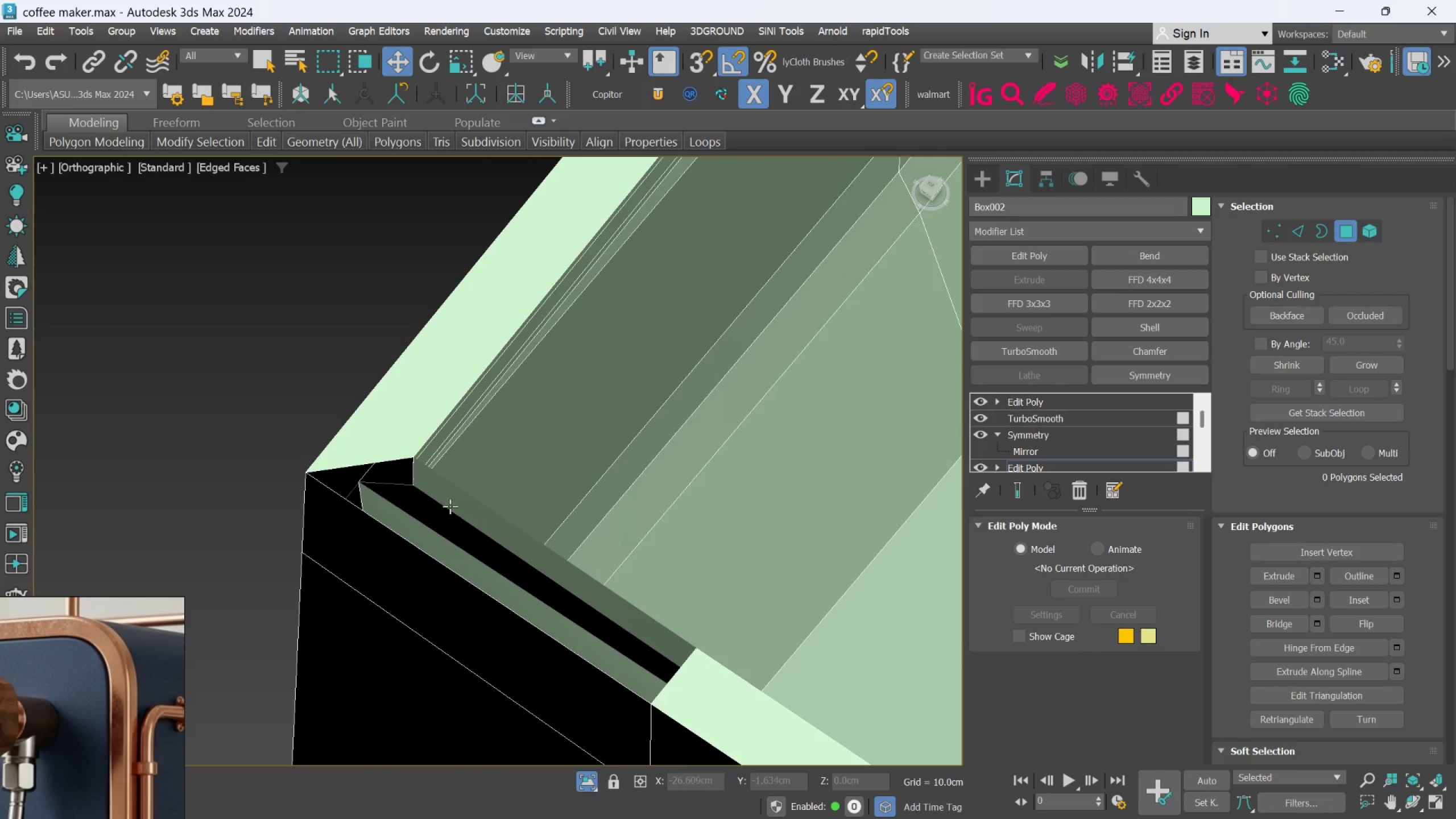 
hold_key(key=ControlLeft, duration=0.68)
left_click([371, 435])
 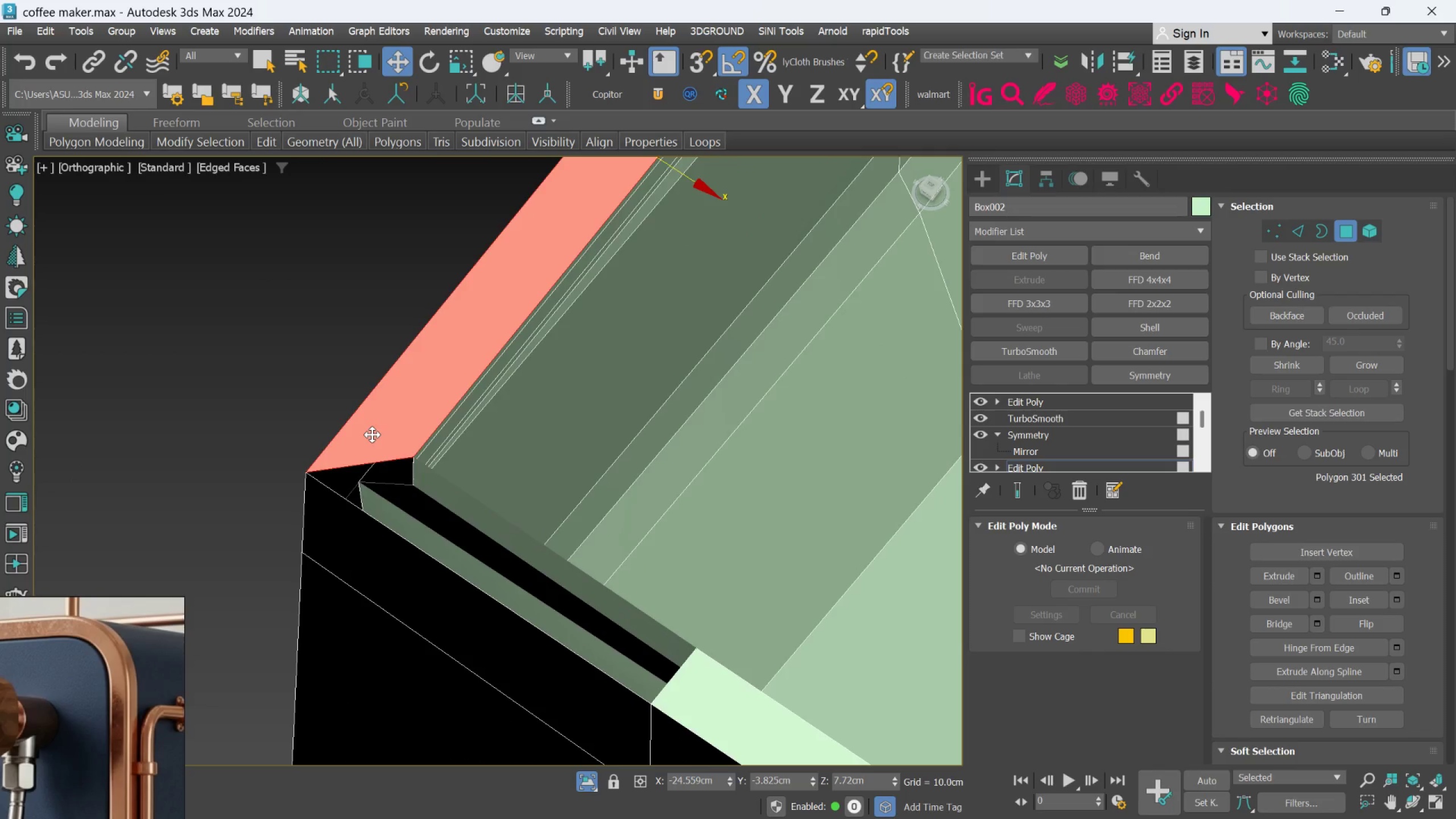 
hold_key(key=ControlLeft, duration=0.75)
 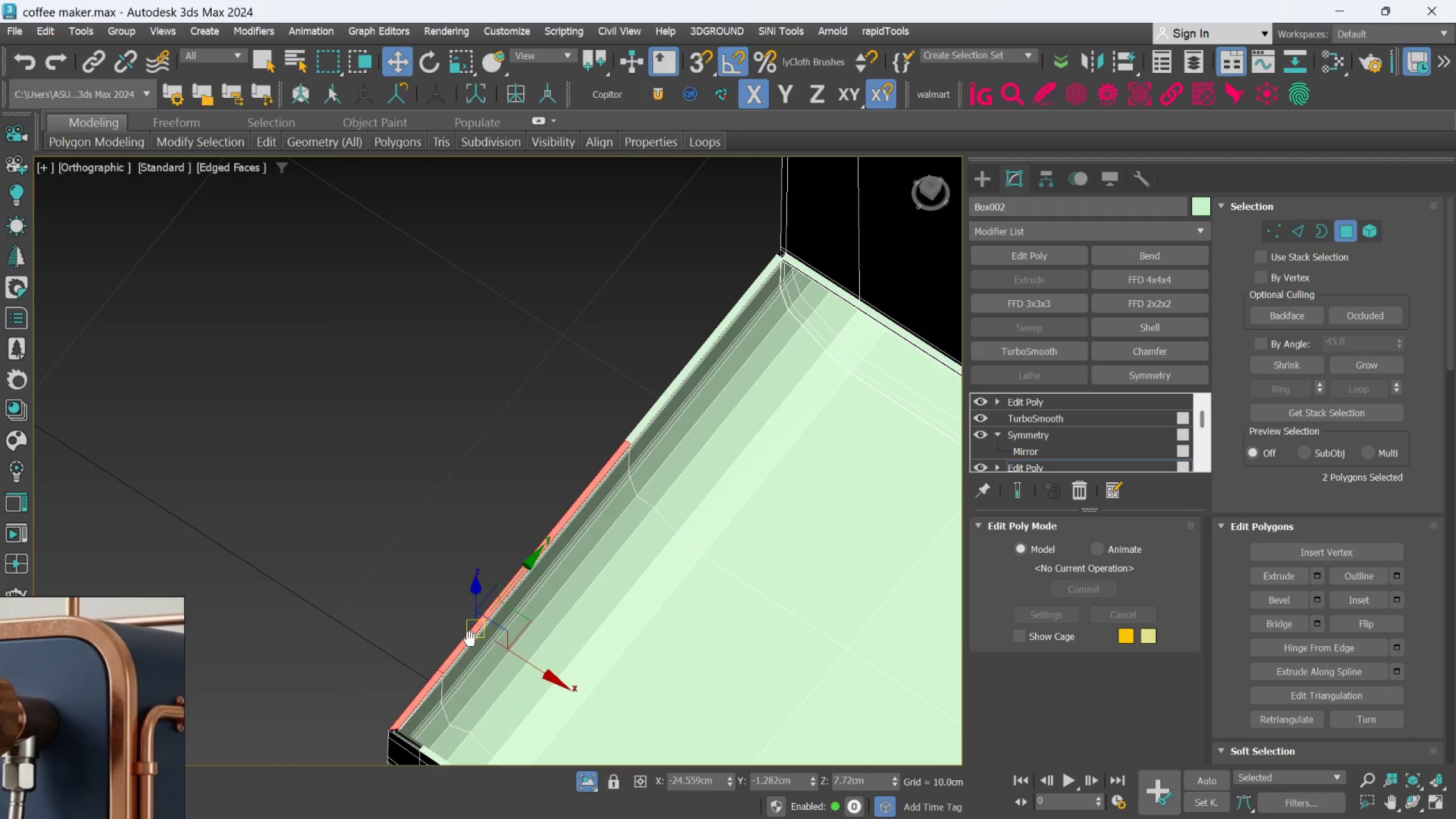 
scroll: coordinate [504, 446], scroll_direction: down, amount: 4.0
 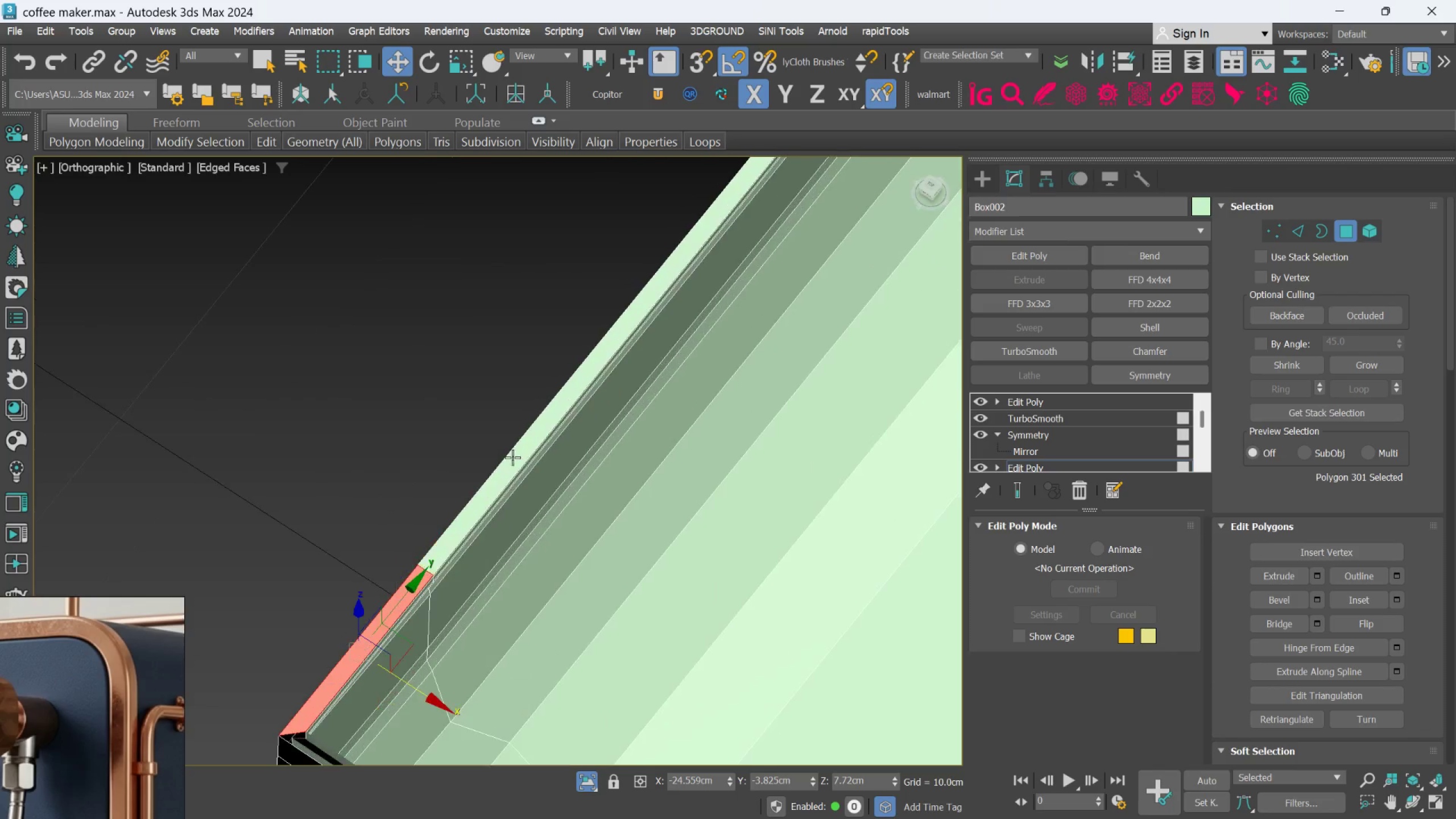 
double_click([503, 474])
 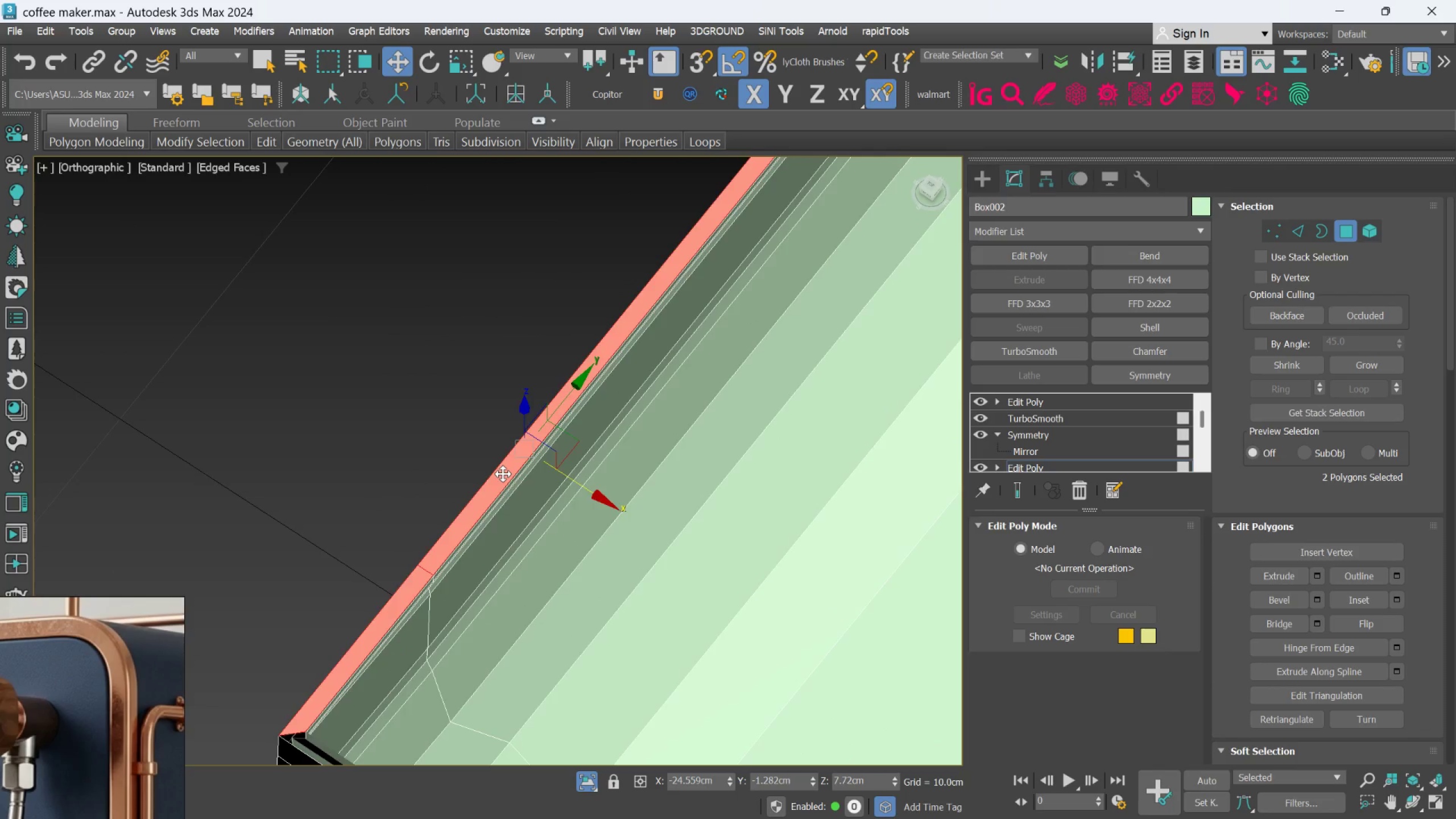 
scroll: coordinate [504, 475], scroll_direction: down, amount: 3.0
 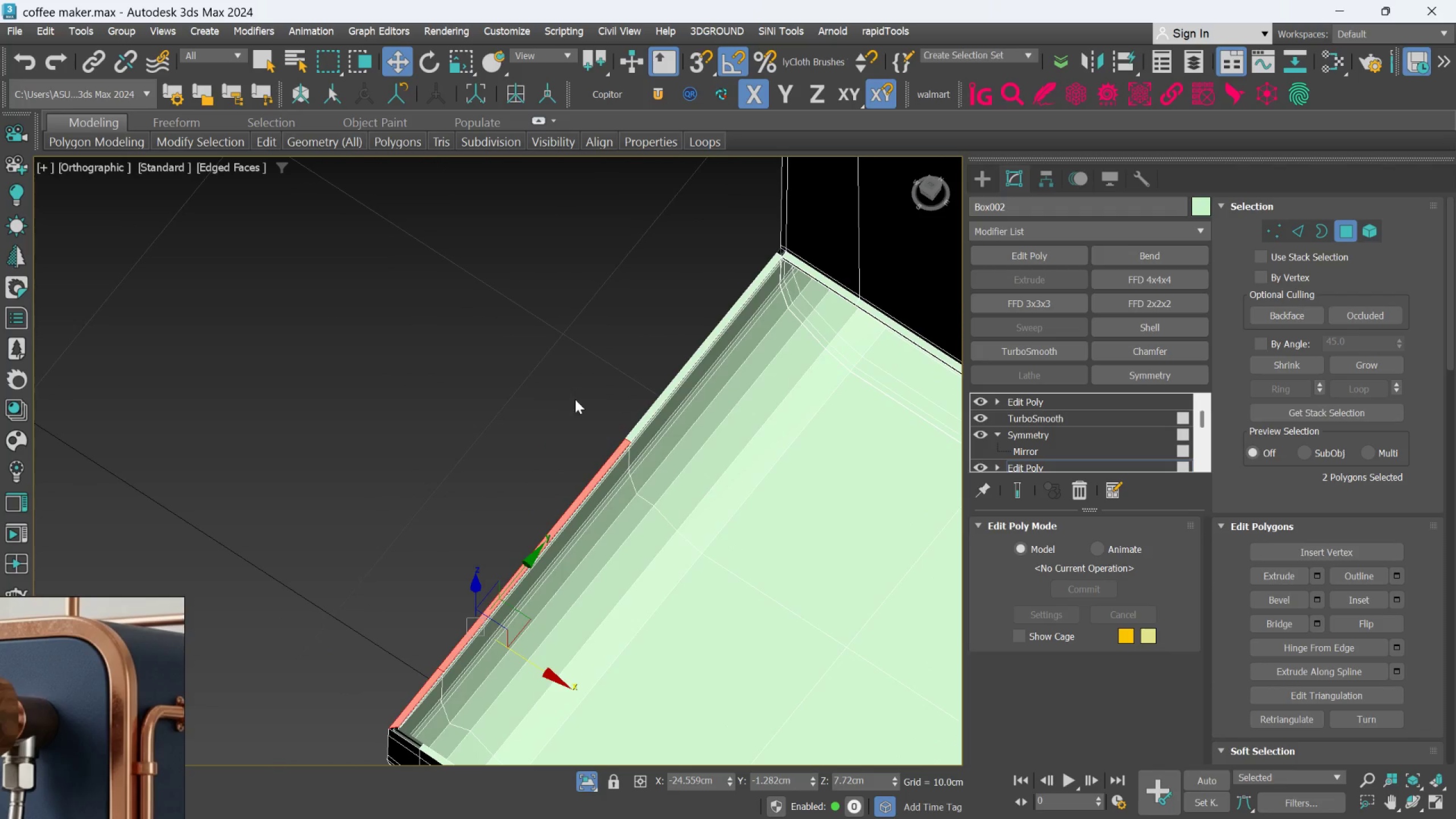 
hold_key(key=ControlLeft, duration=1.1)
 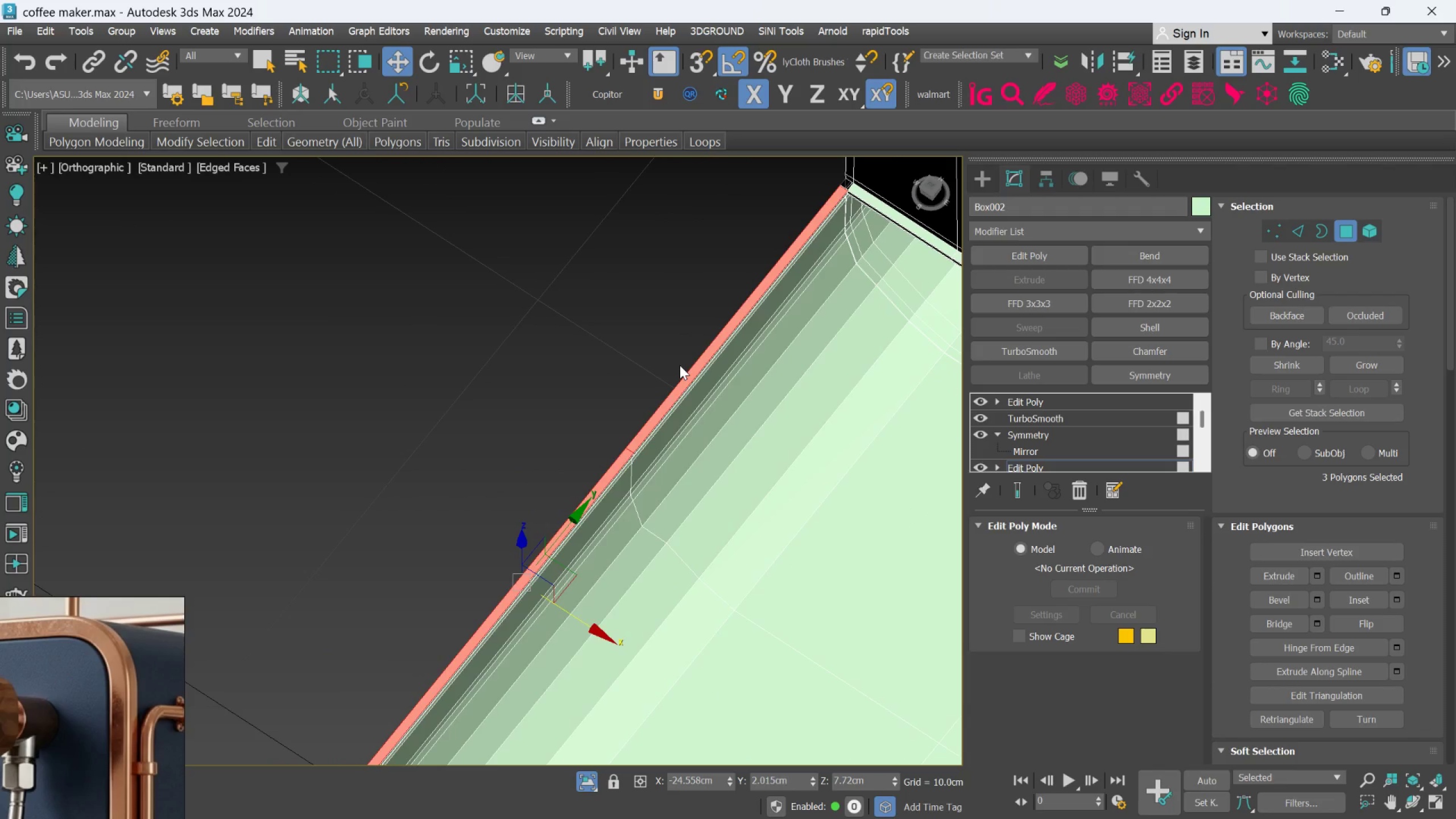 
scroll: coordinate [623, 416], scroll_direction: up, amount: 1.0
 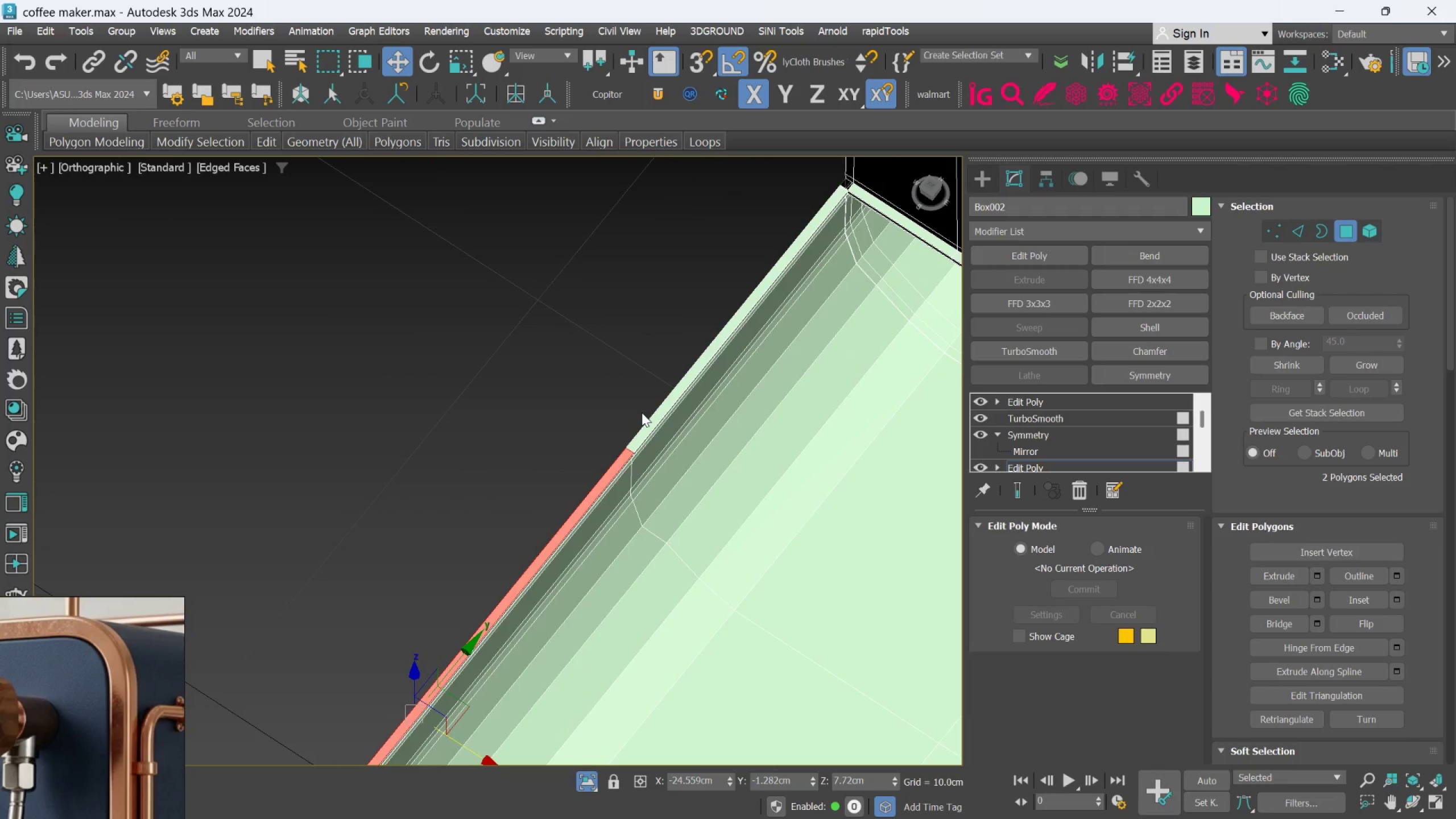 
left_click([654, 415])
 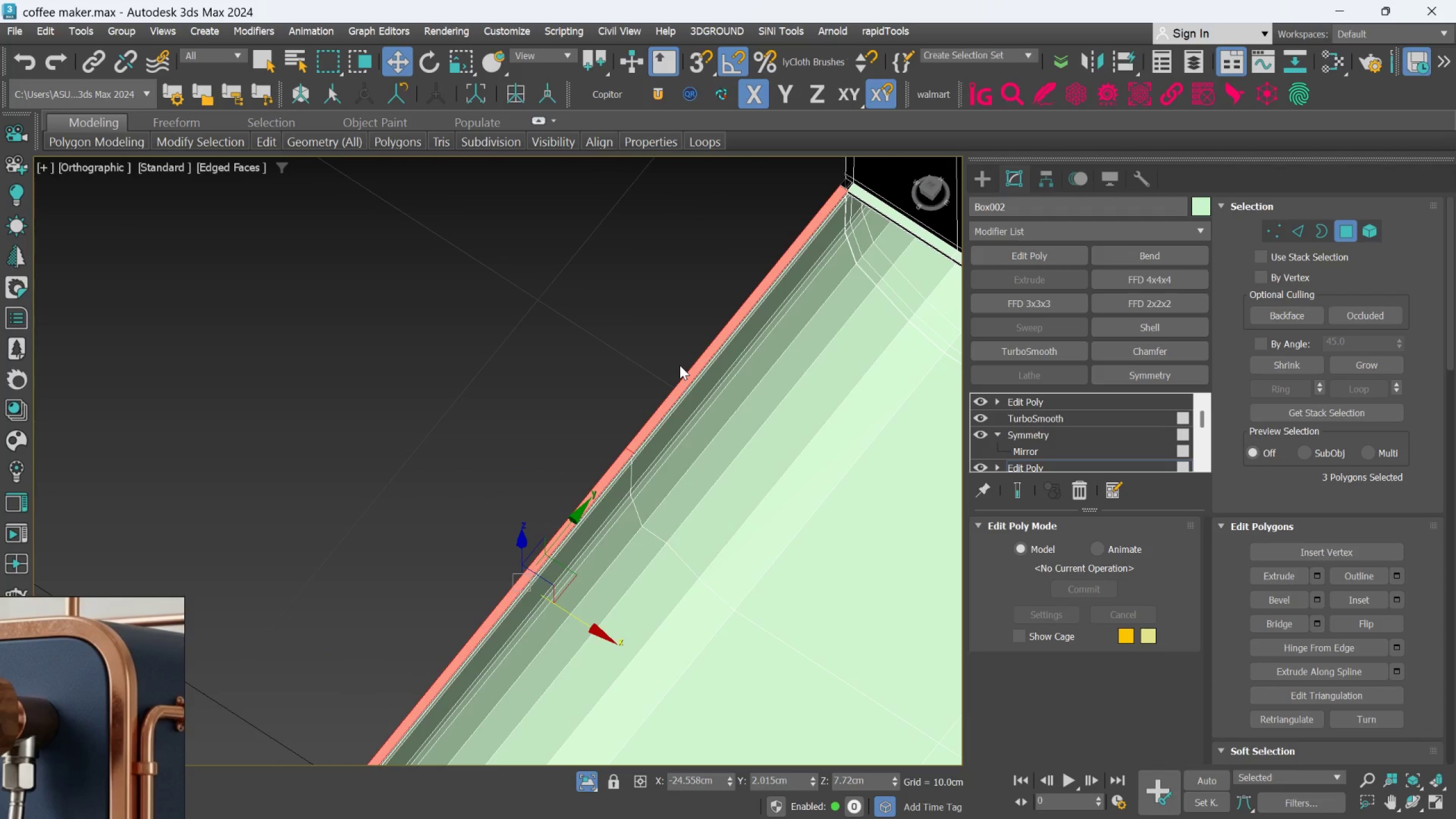 
key(Delete)
 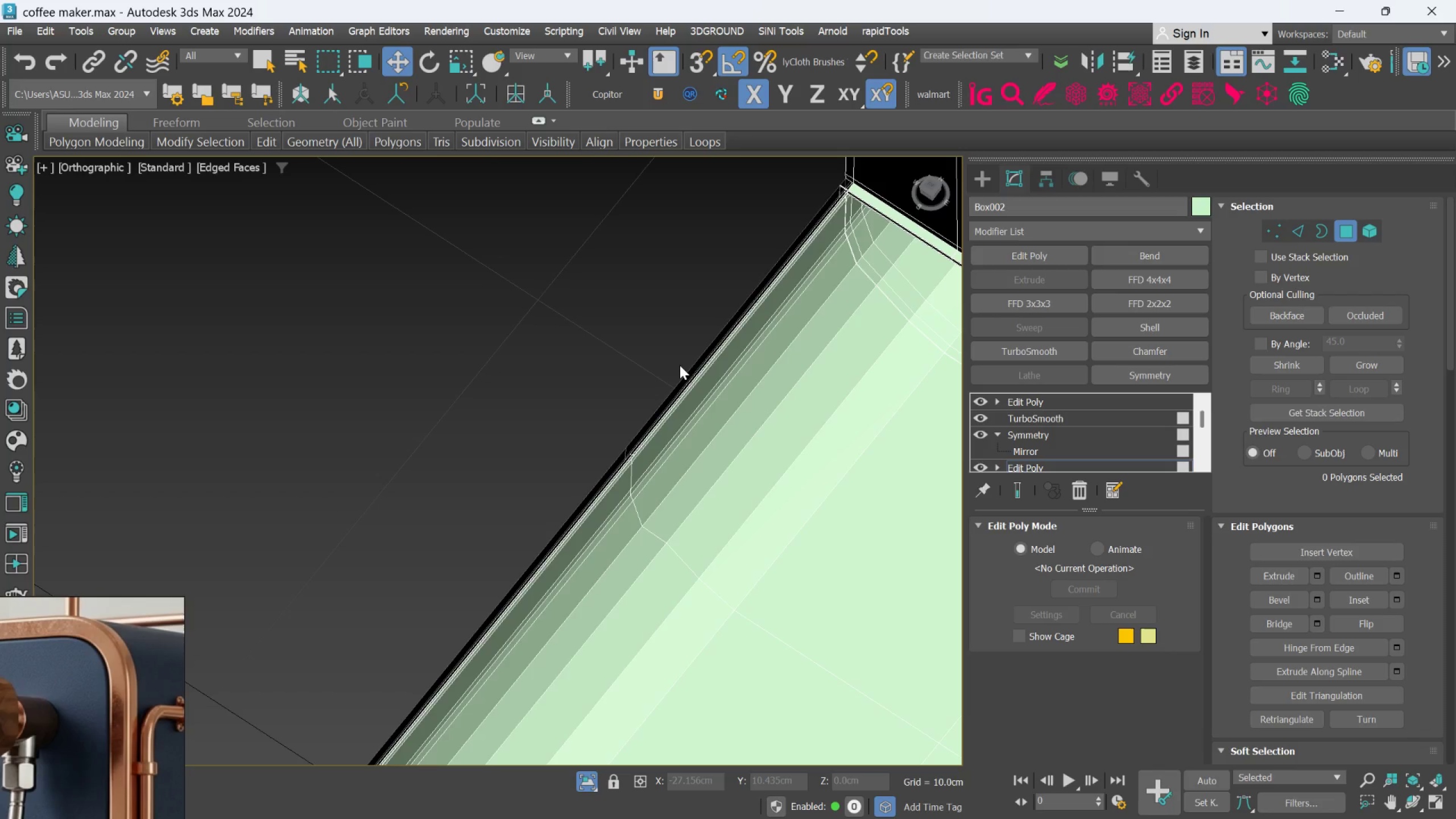 
scroll: coordinate [709, 357], scroll_direction: up, amount: 7.0
 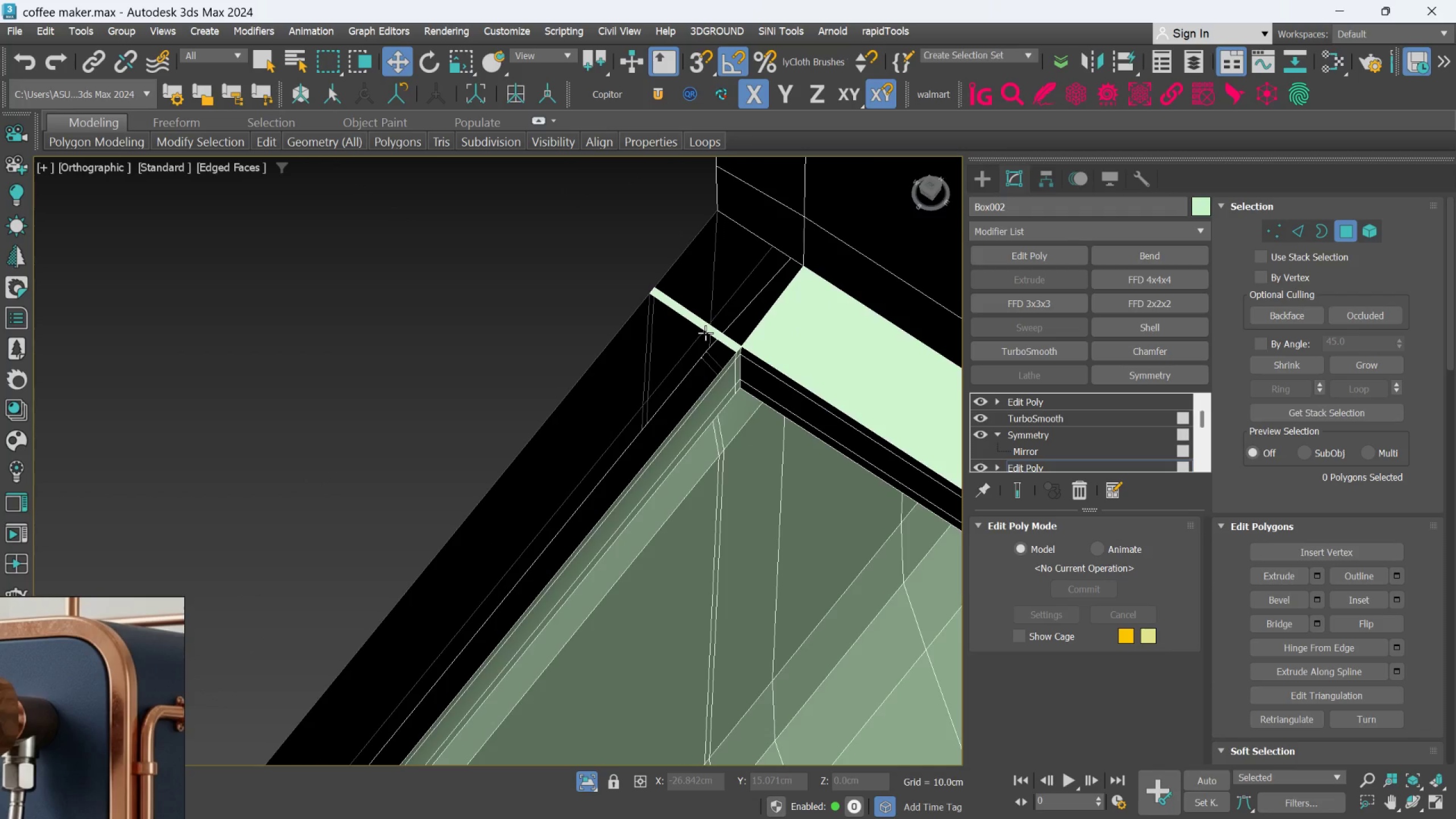 
left_click([705, 333])
 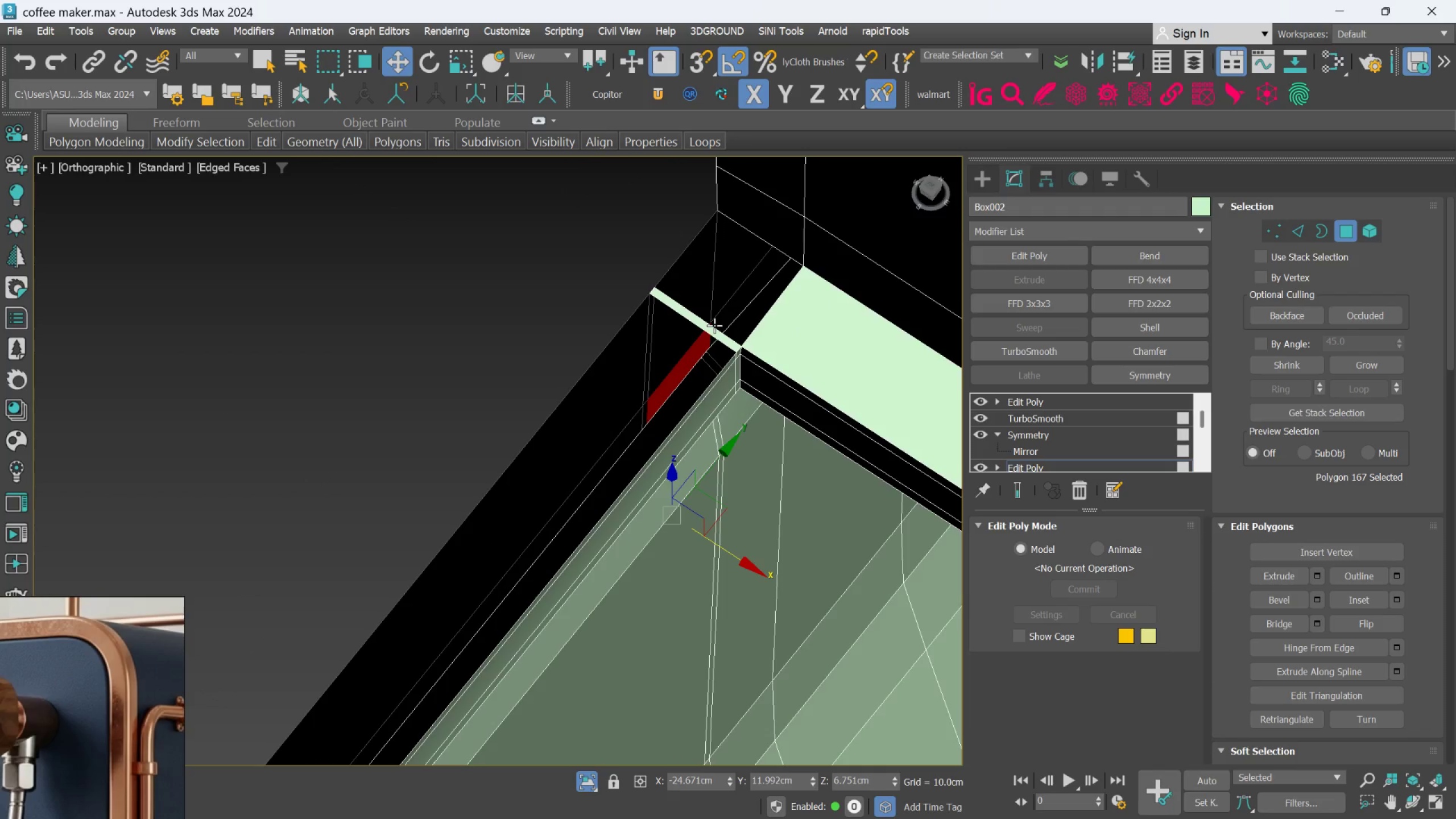 
left_click([714, 325])
 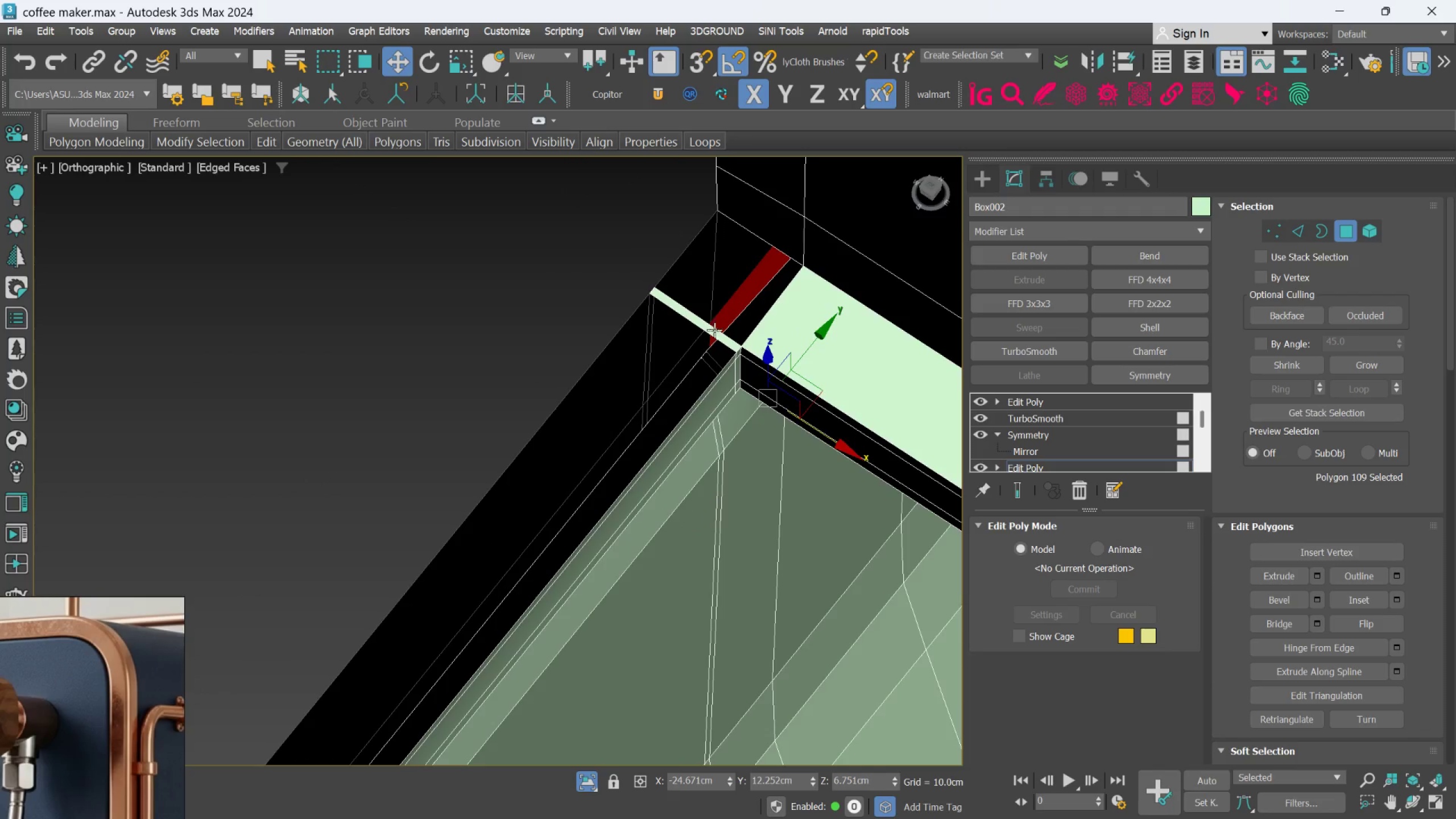 
double_click([714, 331])
 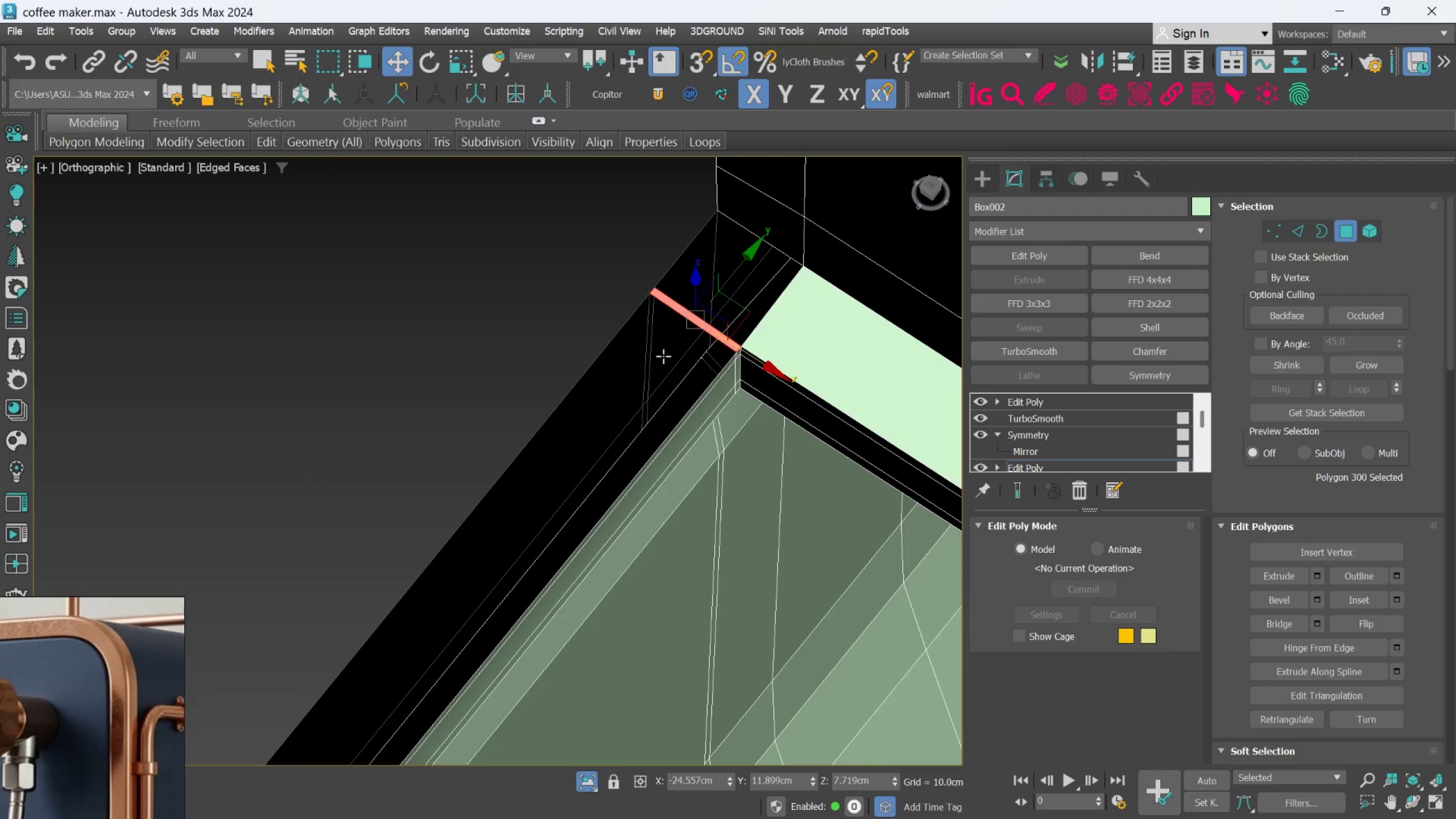 
key(Delete)
 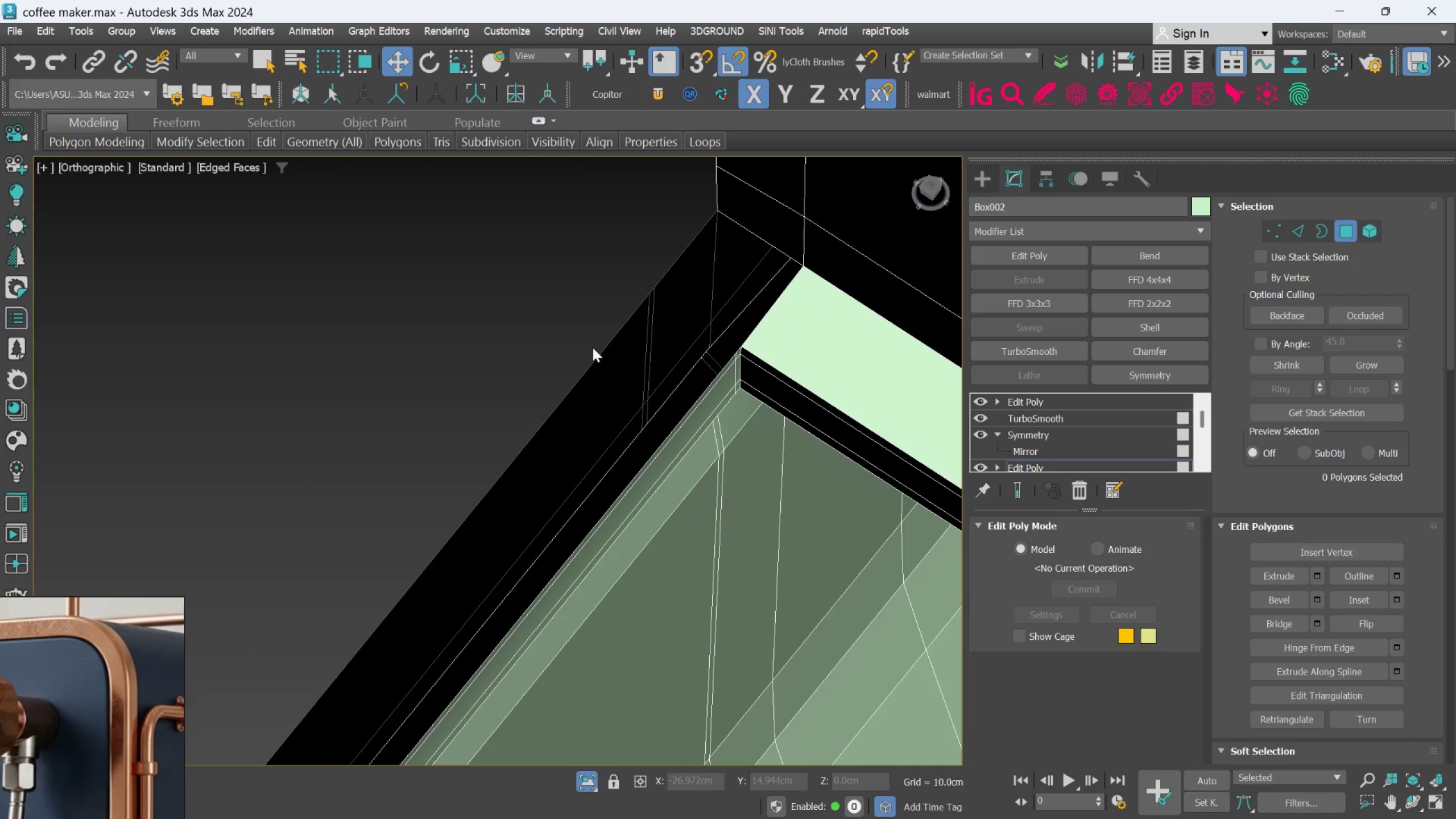 
scroll: coordinate [584, 477], scroll_direction: down, amount: 10.0
 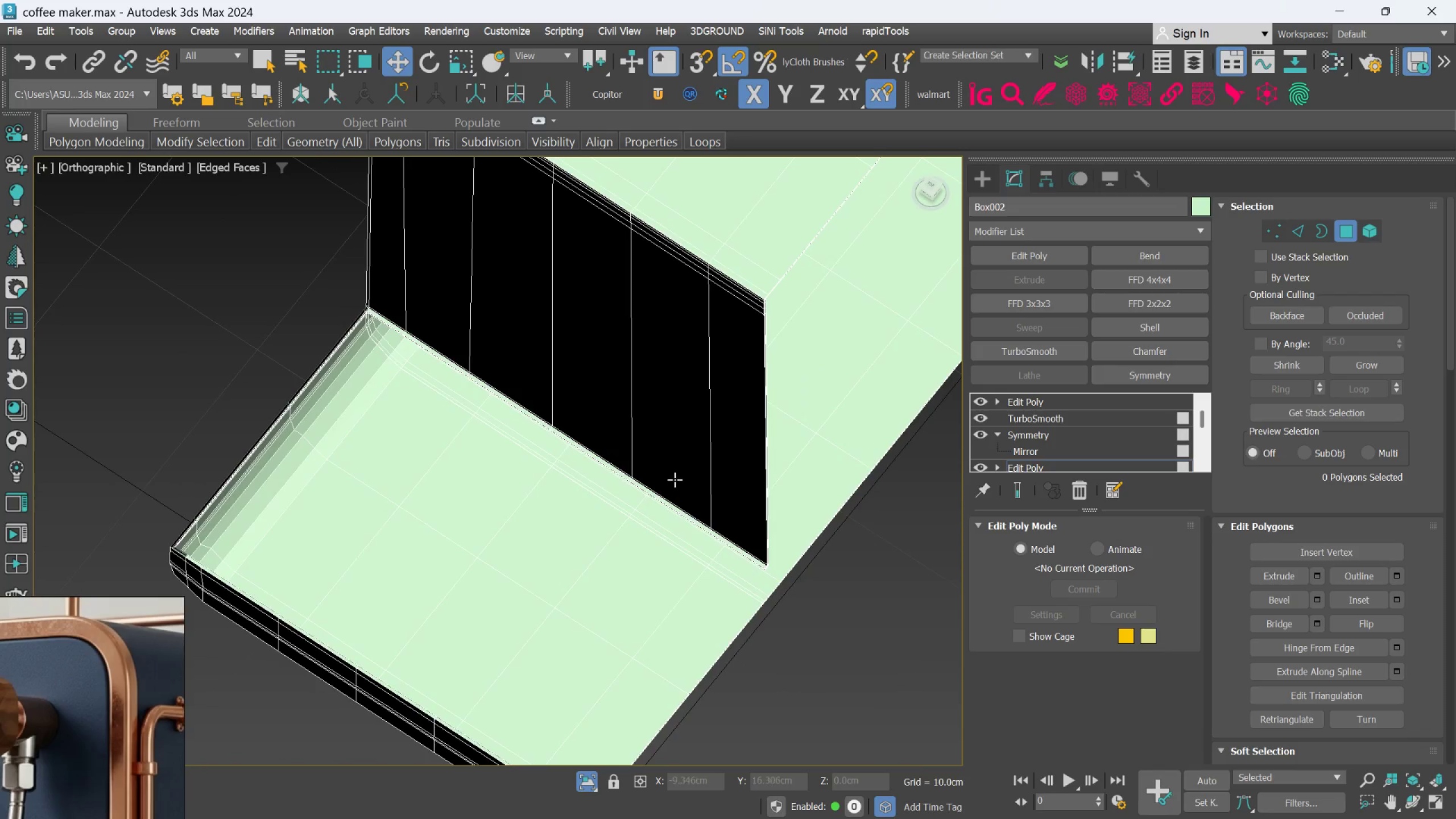 
scroll: coordinate [730, 499], scroll_direction: up, amount: 8.0
 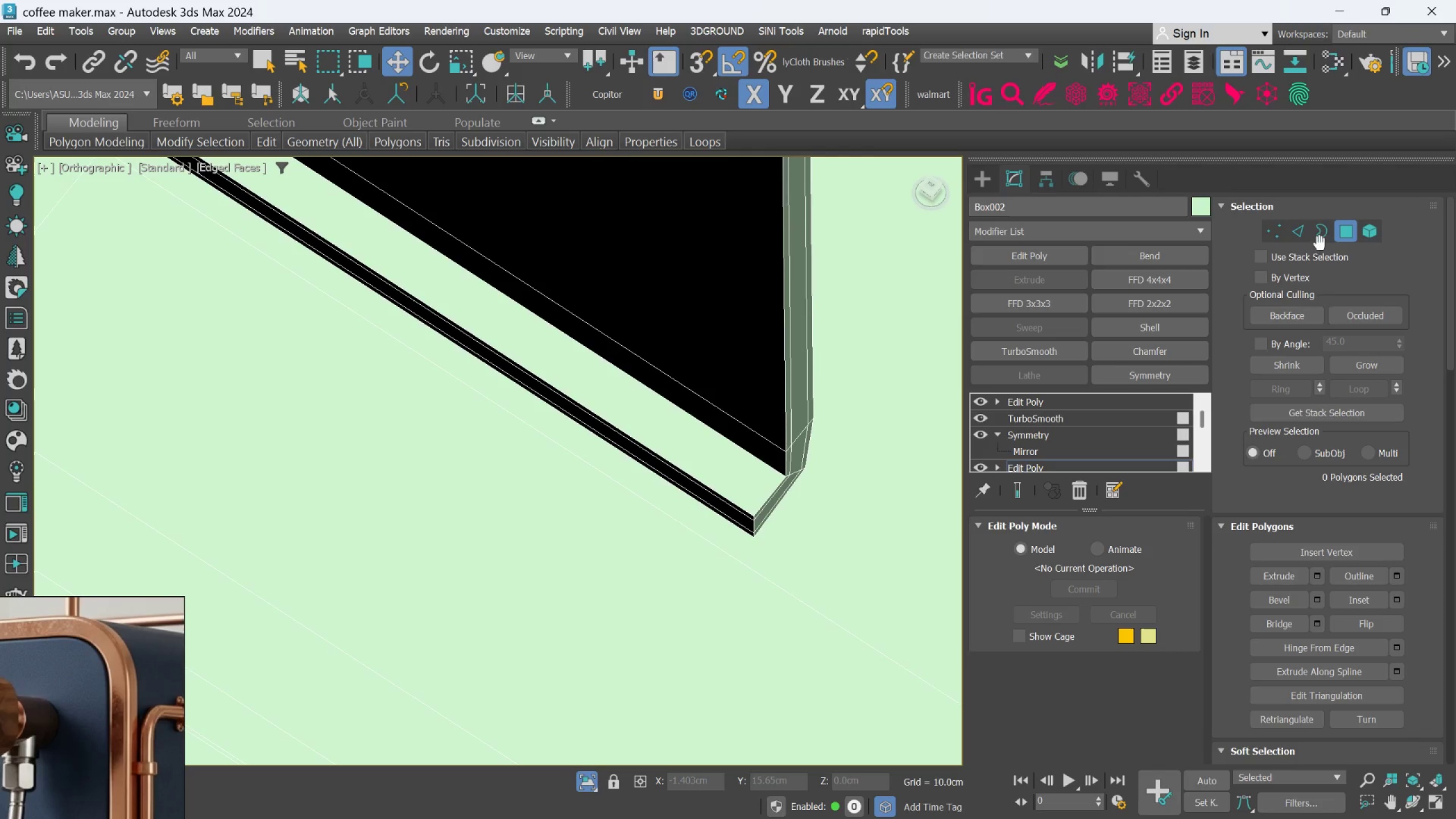 
left_click([1203, 211])
 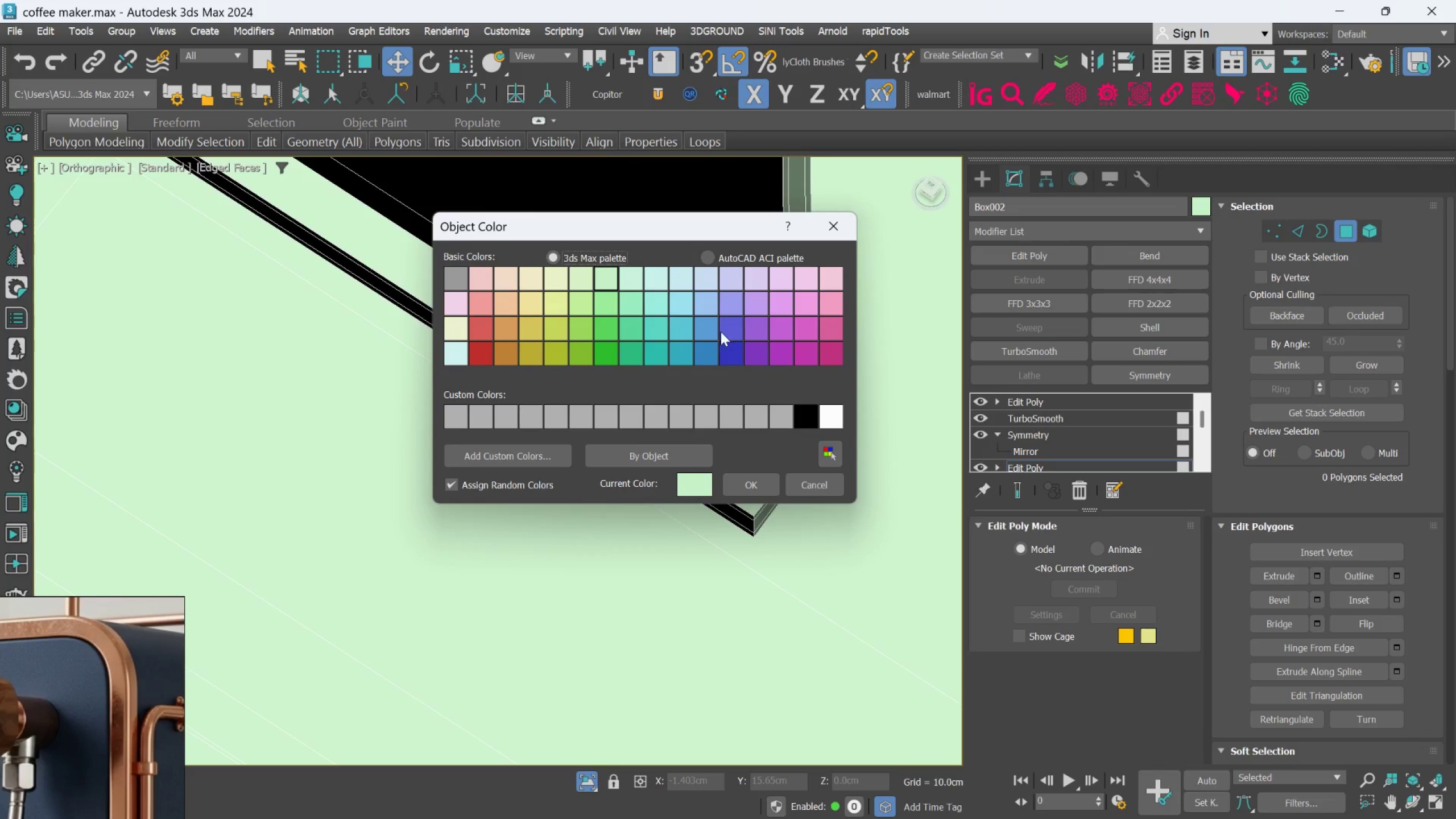 
left_click([723, 351])
 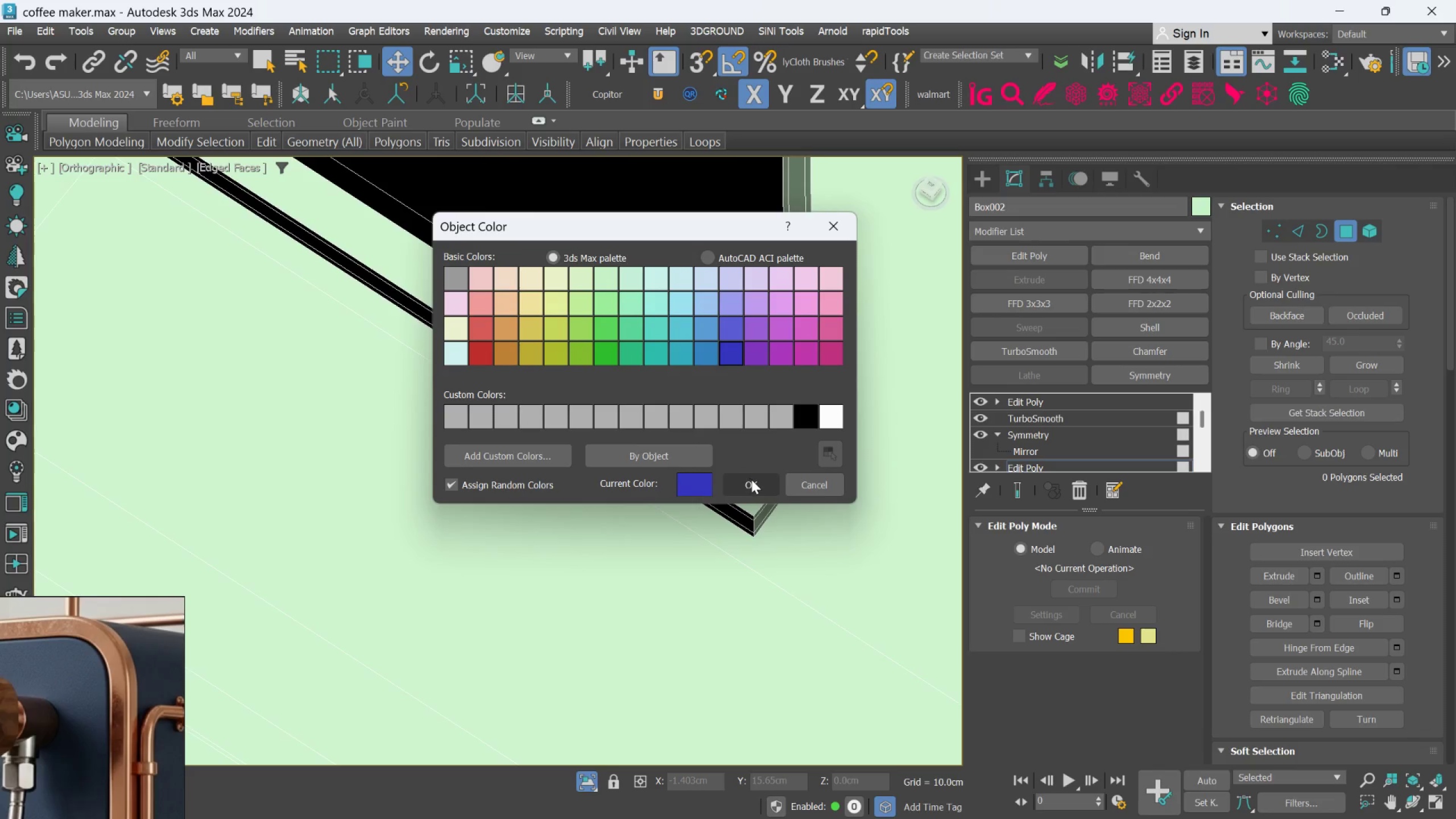 
left_click([751, 479])
 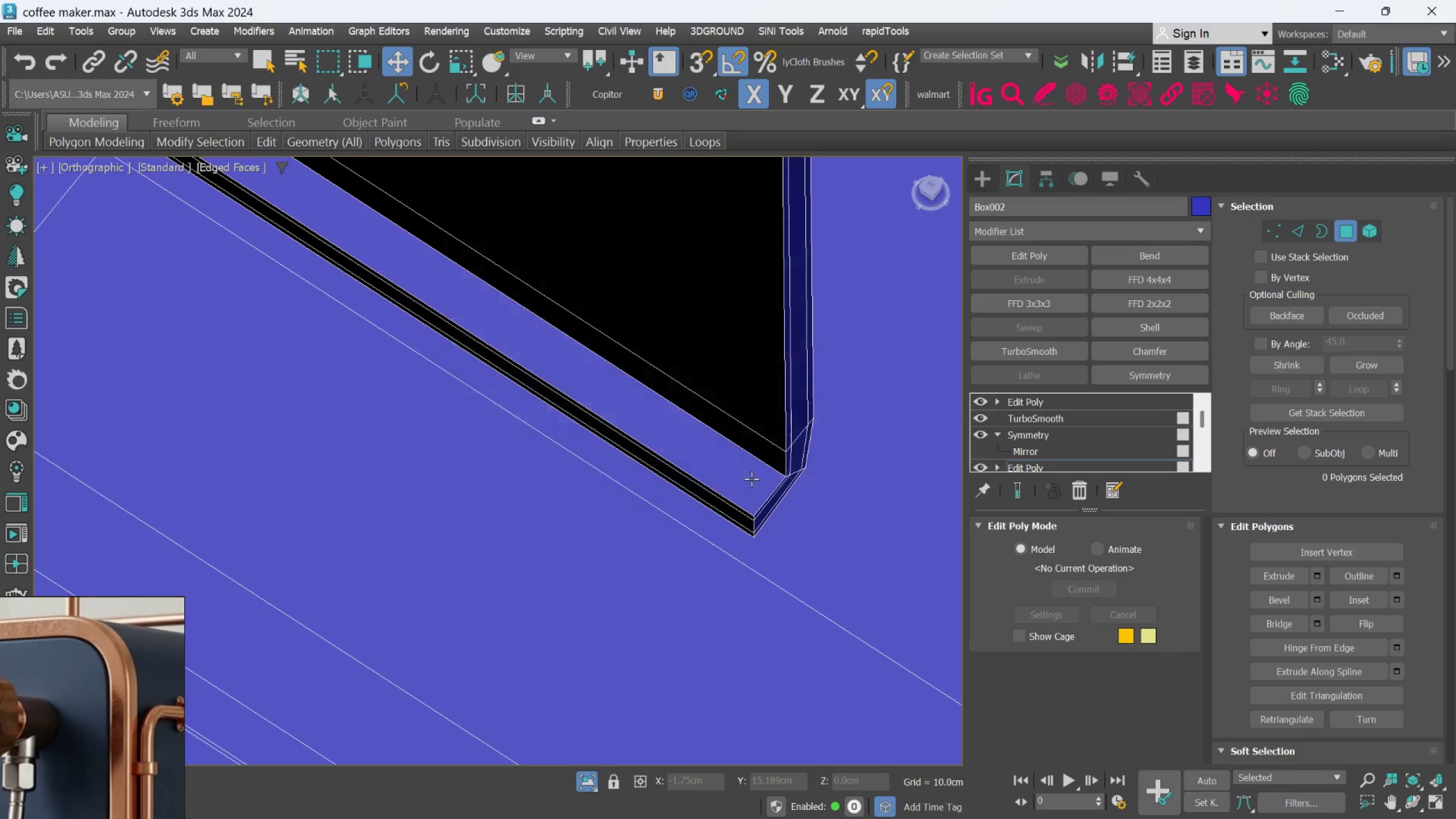 
scroll: coordinate [751, 479], scroll_direction: down, amount: 2.0
 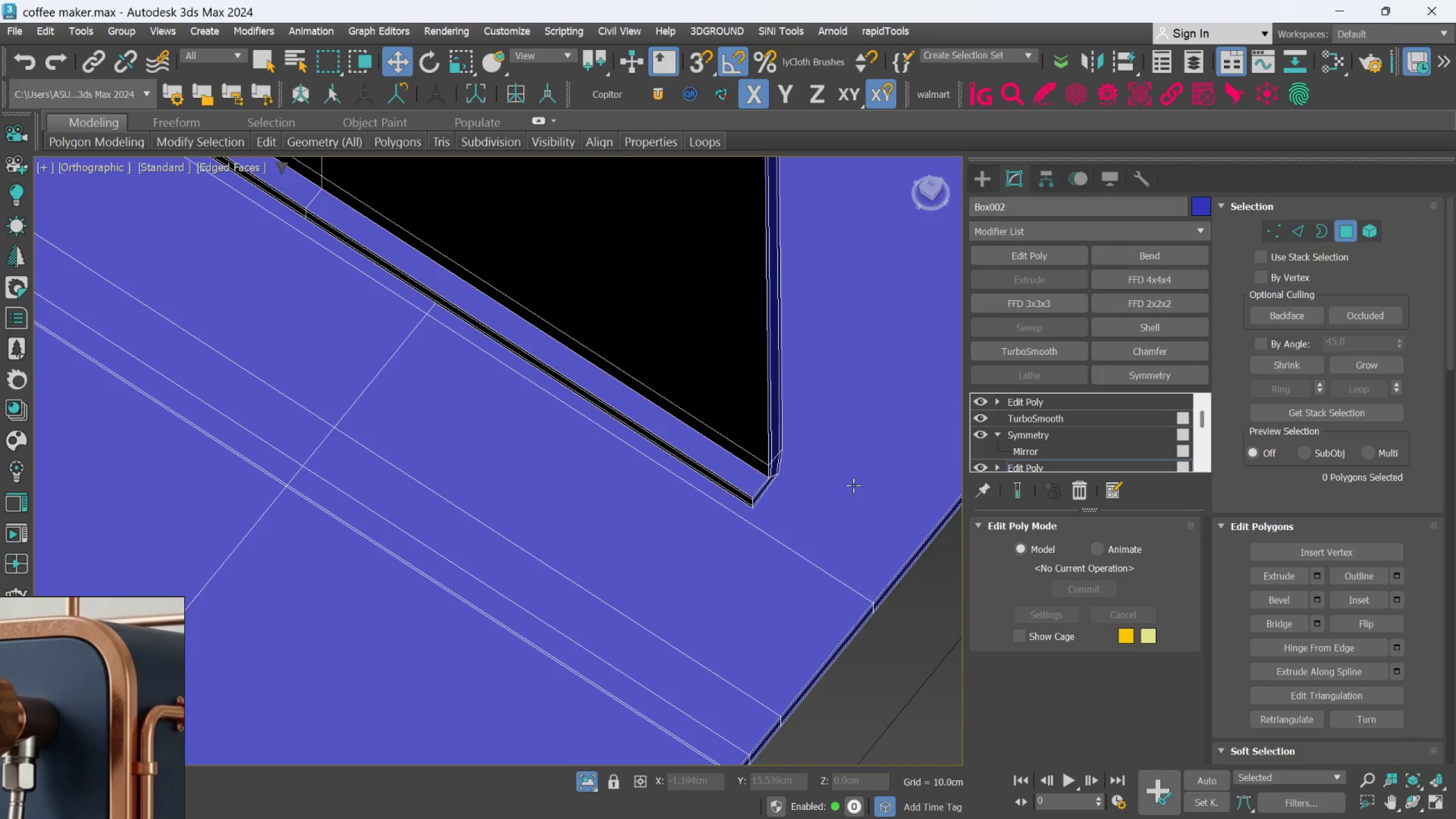 
left_click([749, 474])
 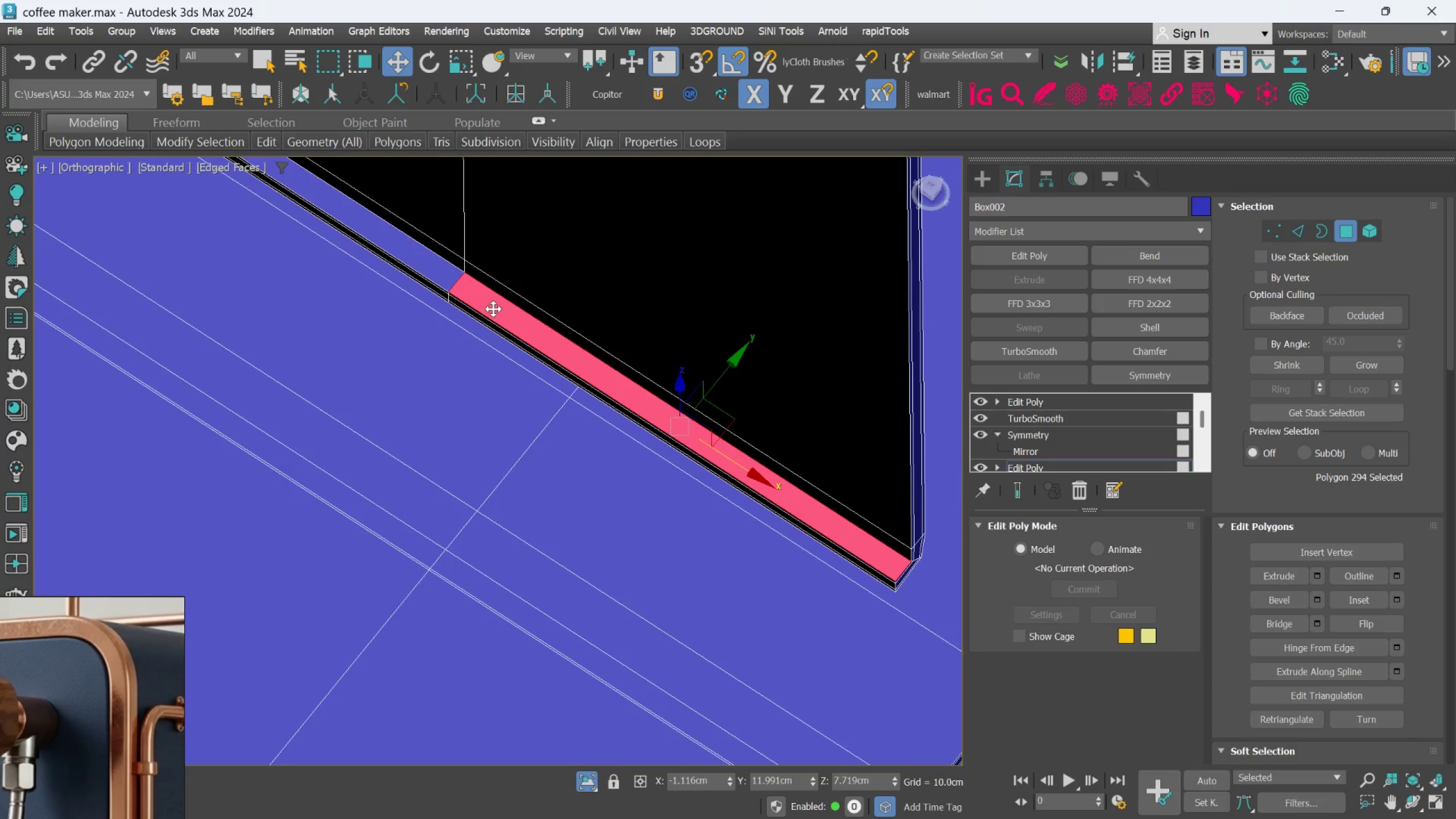 
key(Delete)
 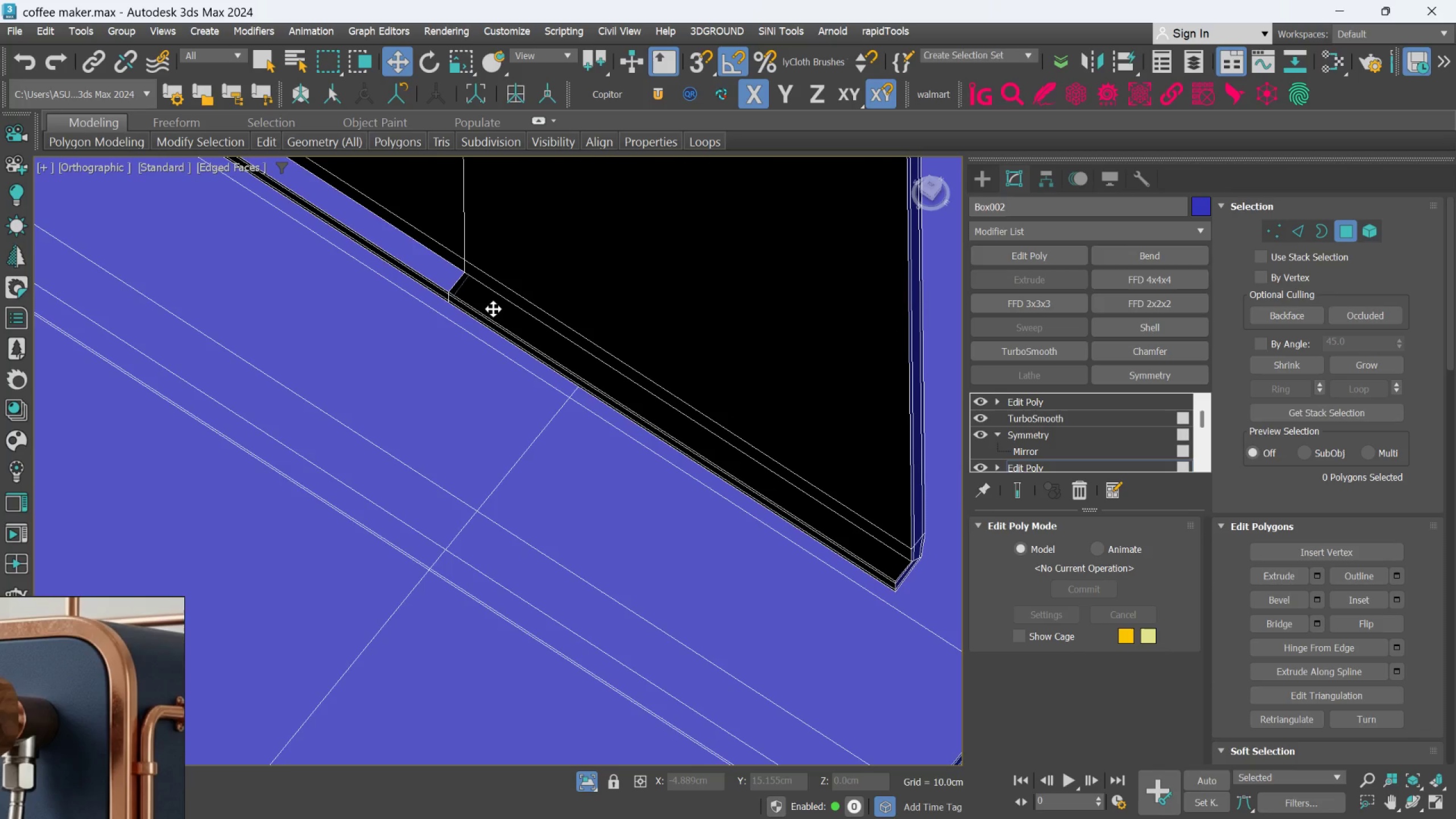 
hold_key(key=AltLeft, duration=0.47)
 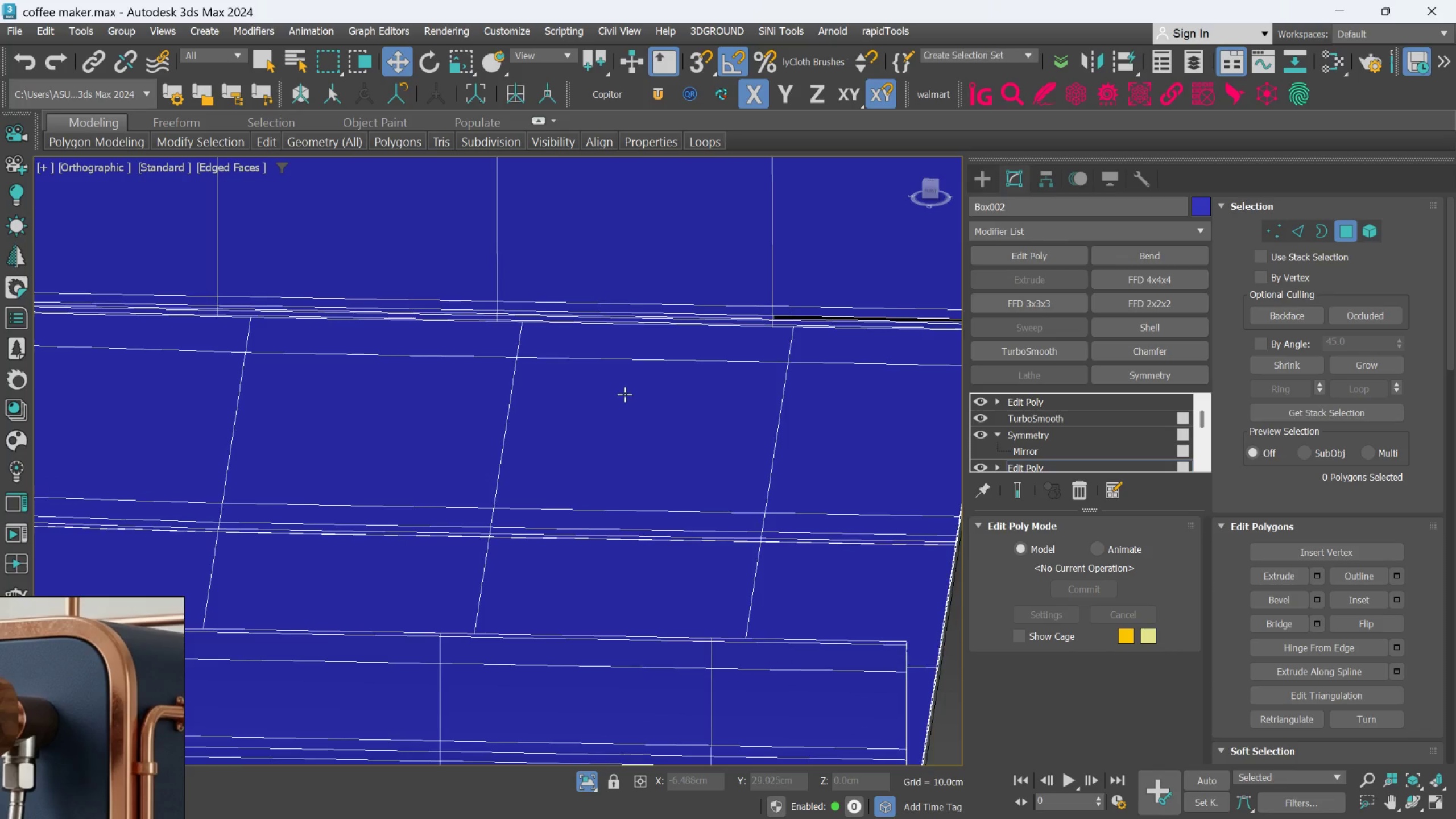 
scroll: coordinate [556, 427], scroll_direction: down, amount: 3.0
 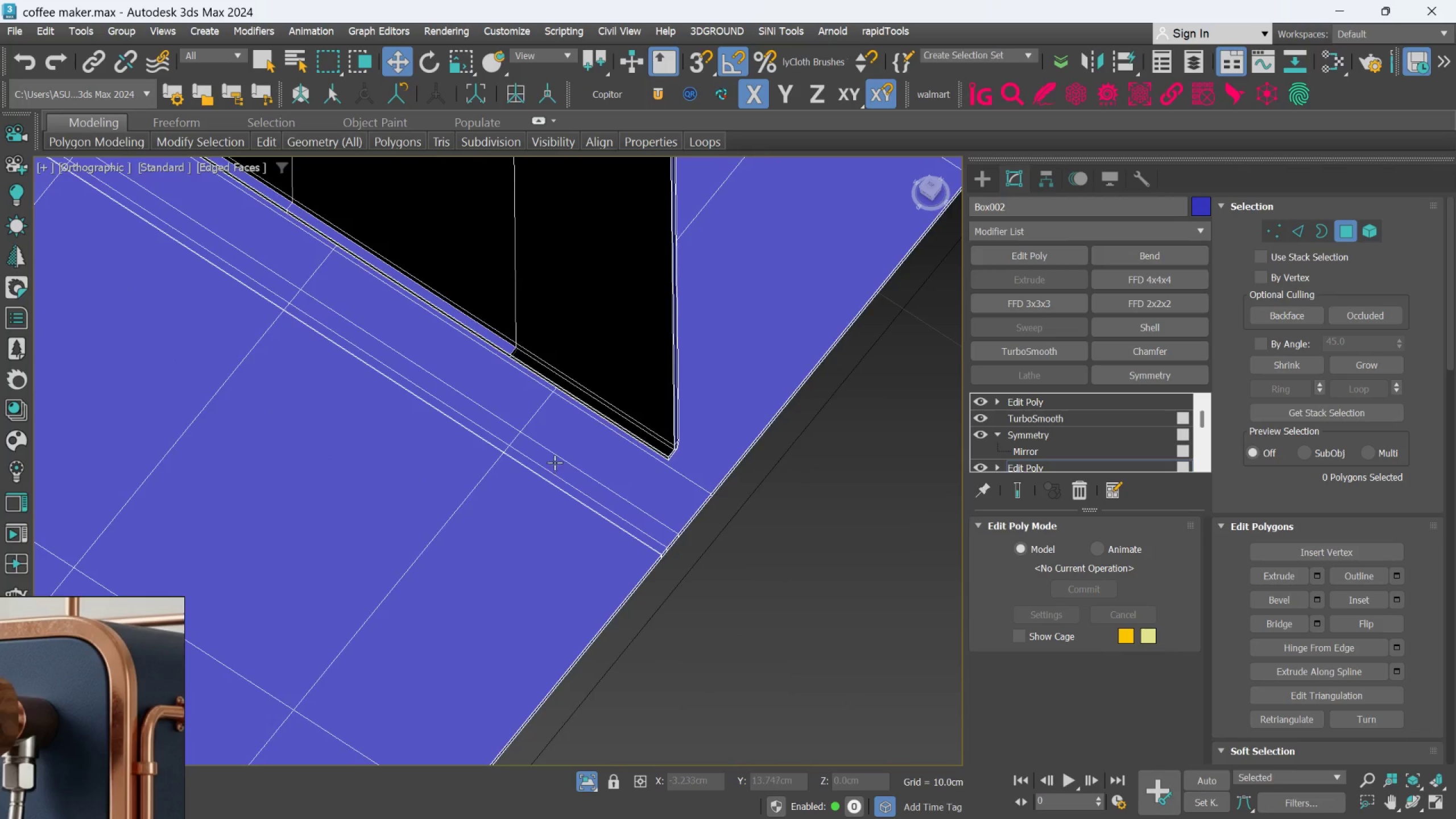 
hold_key(key=AltLeft, duration=0.39)
 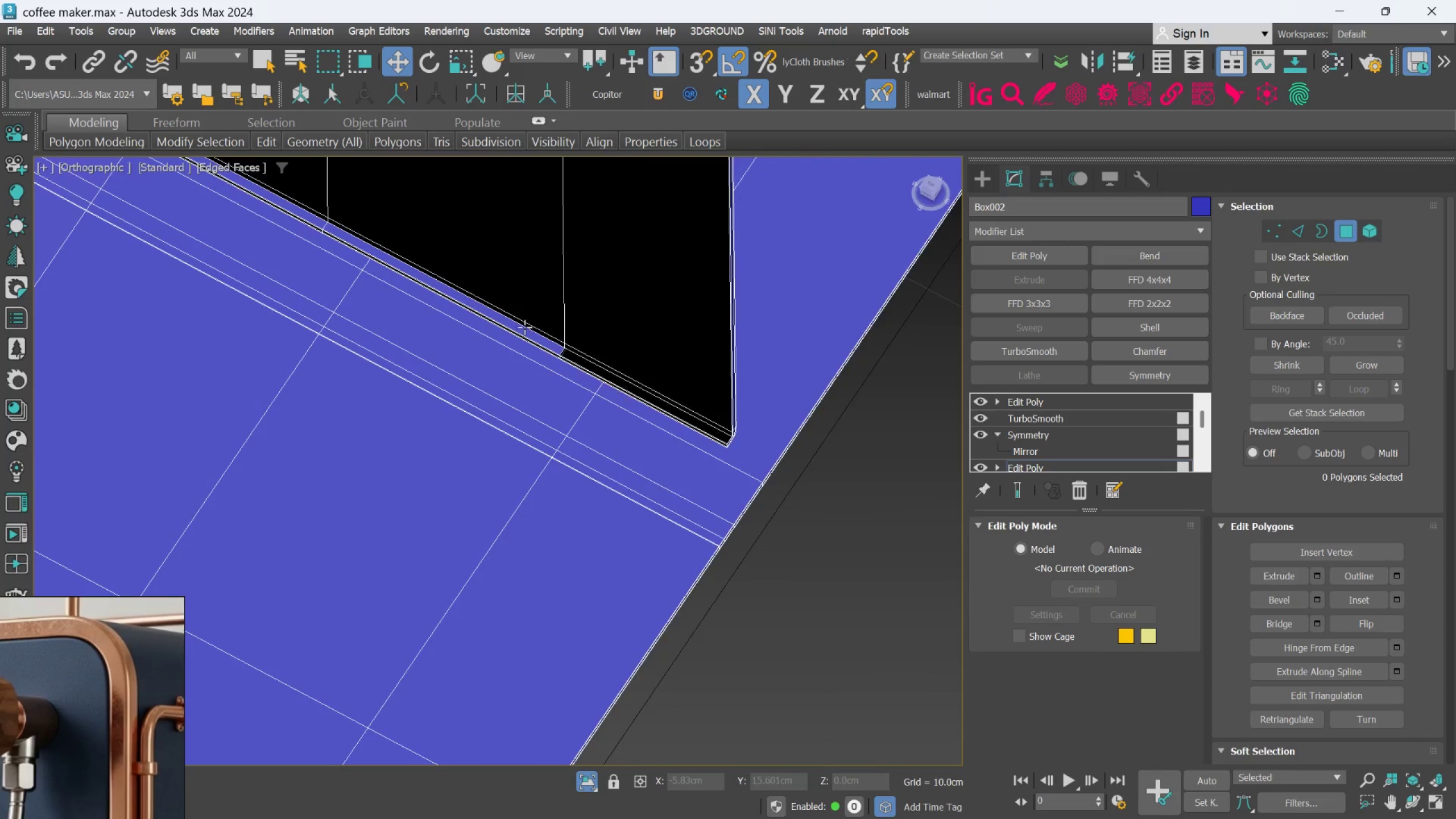 
hold_key(key=ControlLeft, duration=0.49)
 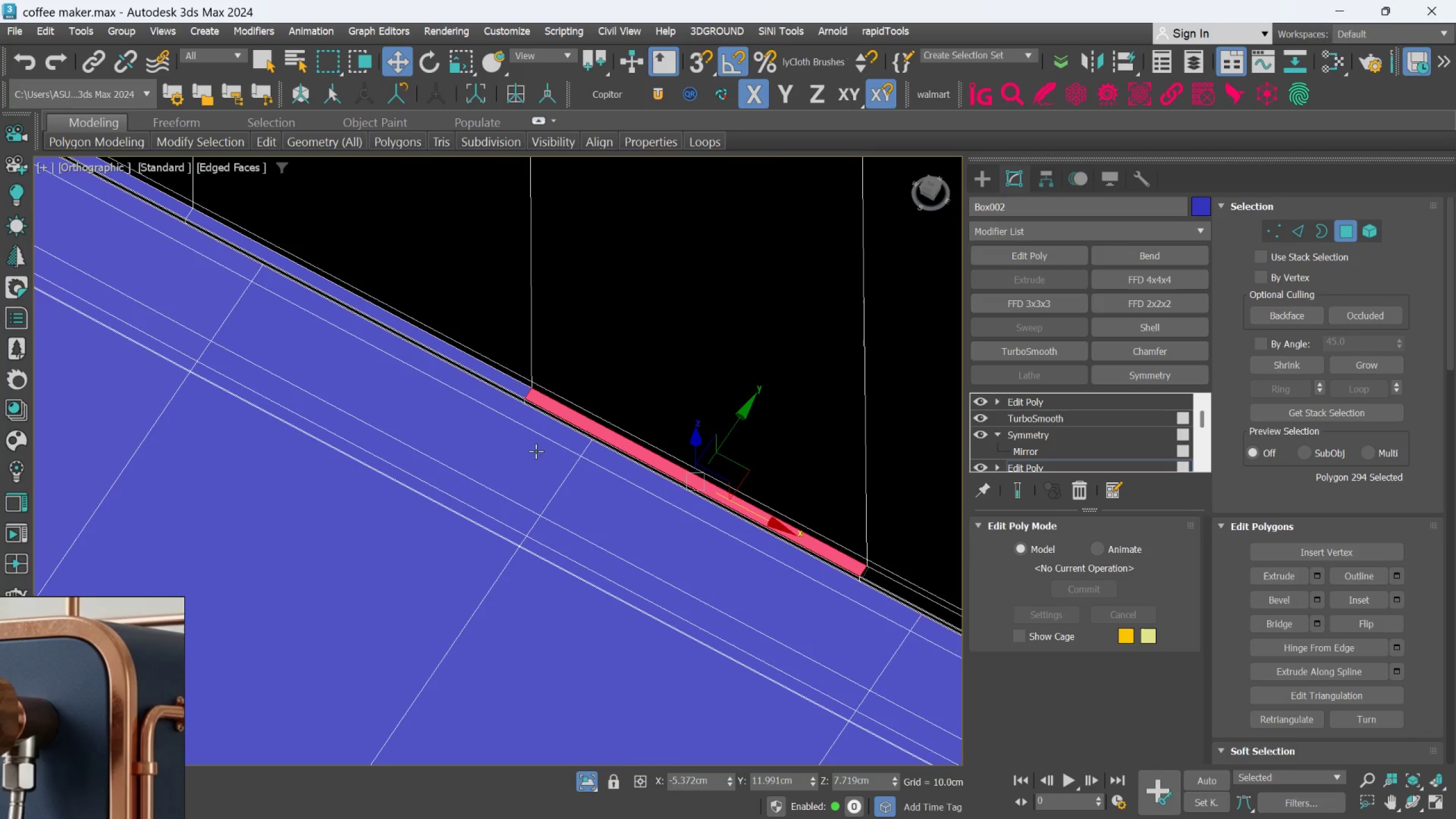 
scroll: coordinate [524, 328], scroll_direction: up, amount: 1.0
 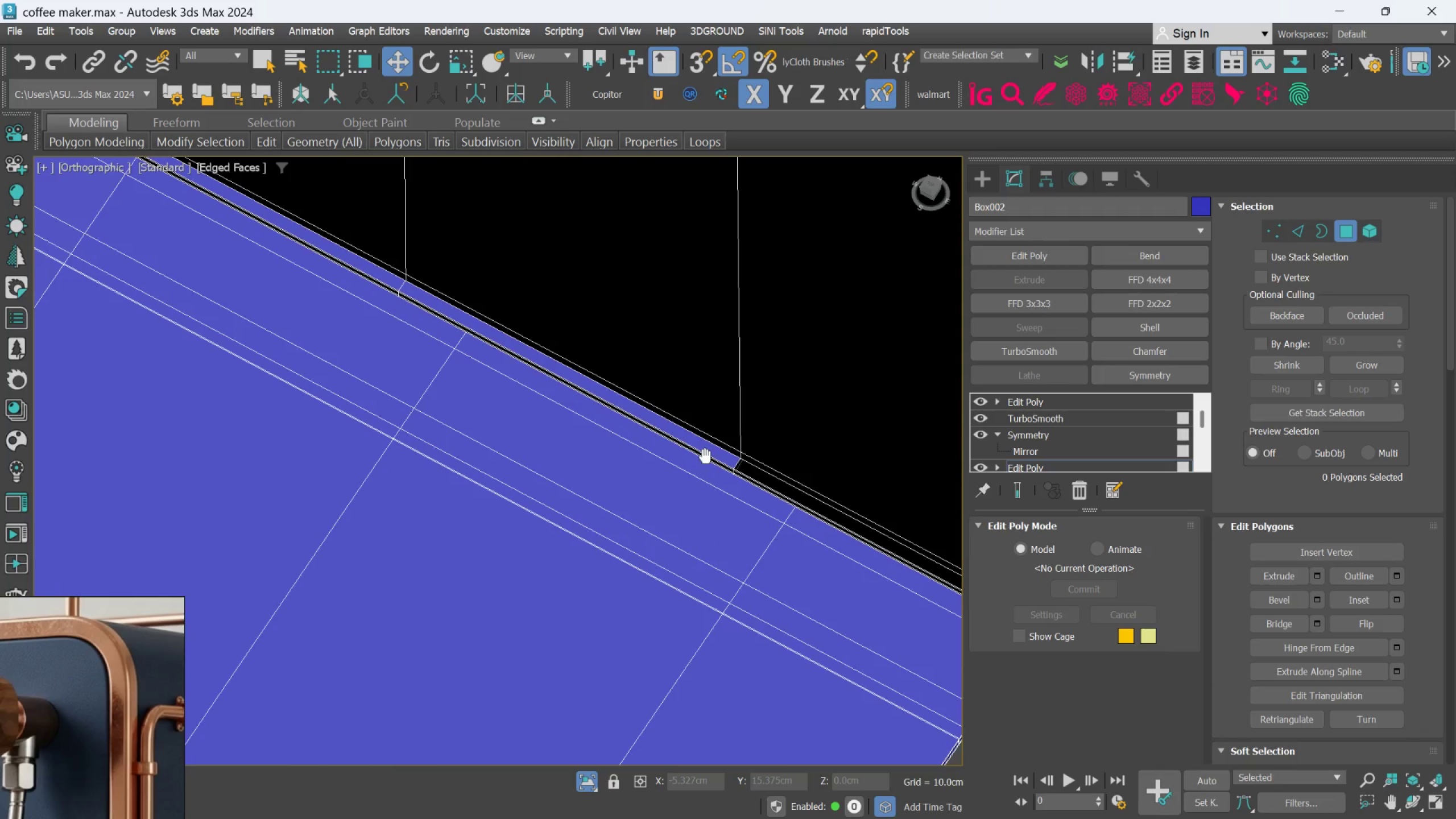 
left_click([718, 451])
 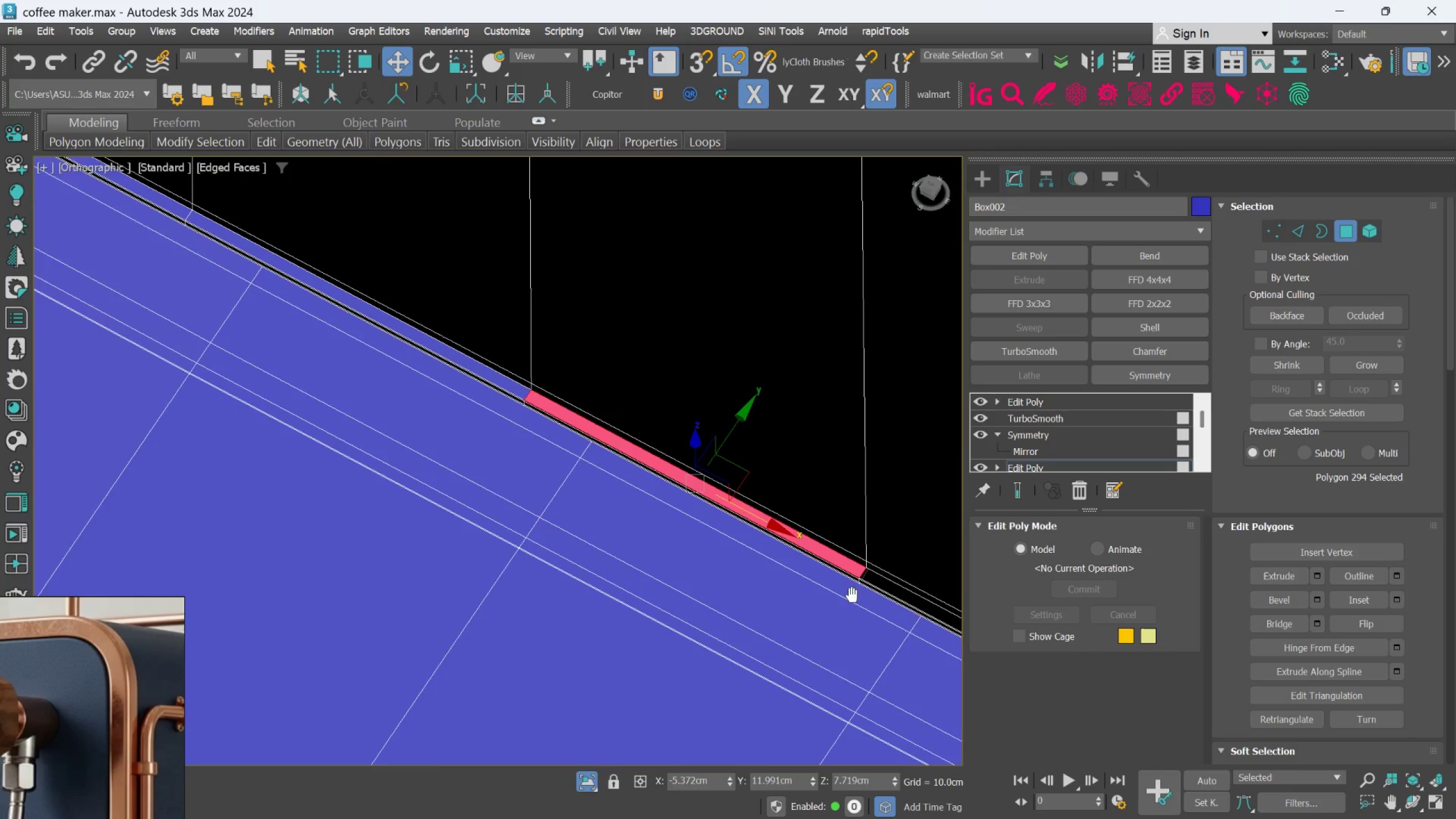 
hold_key(key=ControlLeft, duration=1.27)
left_click([509, 386])
 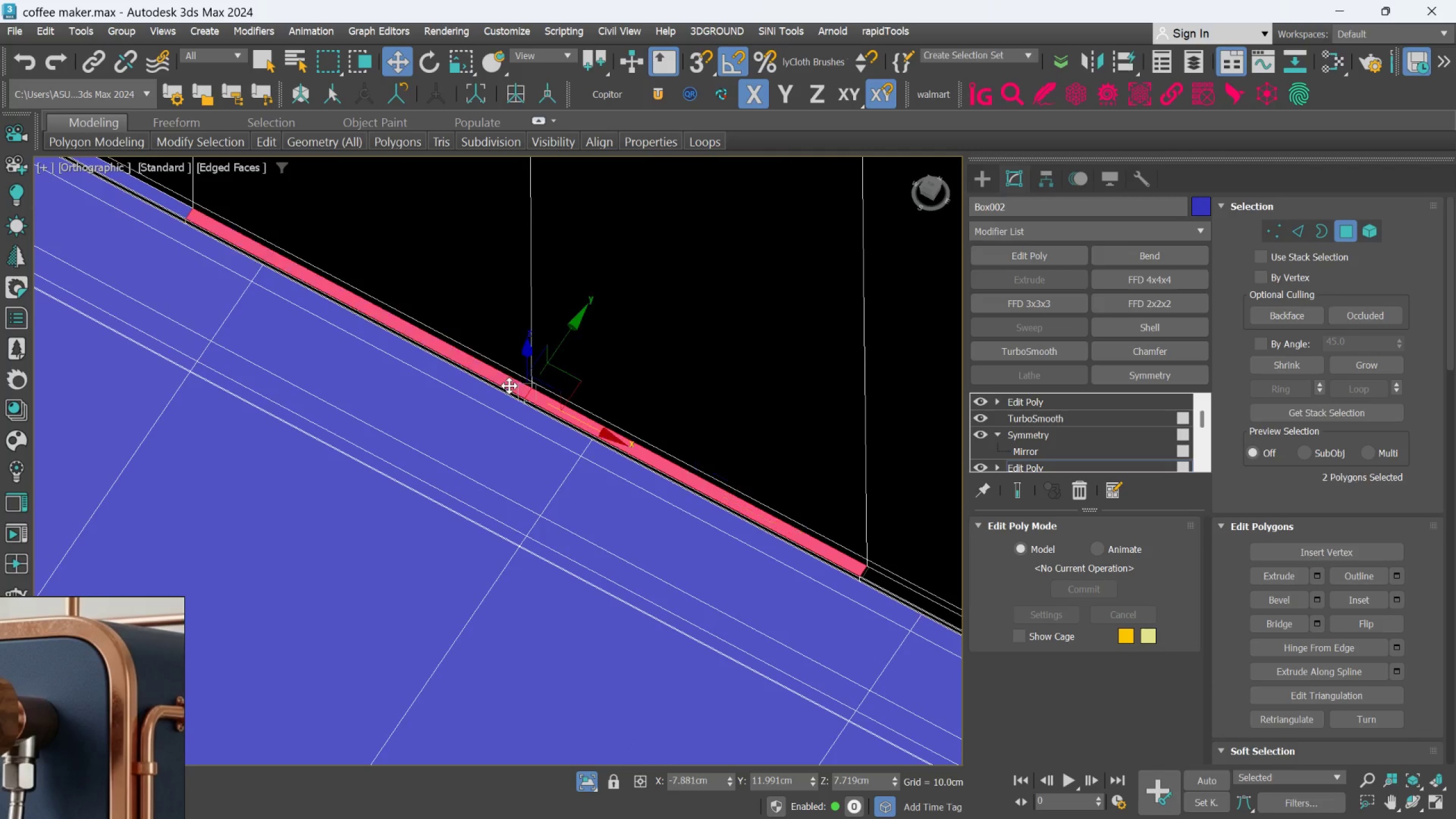 
double_click([509, 386])
 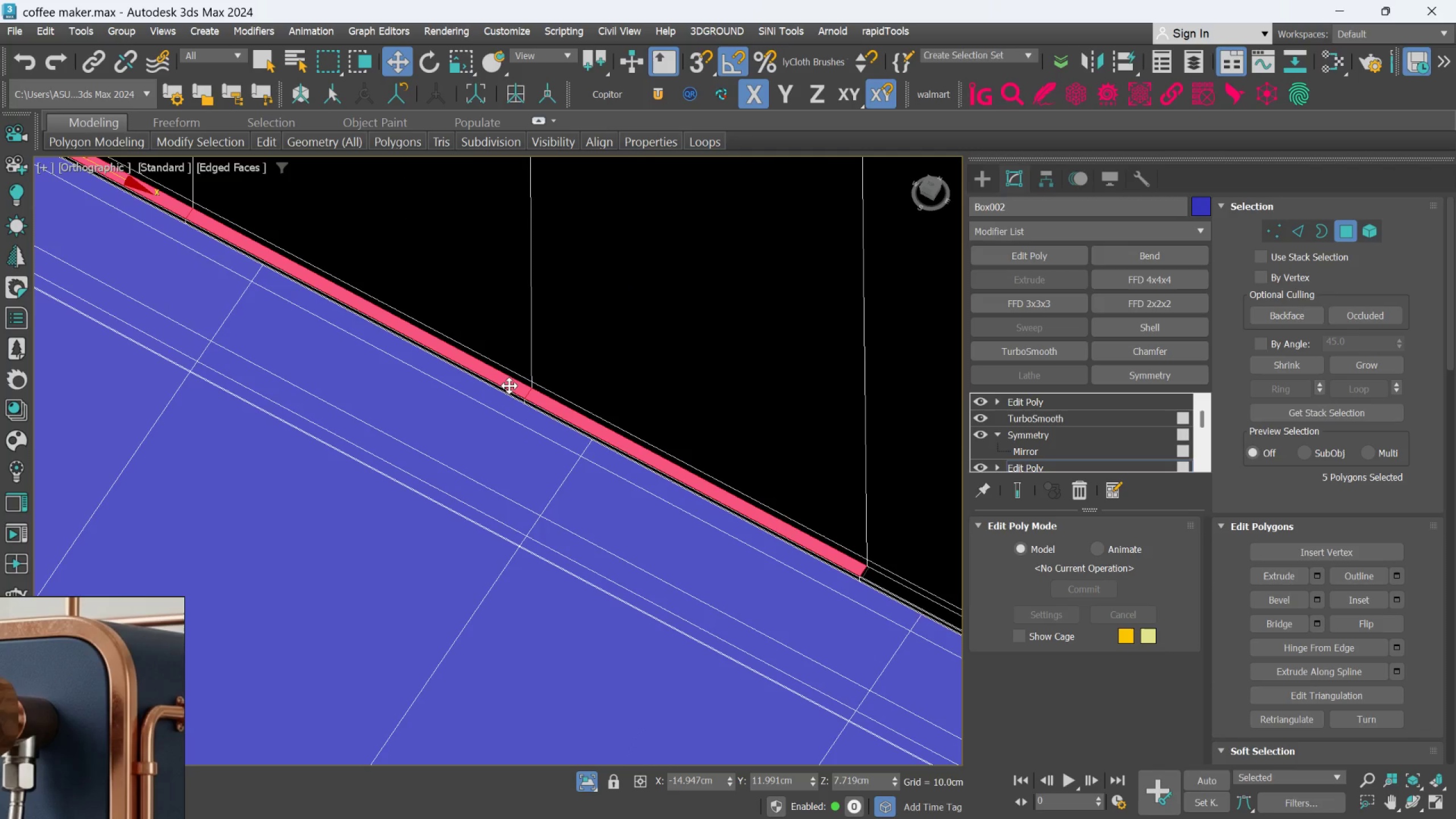 
triple_click([509, 386])
 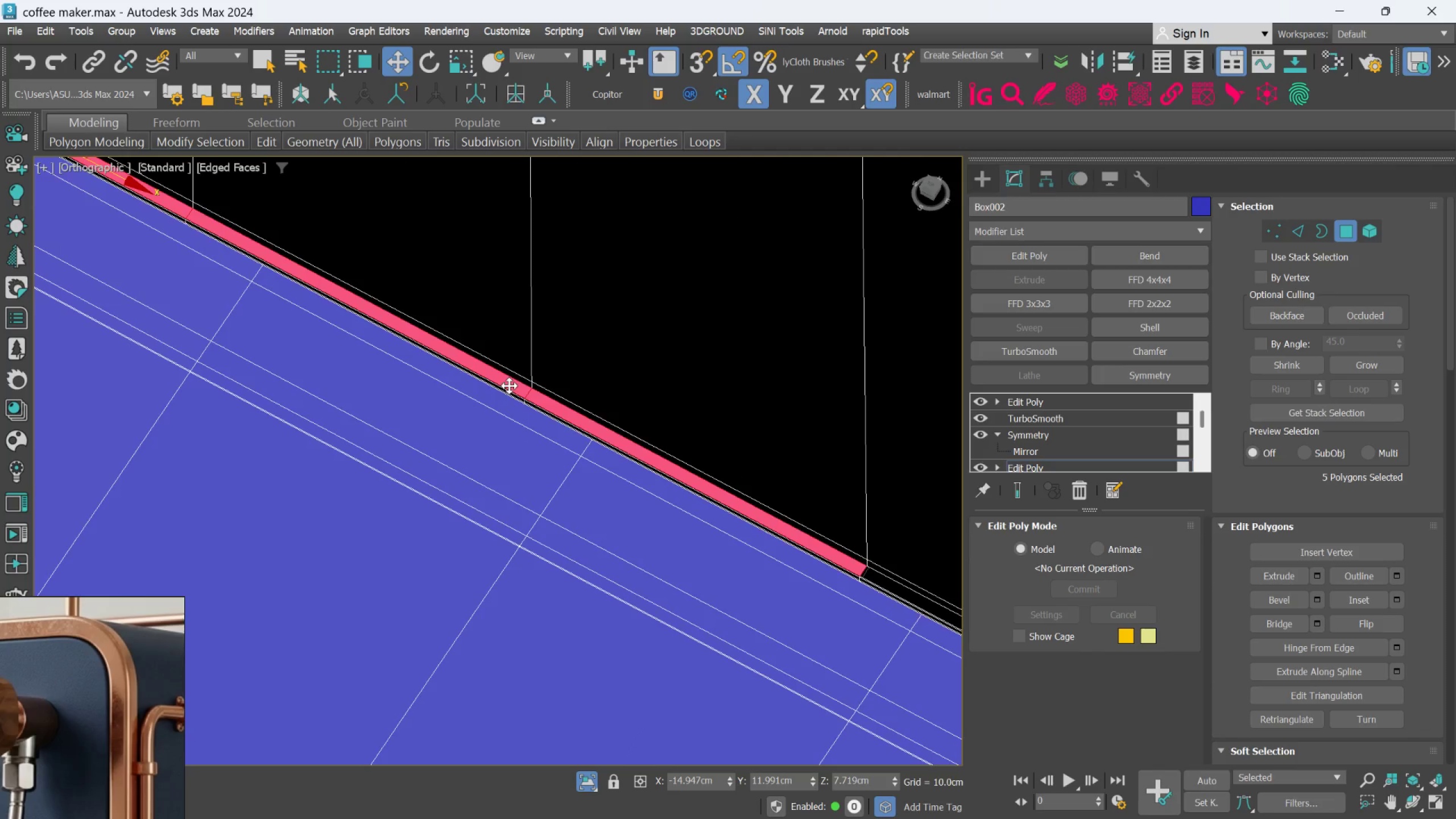 
scroll: coordinate [588, 511], scroll_direction: down, amount: 4.0
 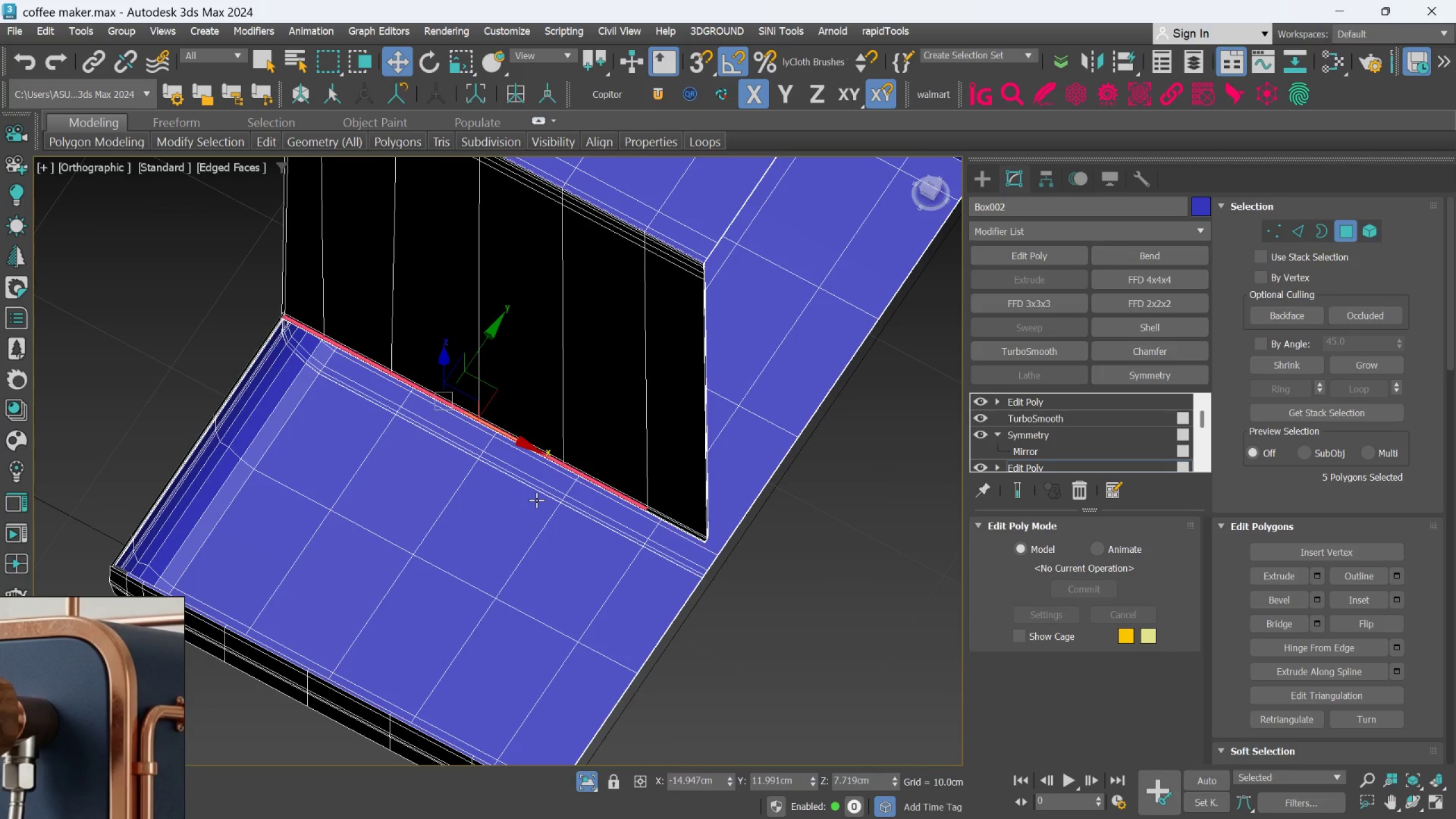 
key(Delete)
 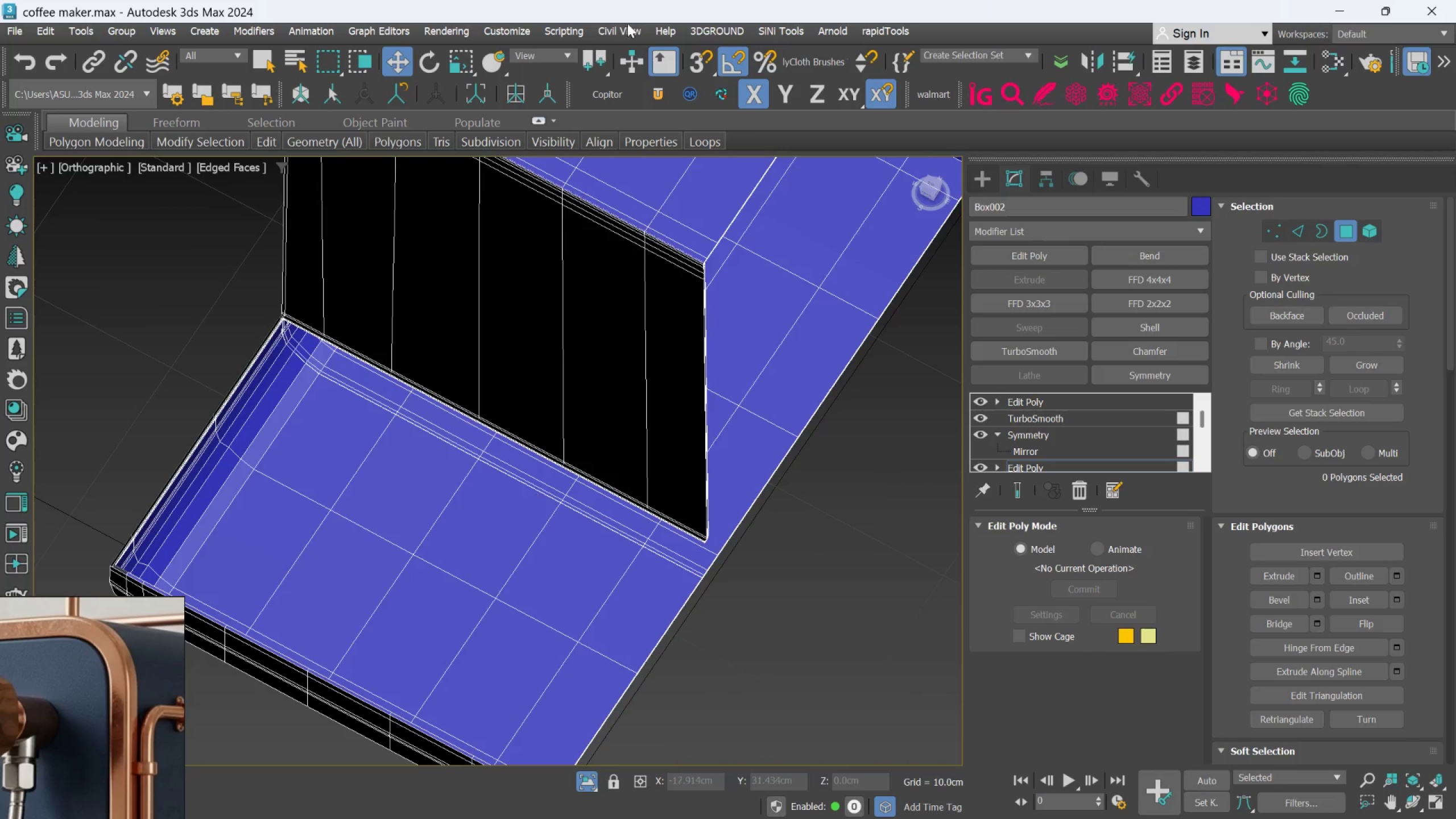 
scroll: coordinate [645, 351], scroll_direction: up, amount: 3.0
 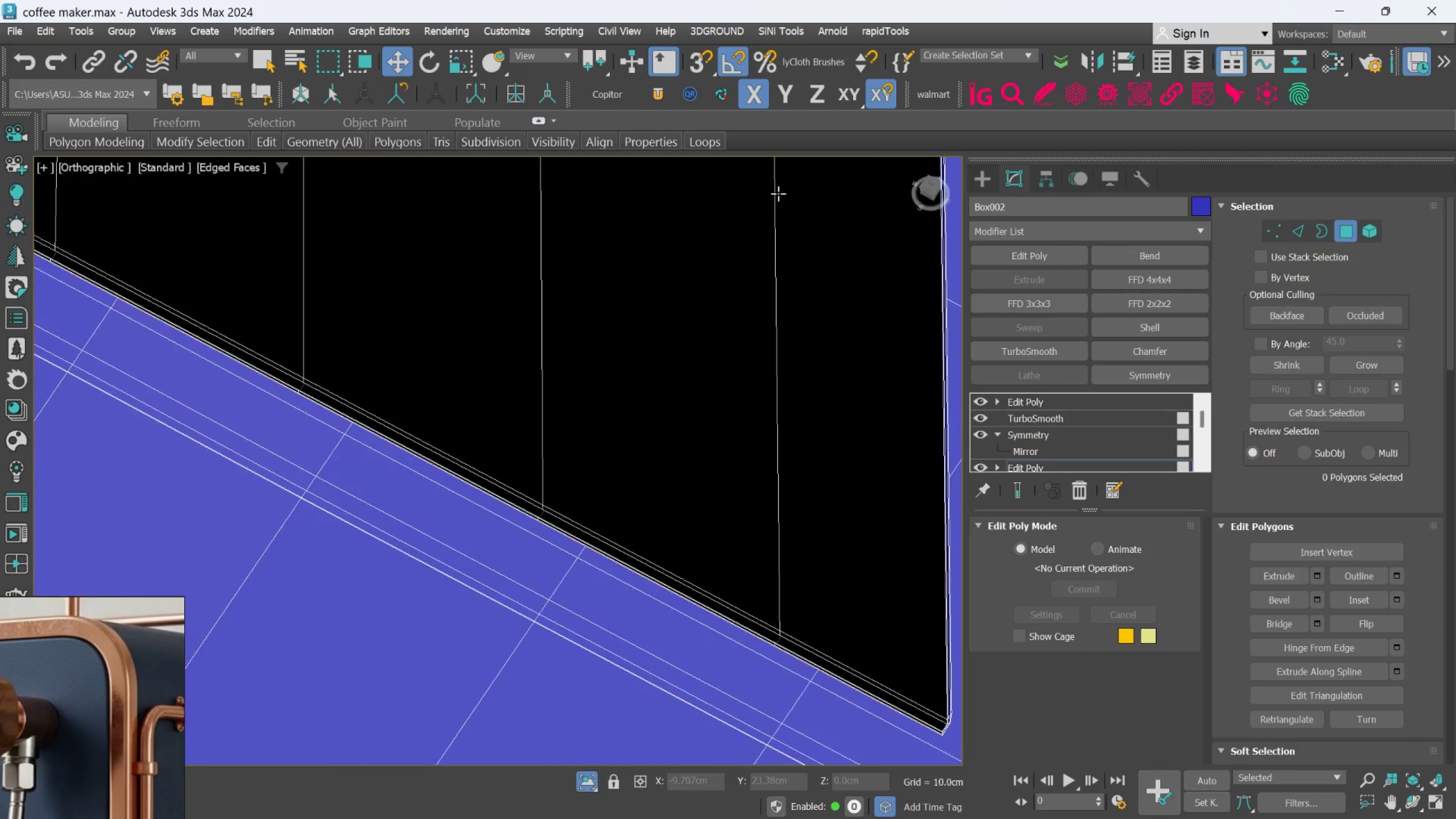 
hold_key(key=AltLeft, duration=0.37)
 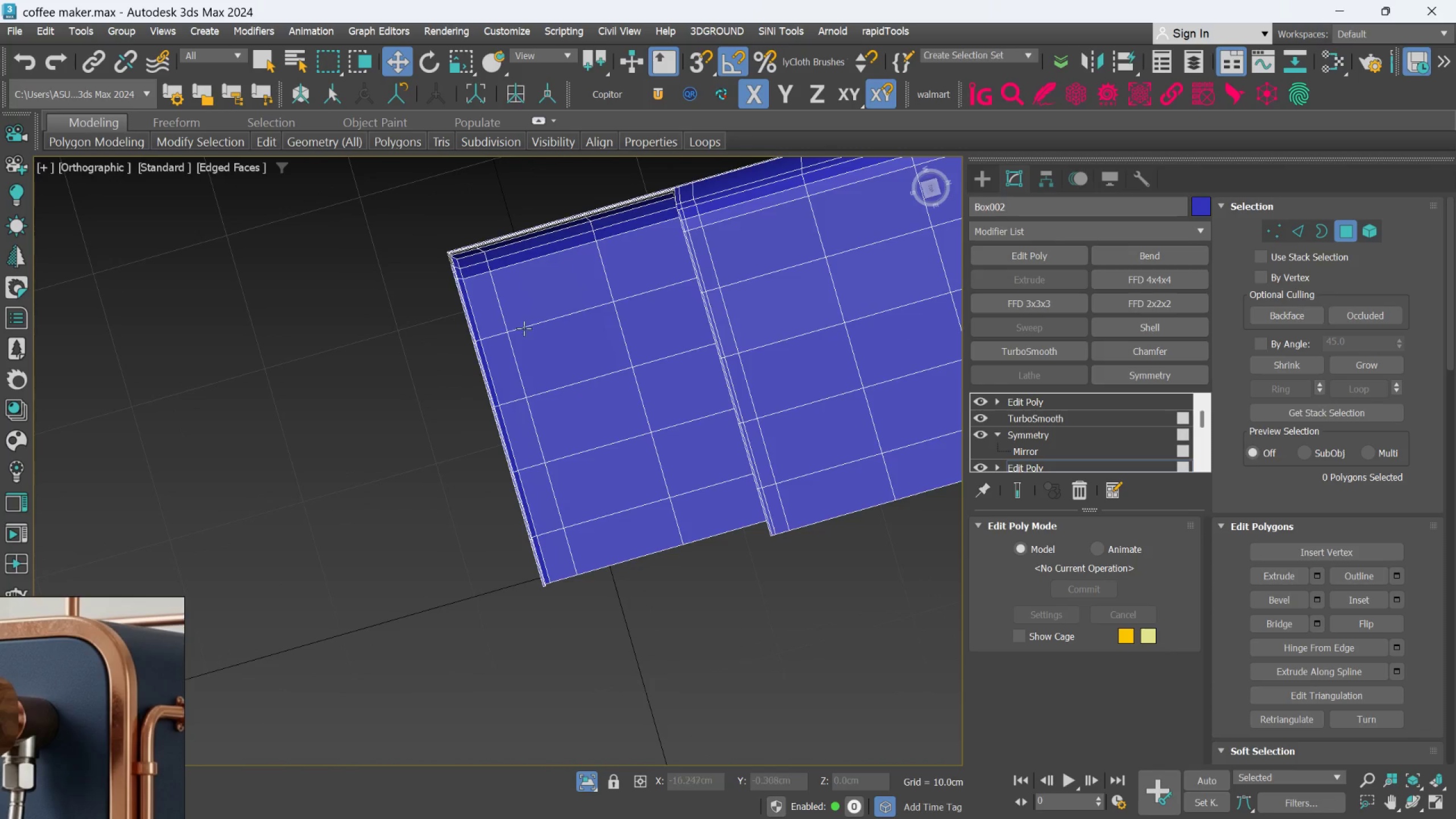 
scroll: coordinate [682, 359], scroll_direction: down, amount: 4.0
 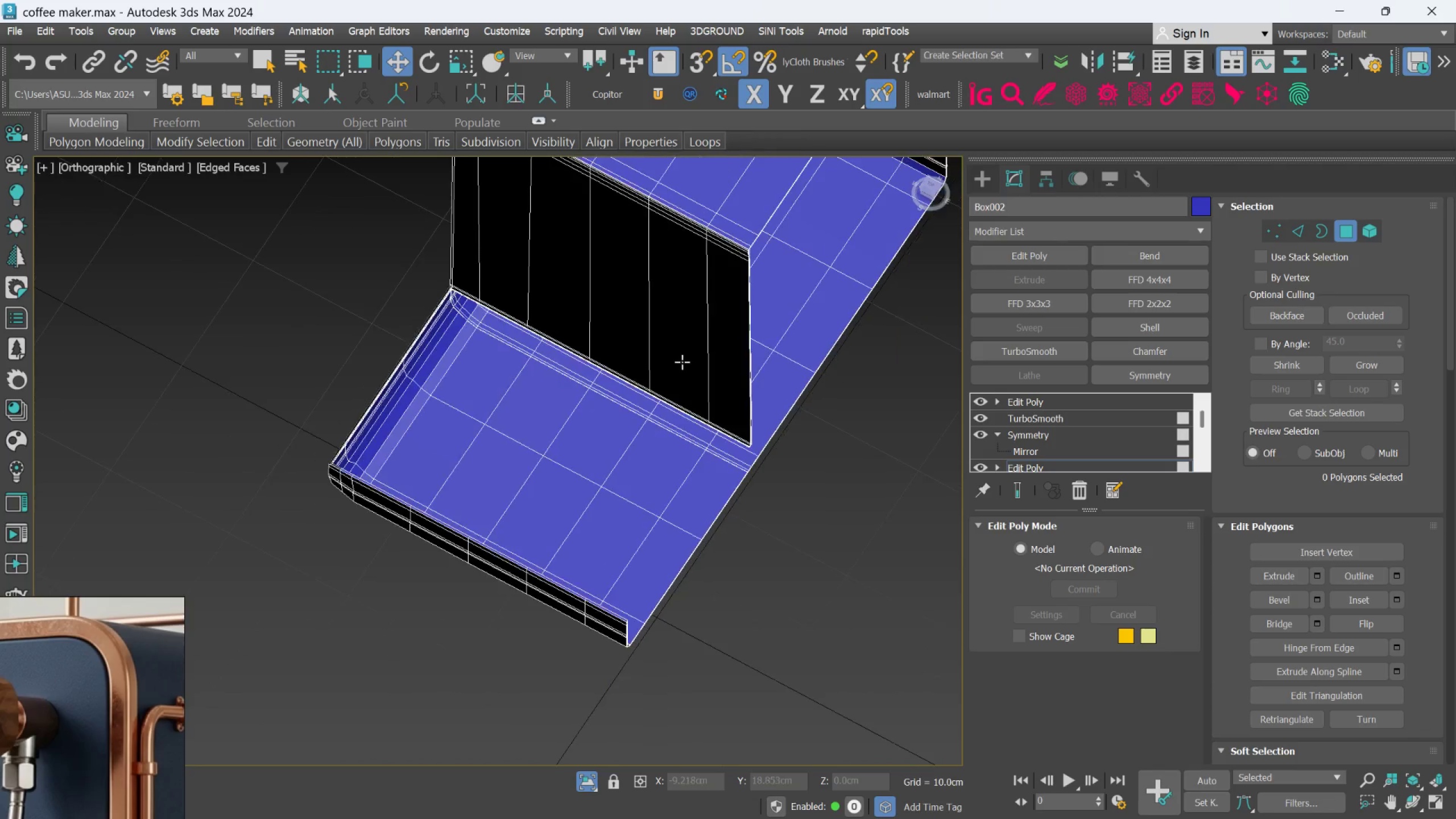 
scroll: coordinate [469, 222], scroll_direction: up, amount: 6.0
 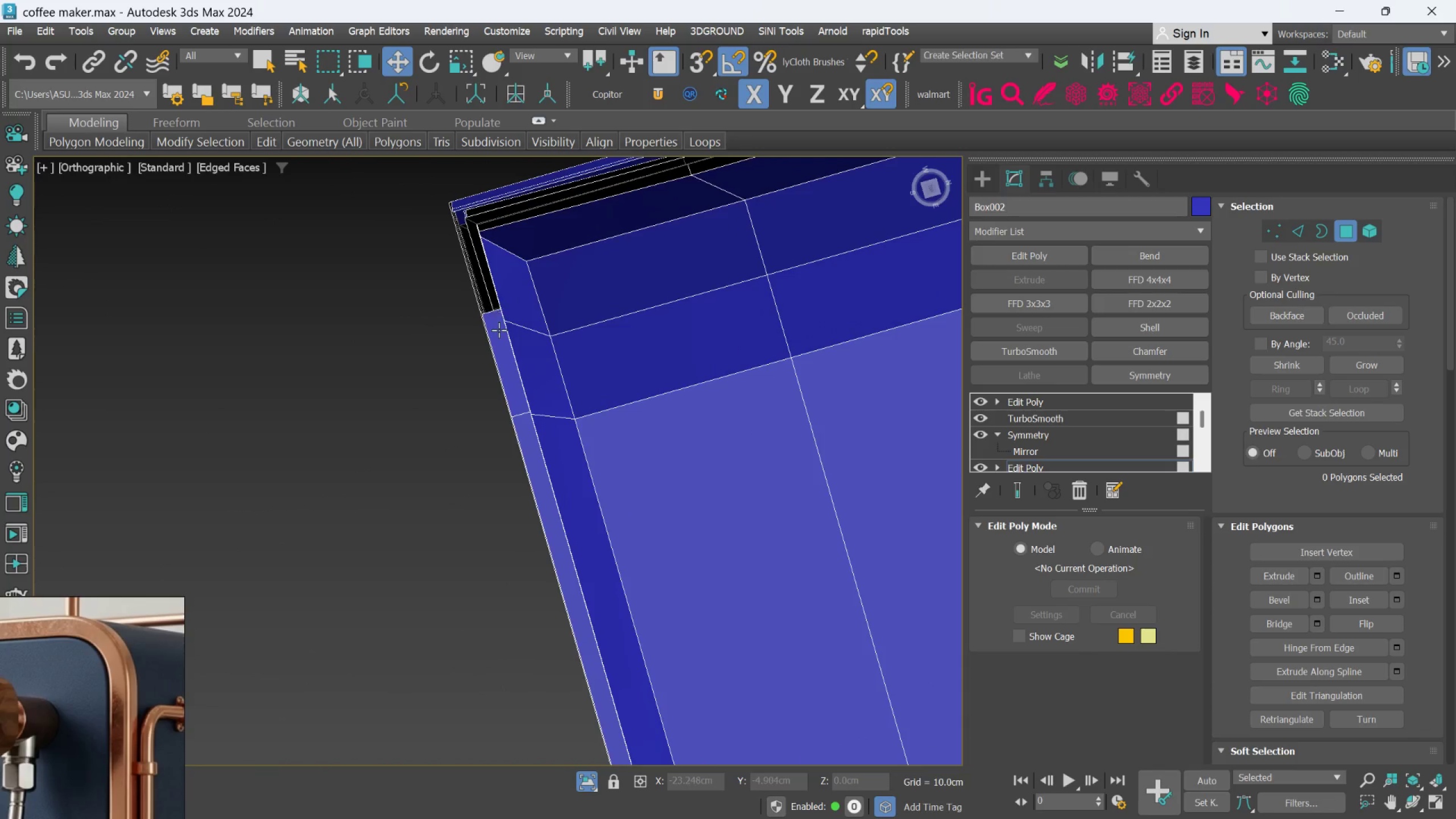 
scroll: coordinate [499, 330], scroll_direction: down, amount: 3.0
 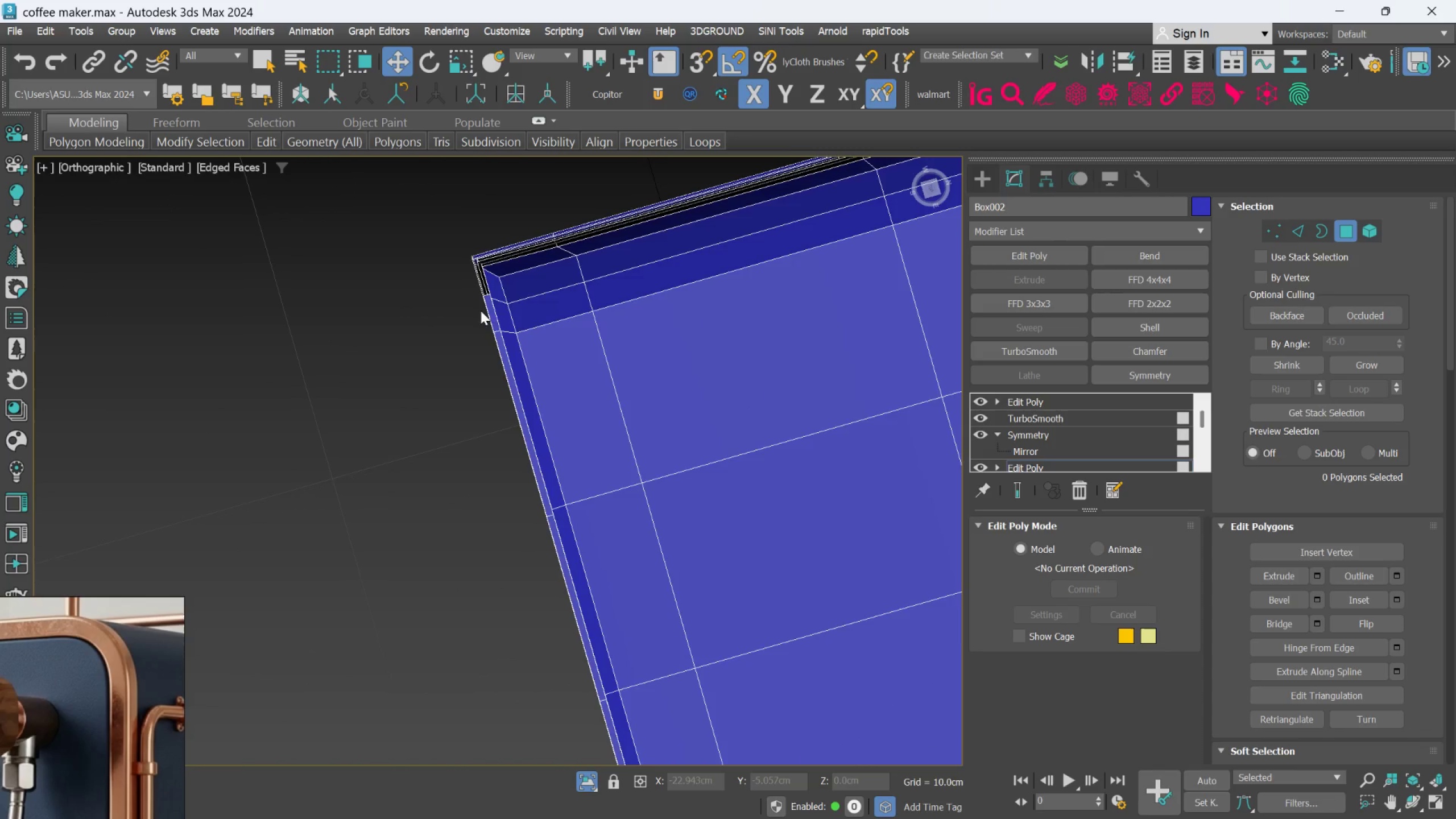 
scroll: coordinate [461, 199], scroll_direction: up, amount: 5.0
 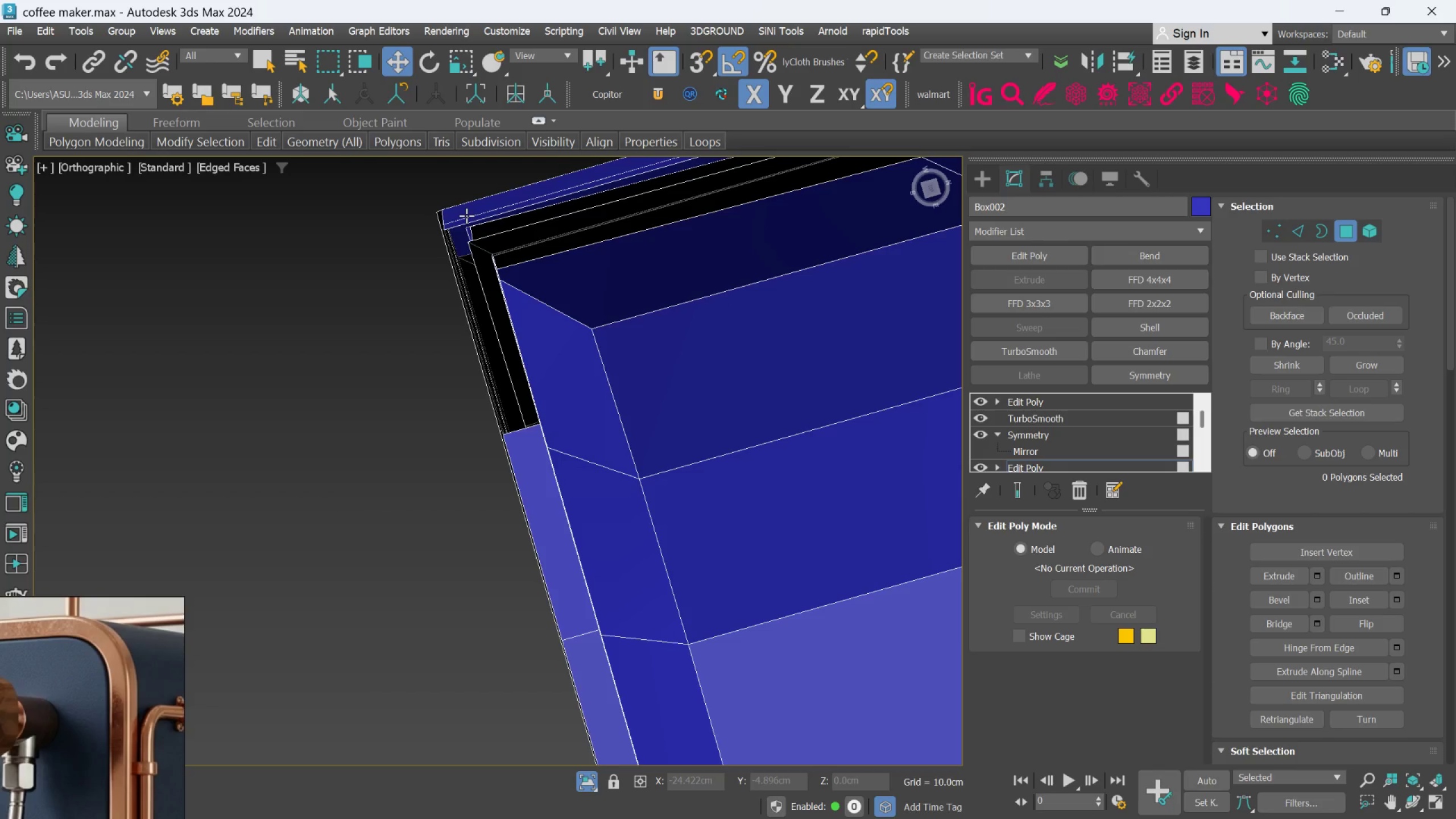 
left_click([466, 216])
 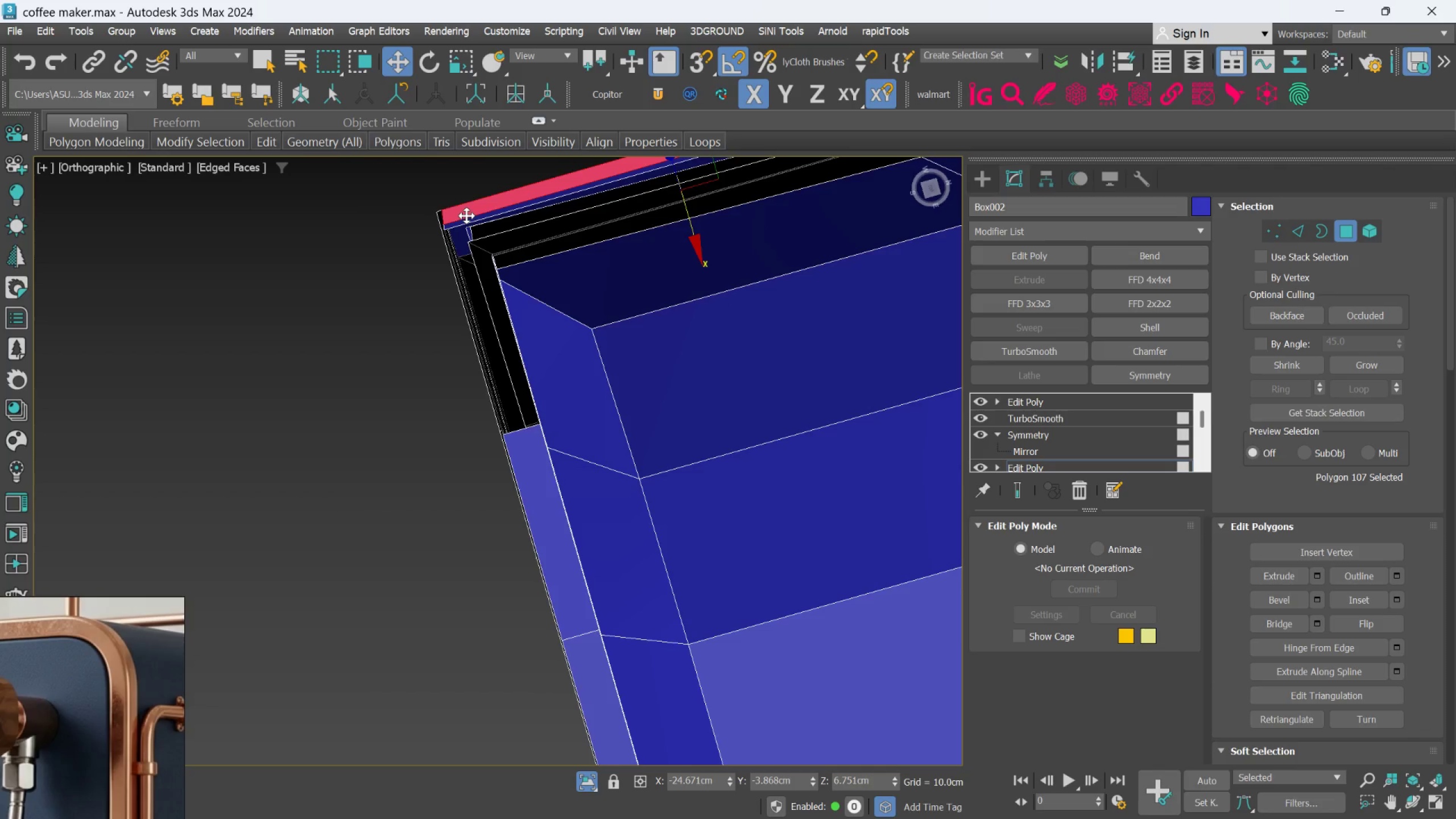 
hold_key(key=AltLeft, duration=0.83)
 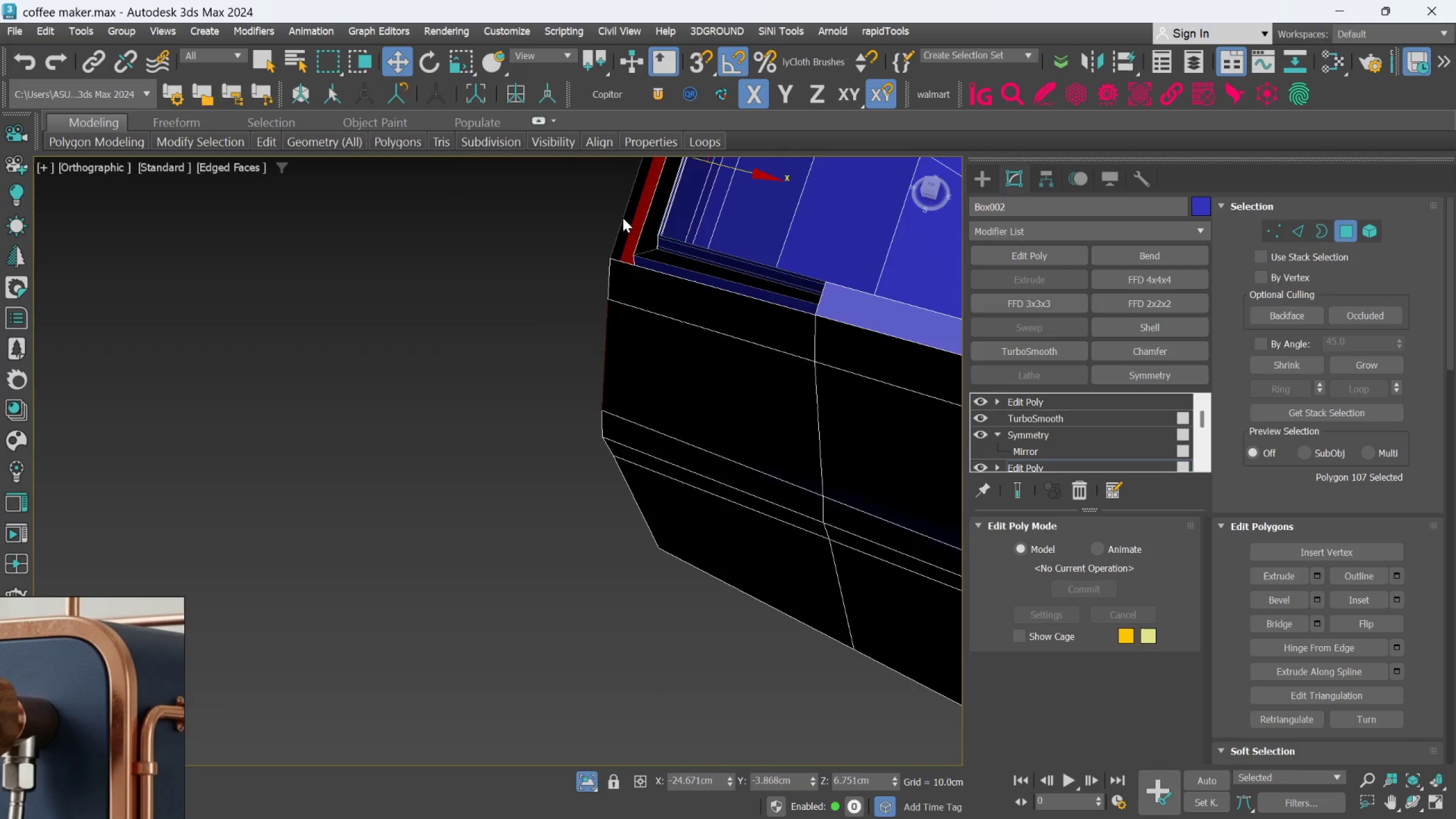 
key(Alt+AltLeft)
 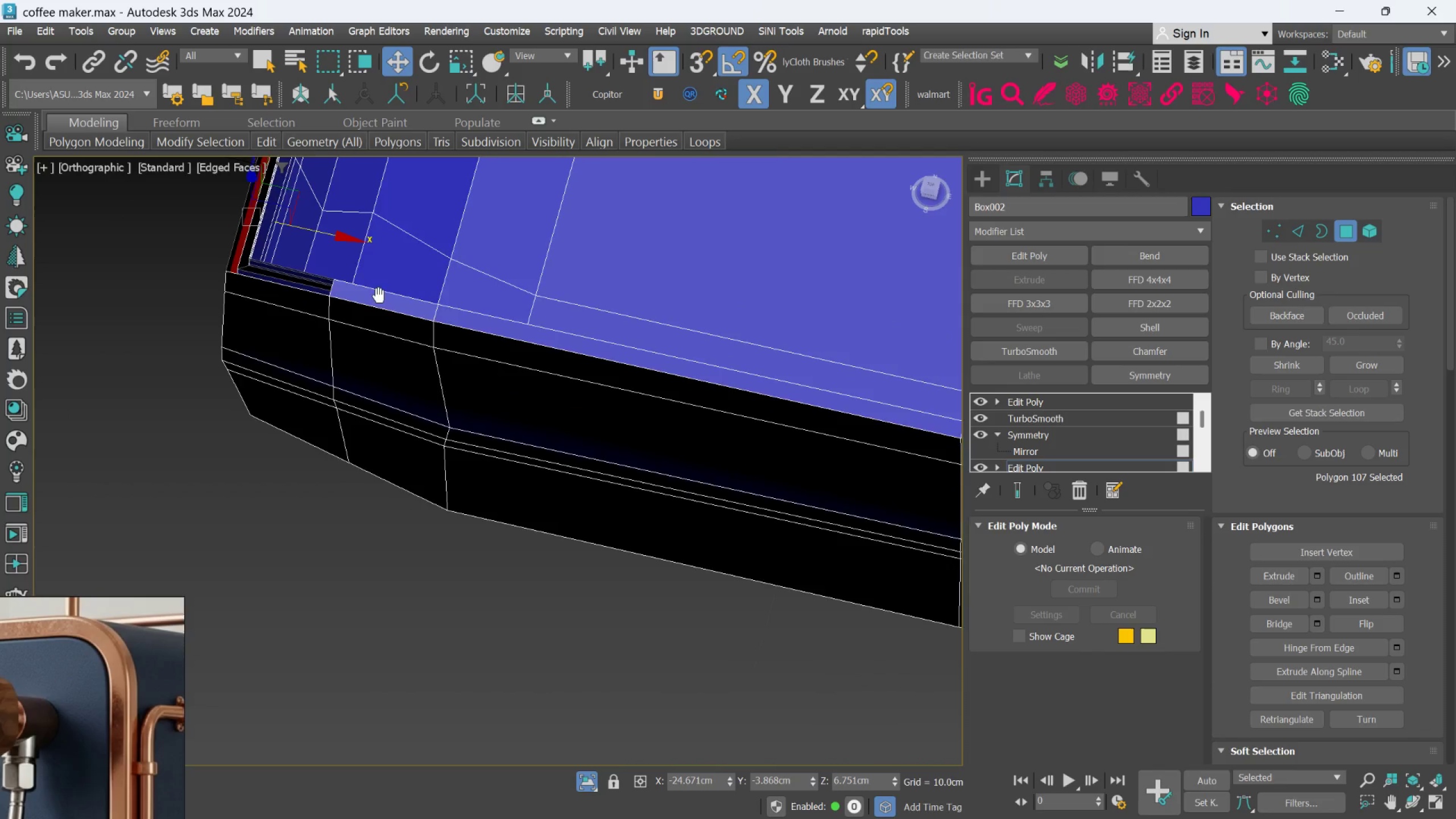 
scroll: coordinate [441, 304], scroll_direction: down, amount: 5.0
 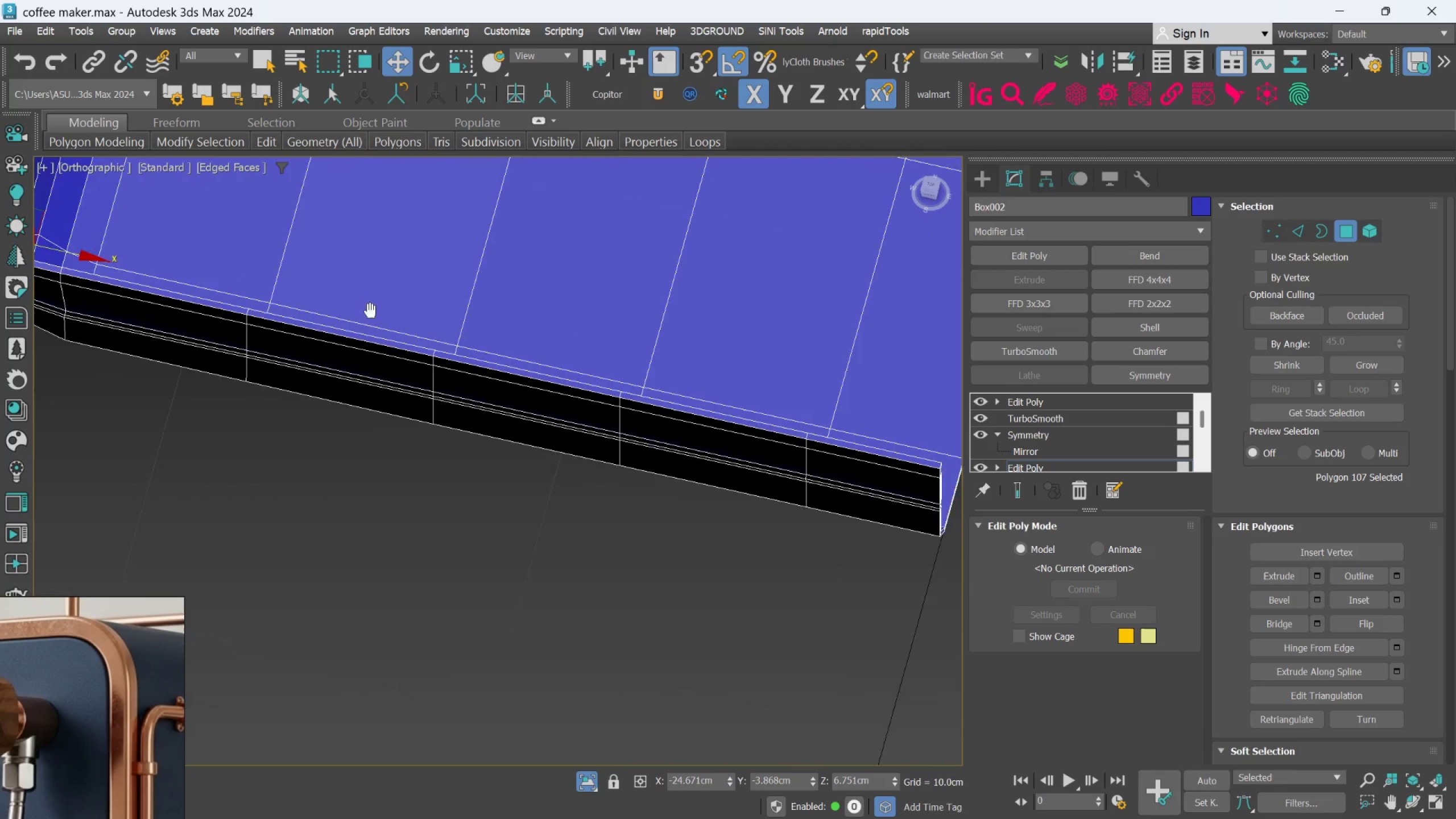 
hold_key(key=AltLeft, duration=0.52)
 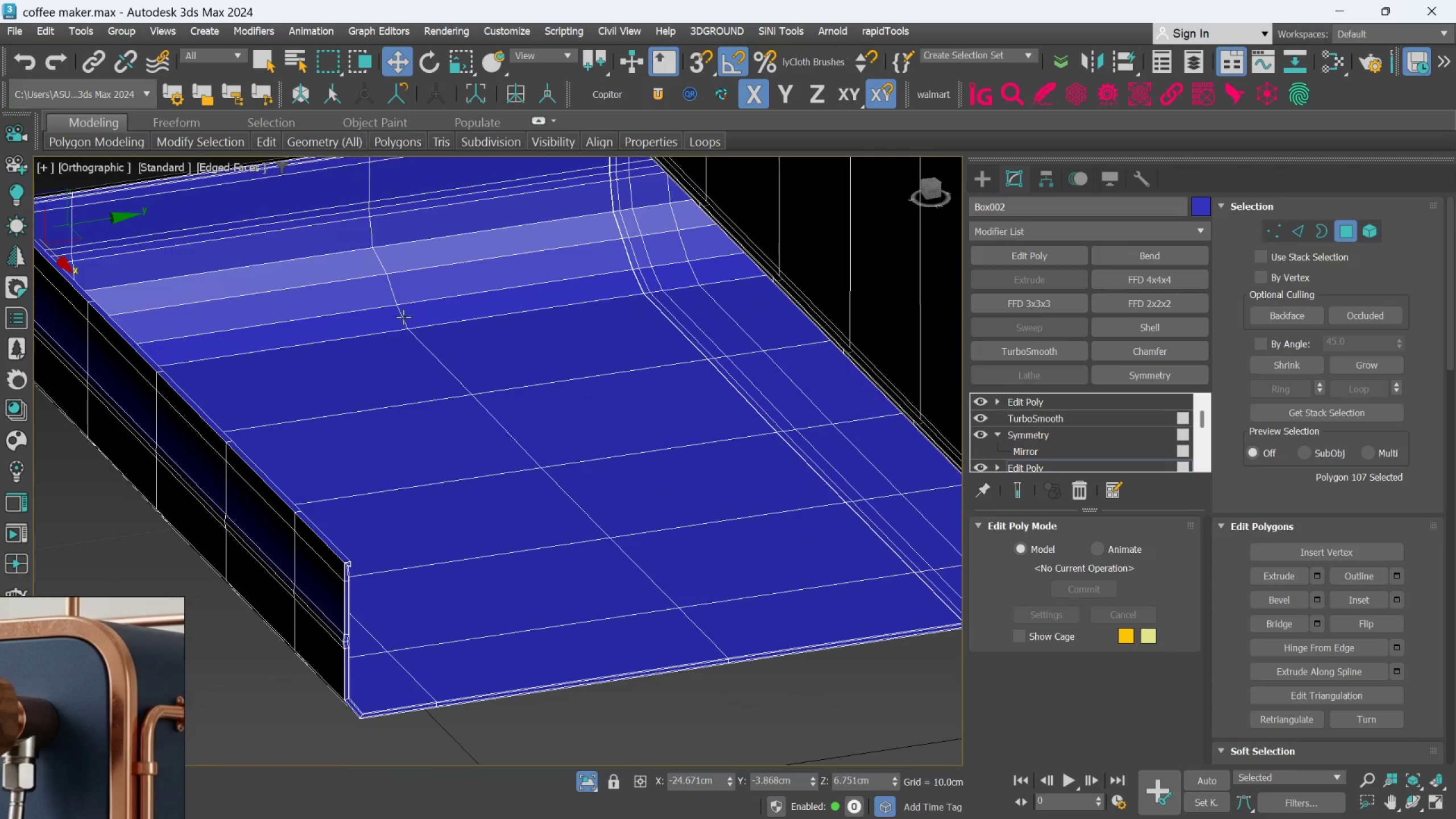 
hold_key(key=AltLeft, duration=0.56)
 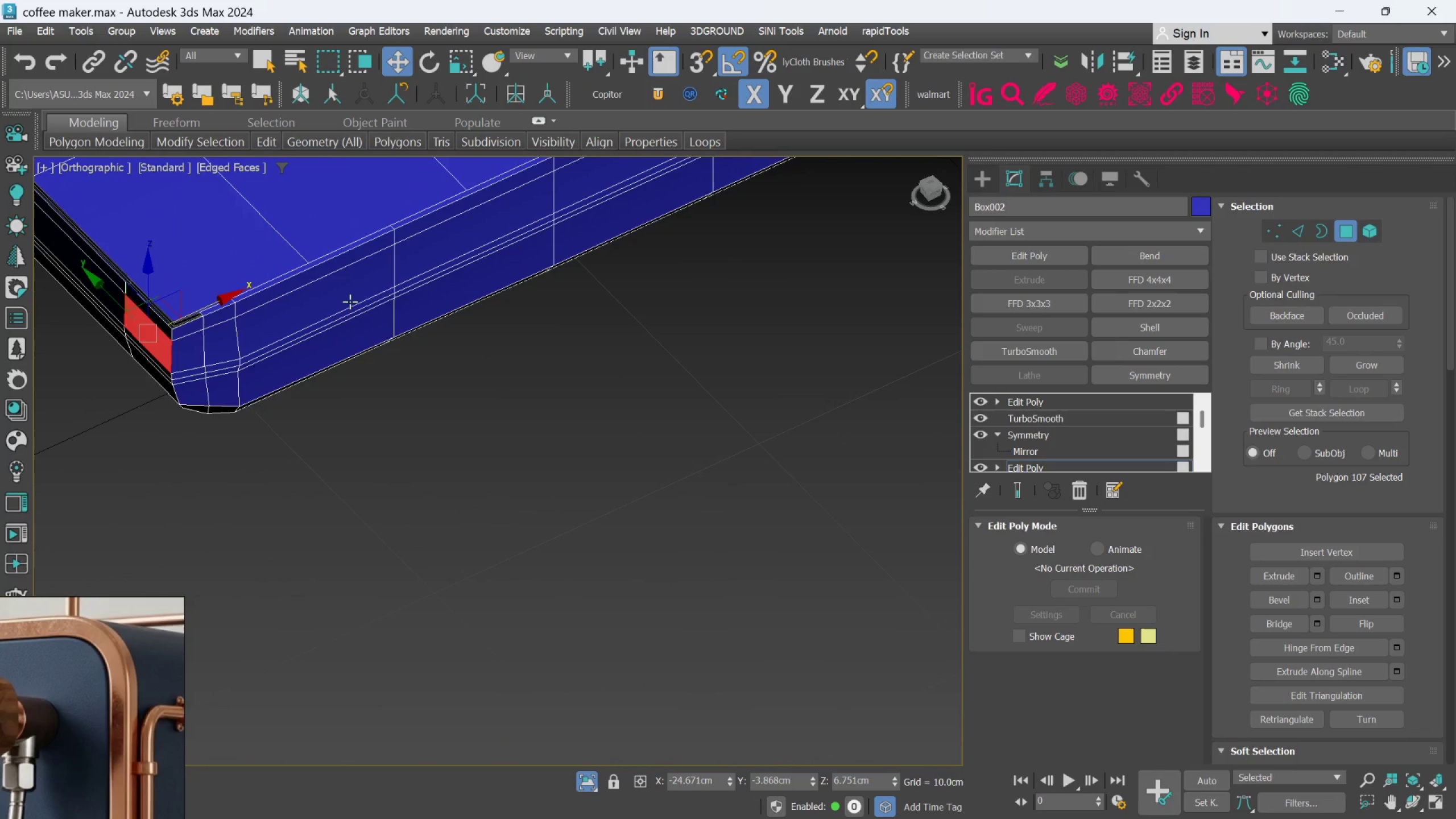 
scroll: coordinate [243, 312], scroll_direction: up, amount: 2.0
 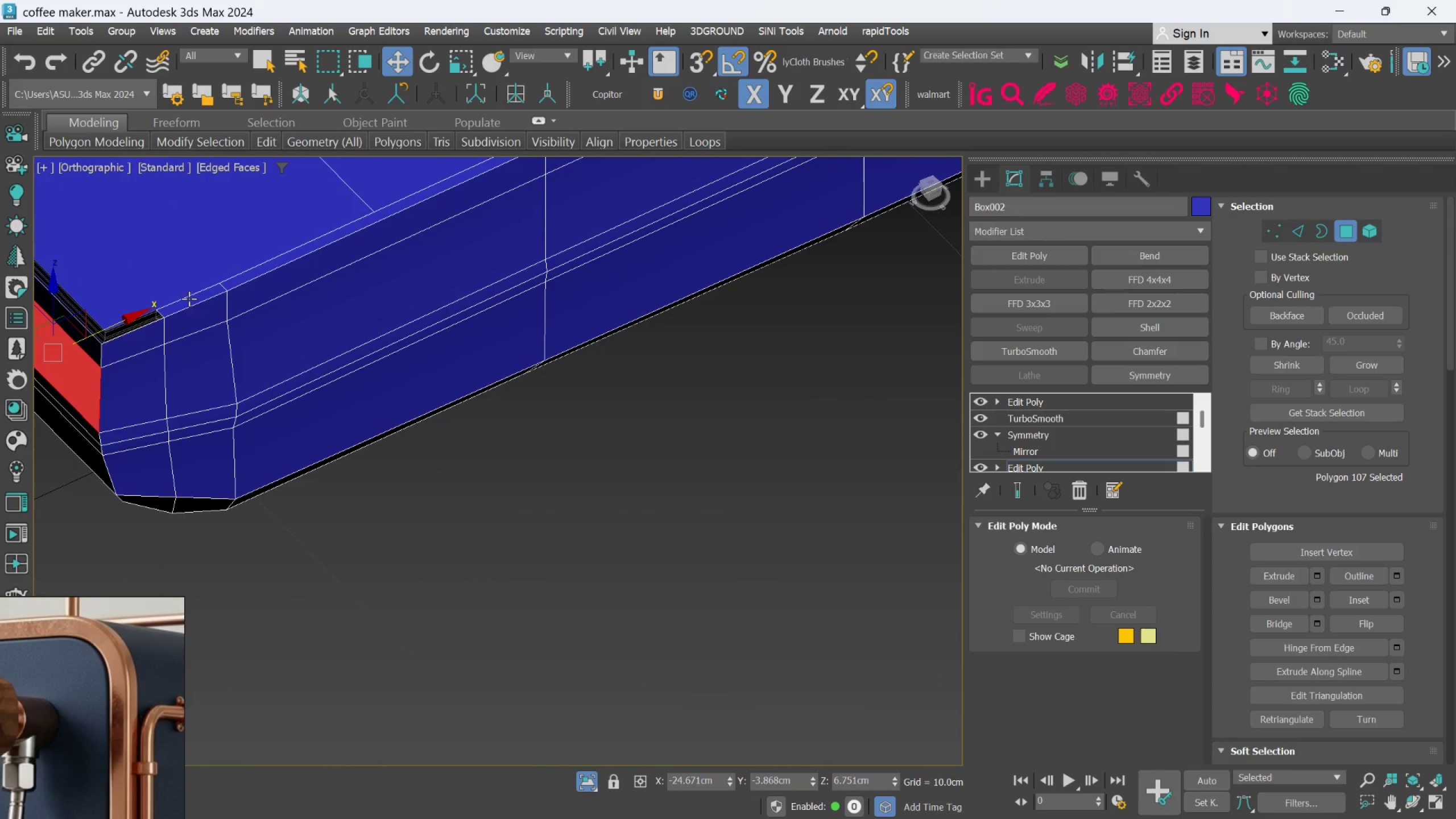 
left_click([186, 303])
 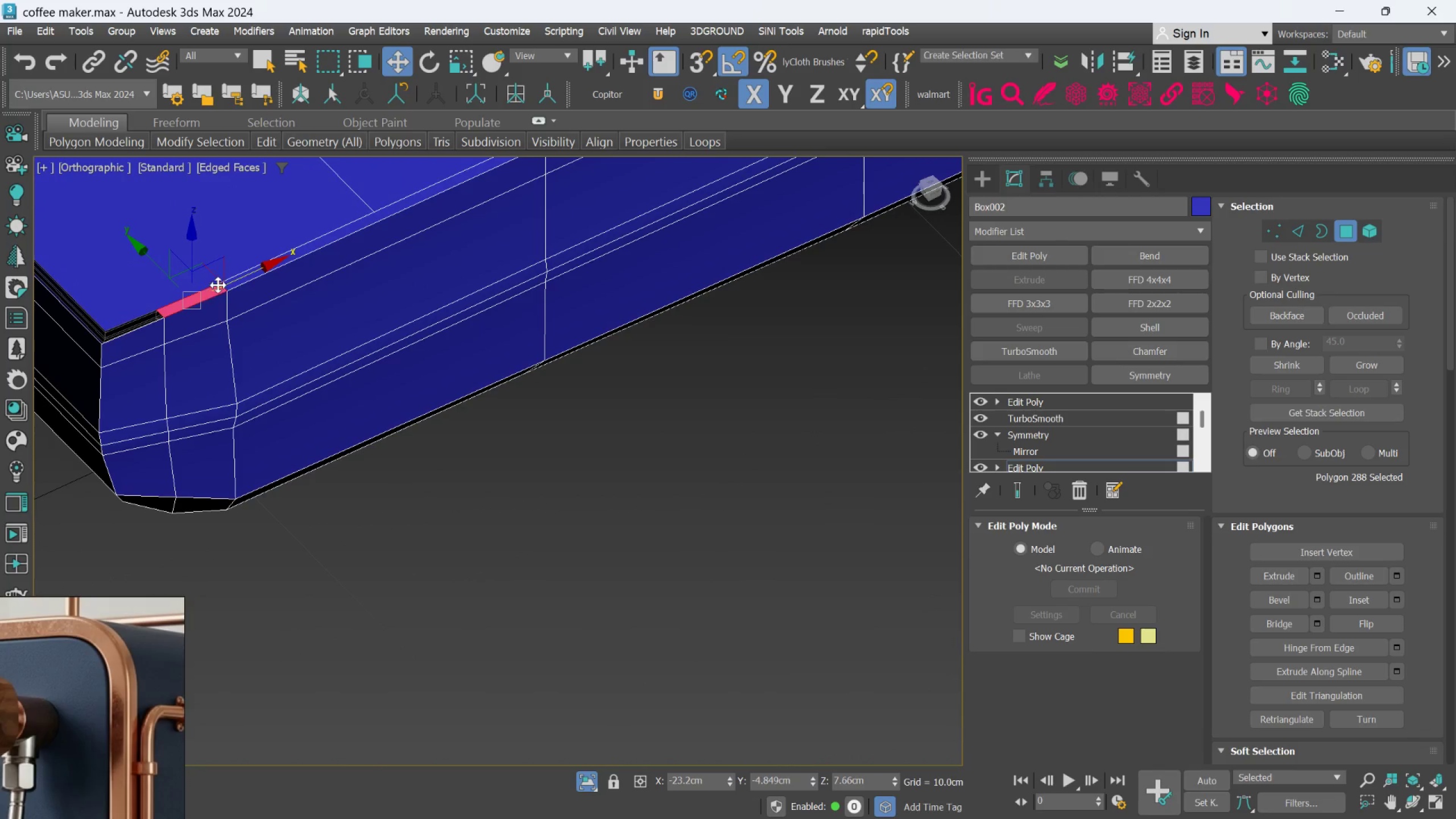 
hold_key(key=AltLeft, duration=1.5)
 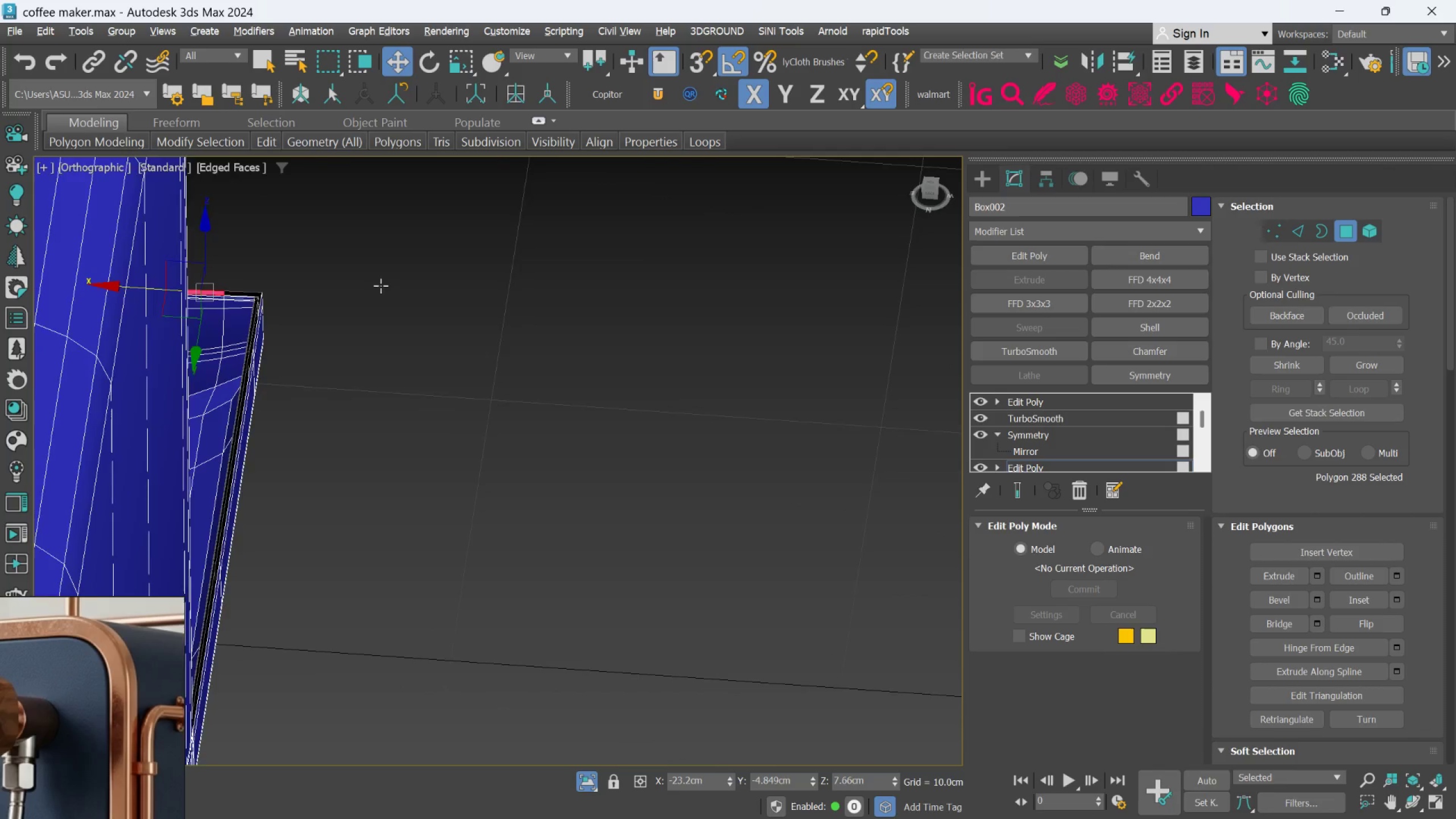 
scroll: coordinate [218, 284], scroll_direction: down, amount: 2.0
 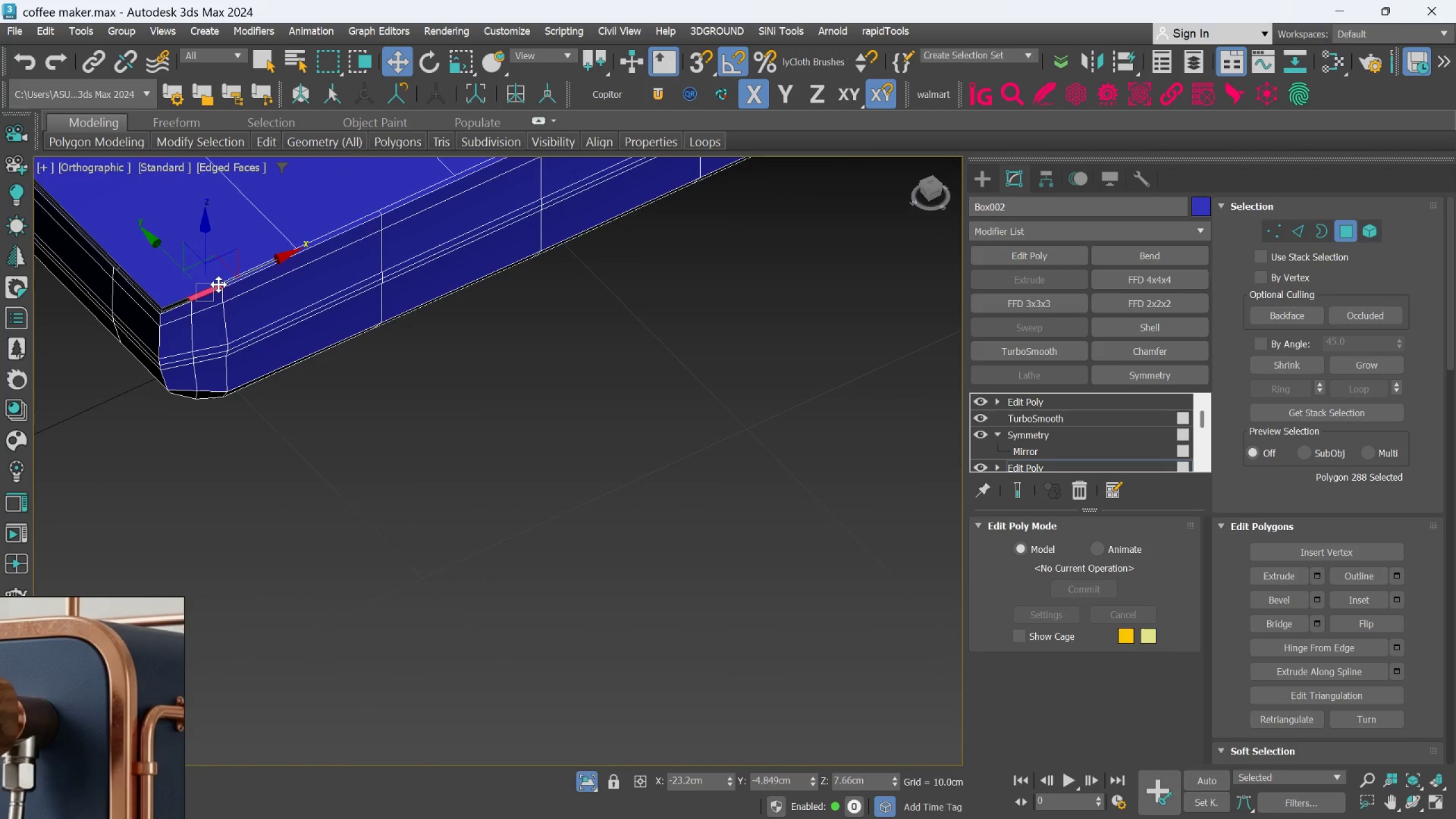 
hold_key(key=AltLeft, duration=1.51)
 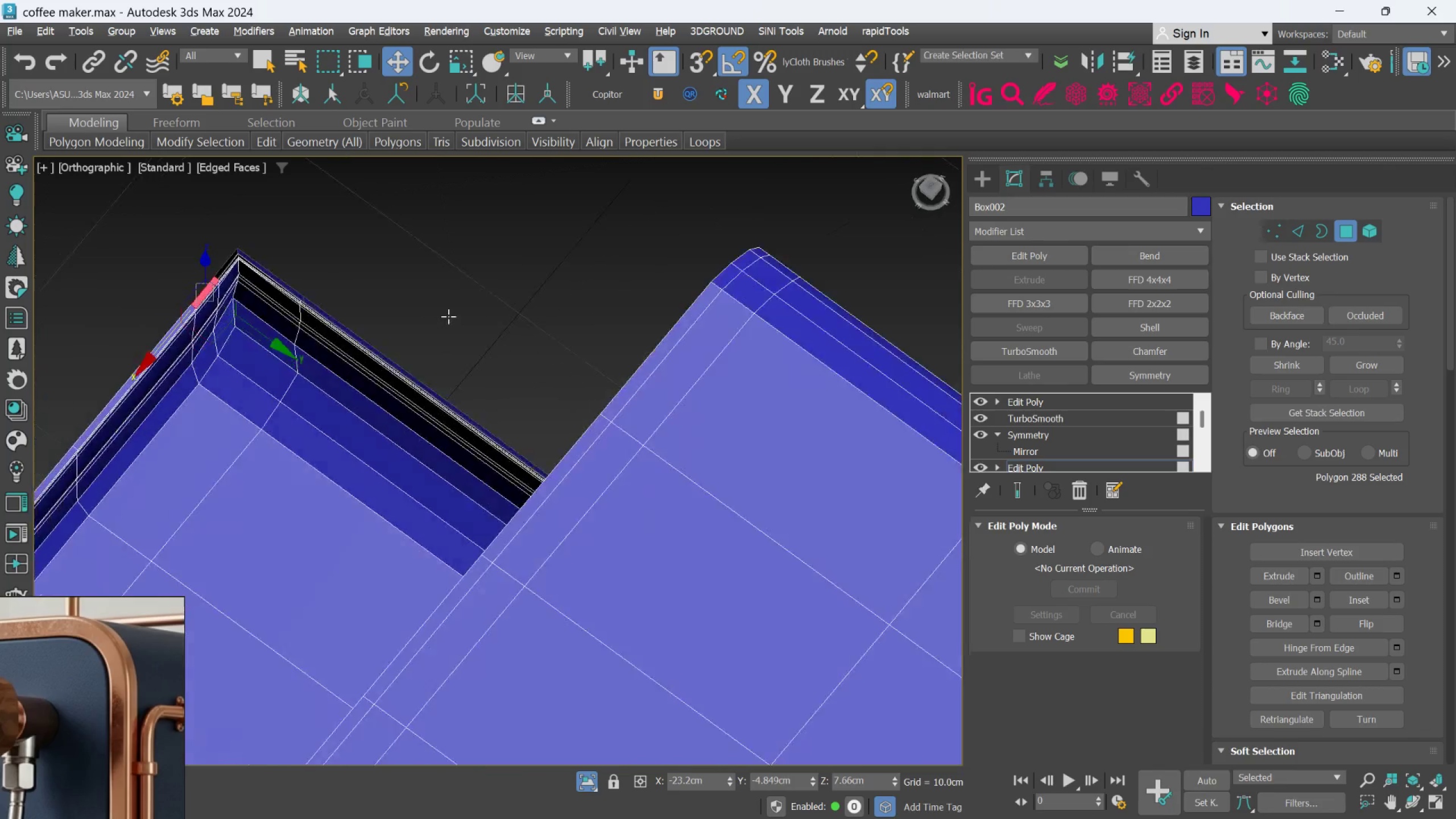 
hold_key(key=AltLeft, duration=1.08)
 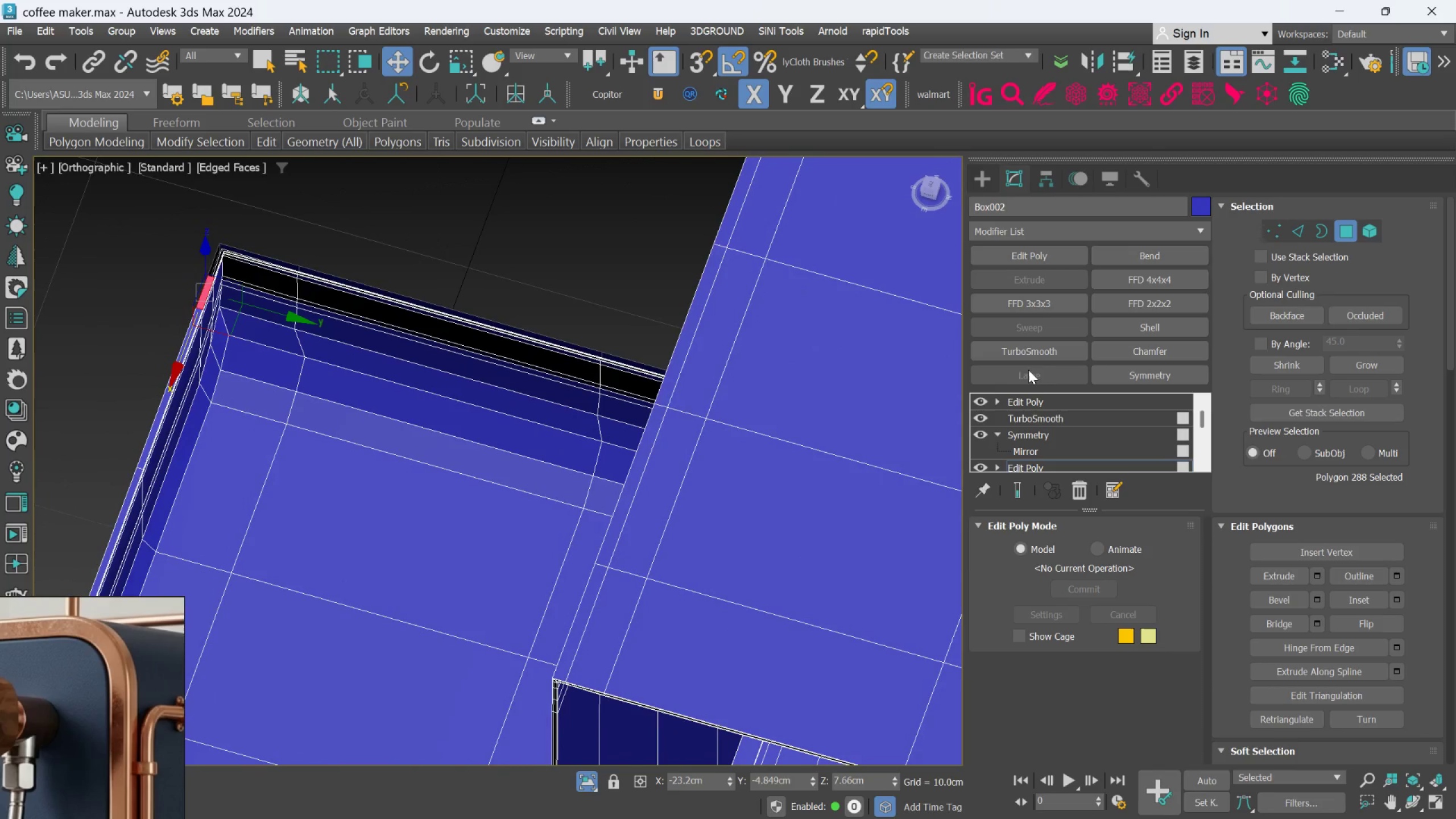 
scroll: coordinate [1066, 434], scroll_direction: down, amount: 3.0
 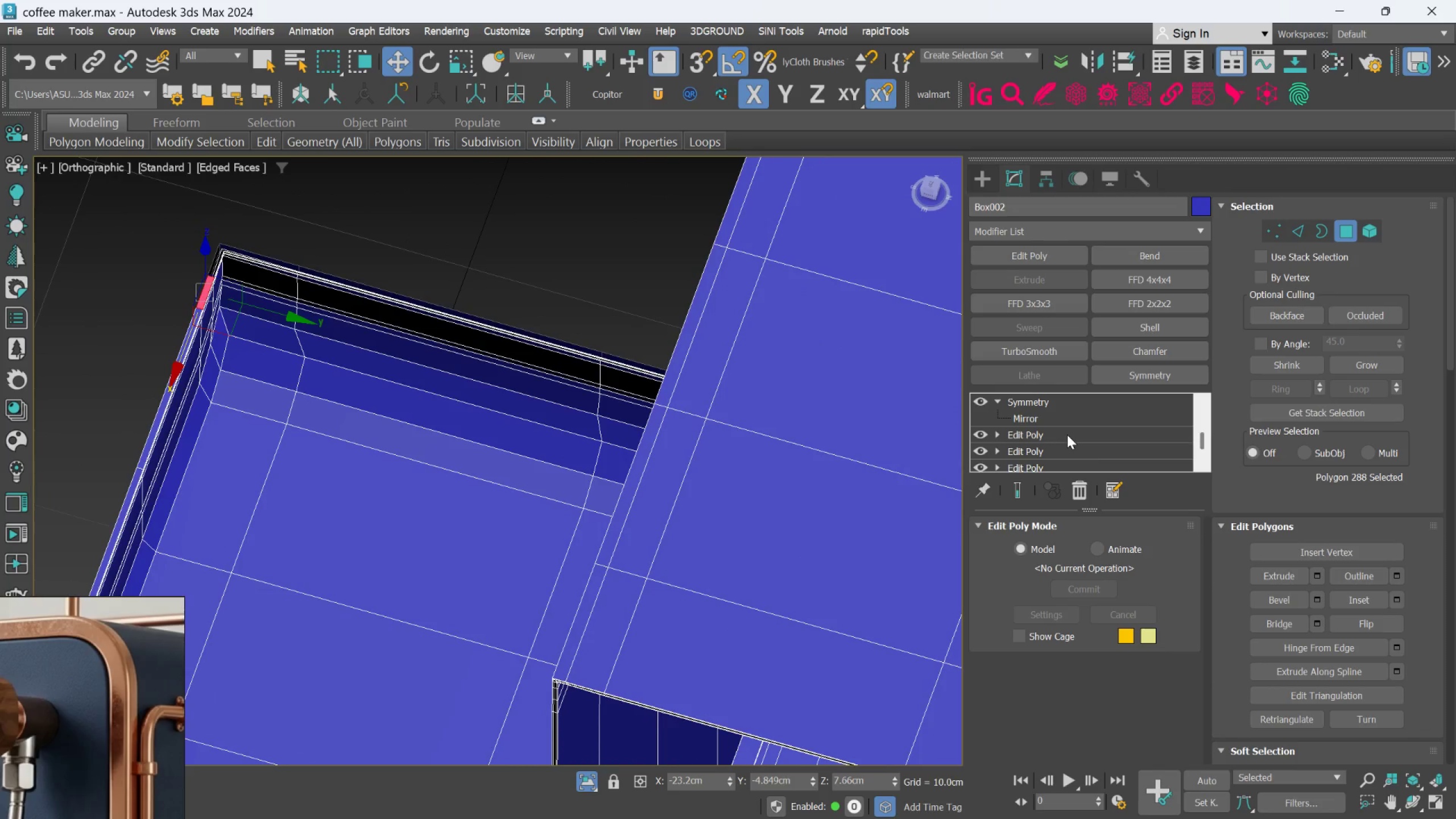 
scroll: coordinate [1067, 435], scroll_direction: up, amount: 1.0
 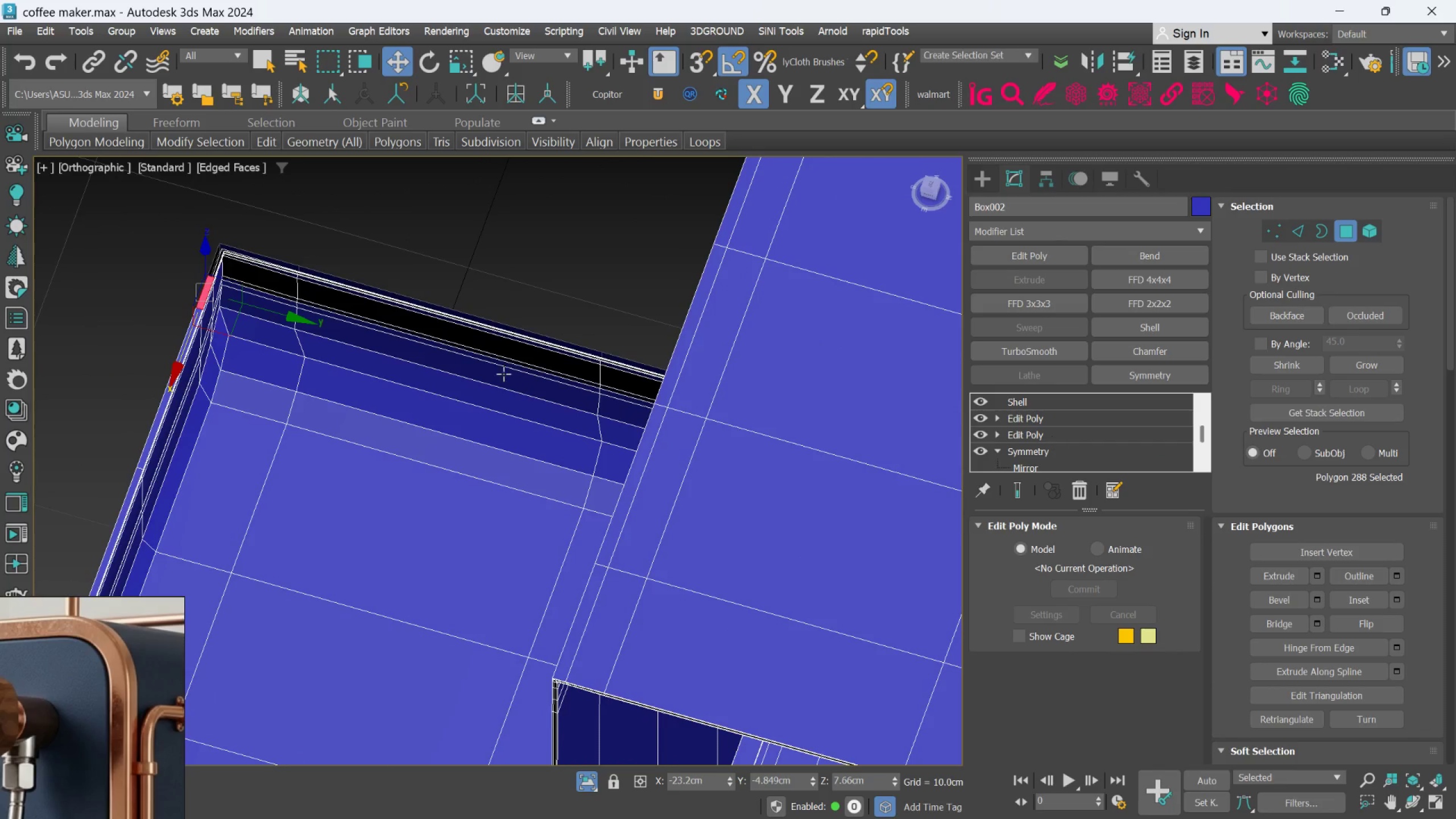 
hold_key(key=AltLeft, duration=0.57)
 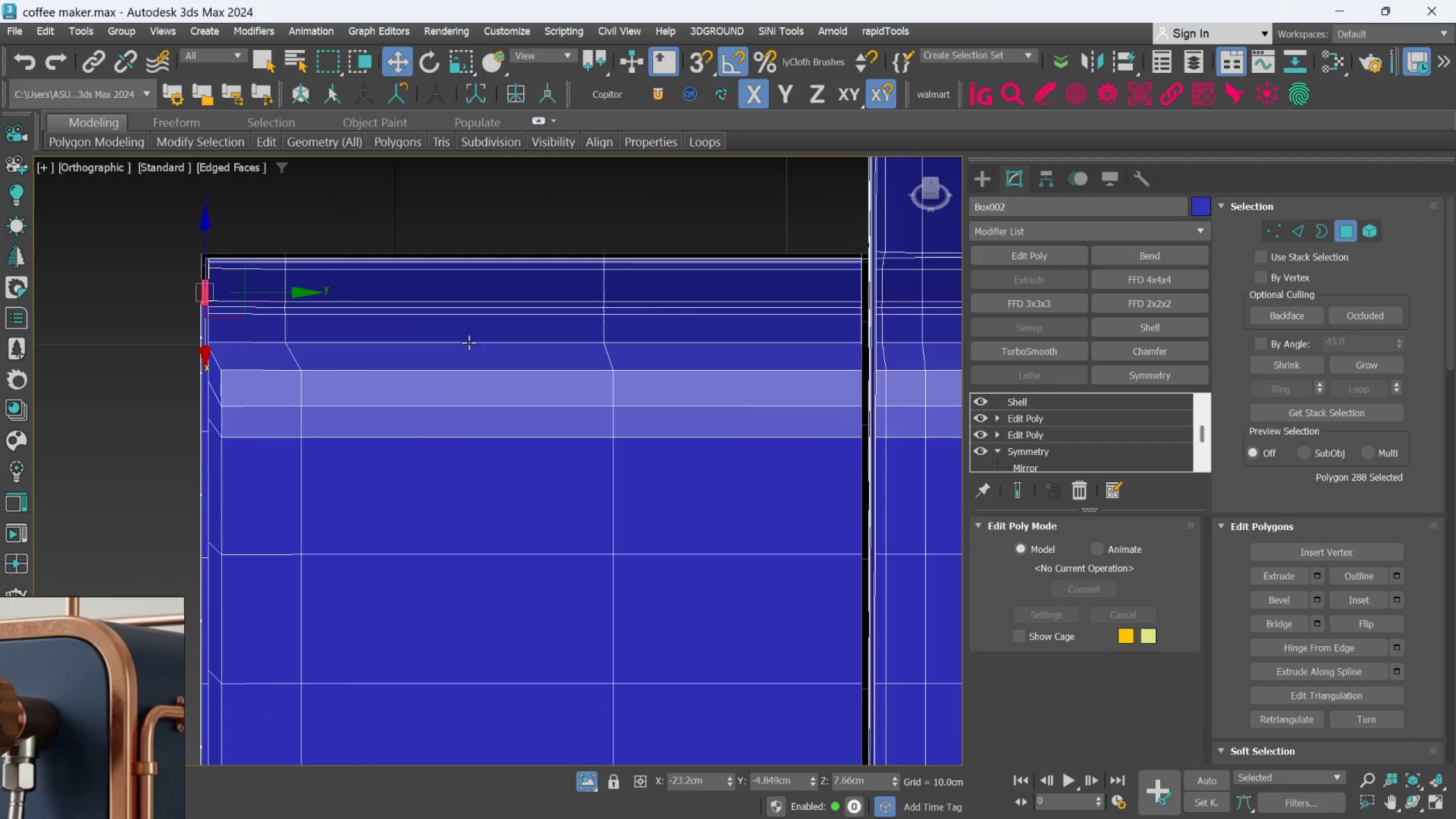 
key(Control+Z)
 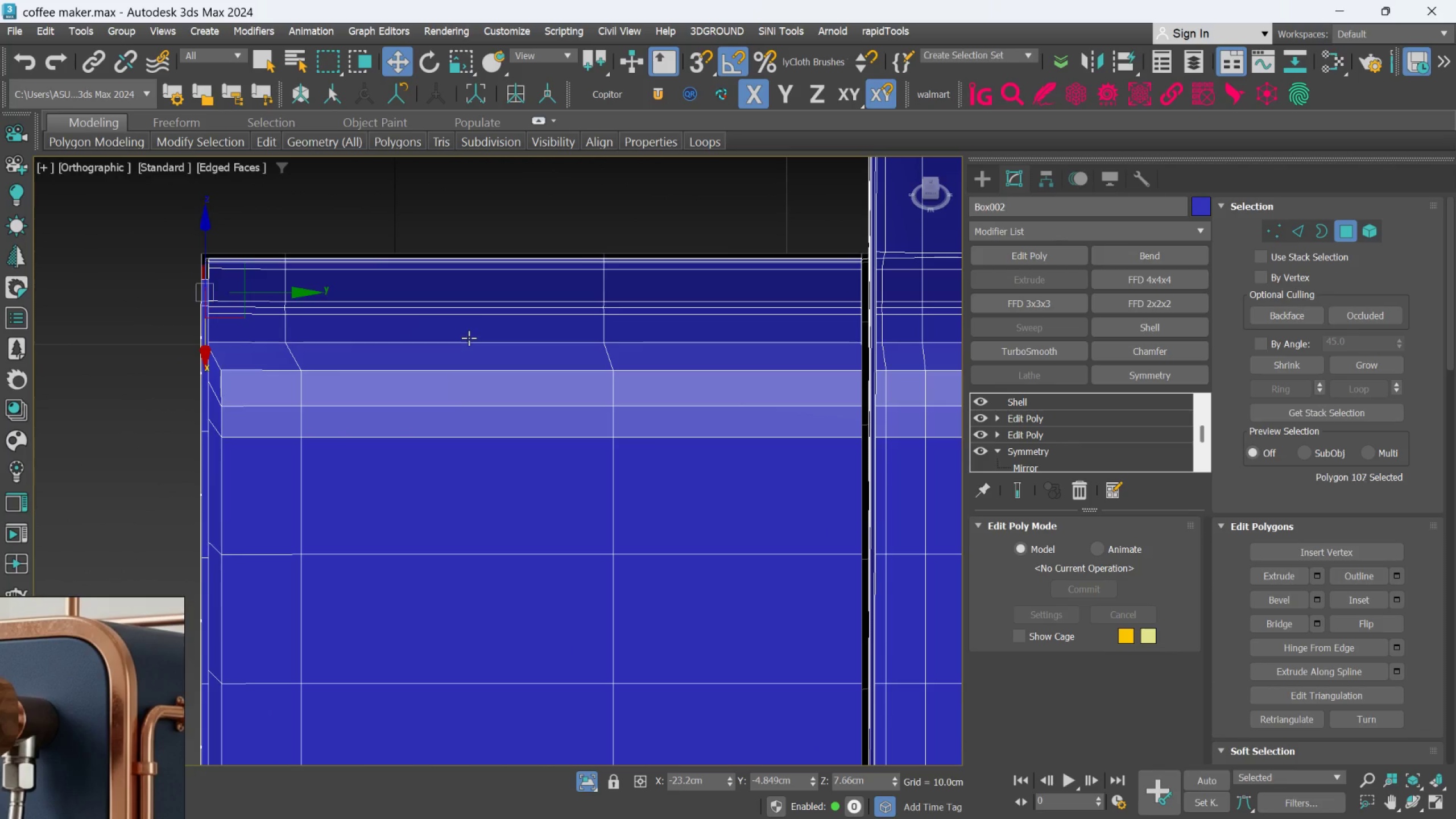 
key(Control+Z)
 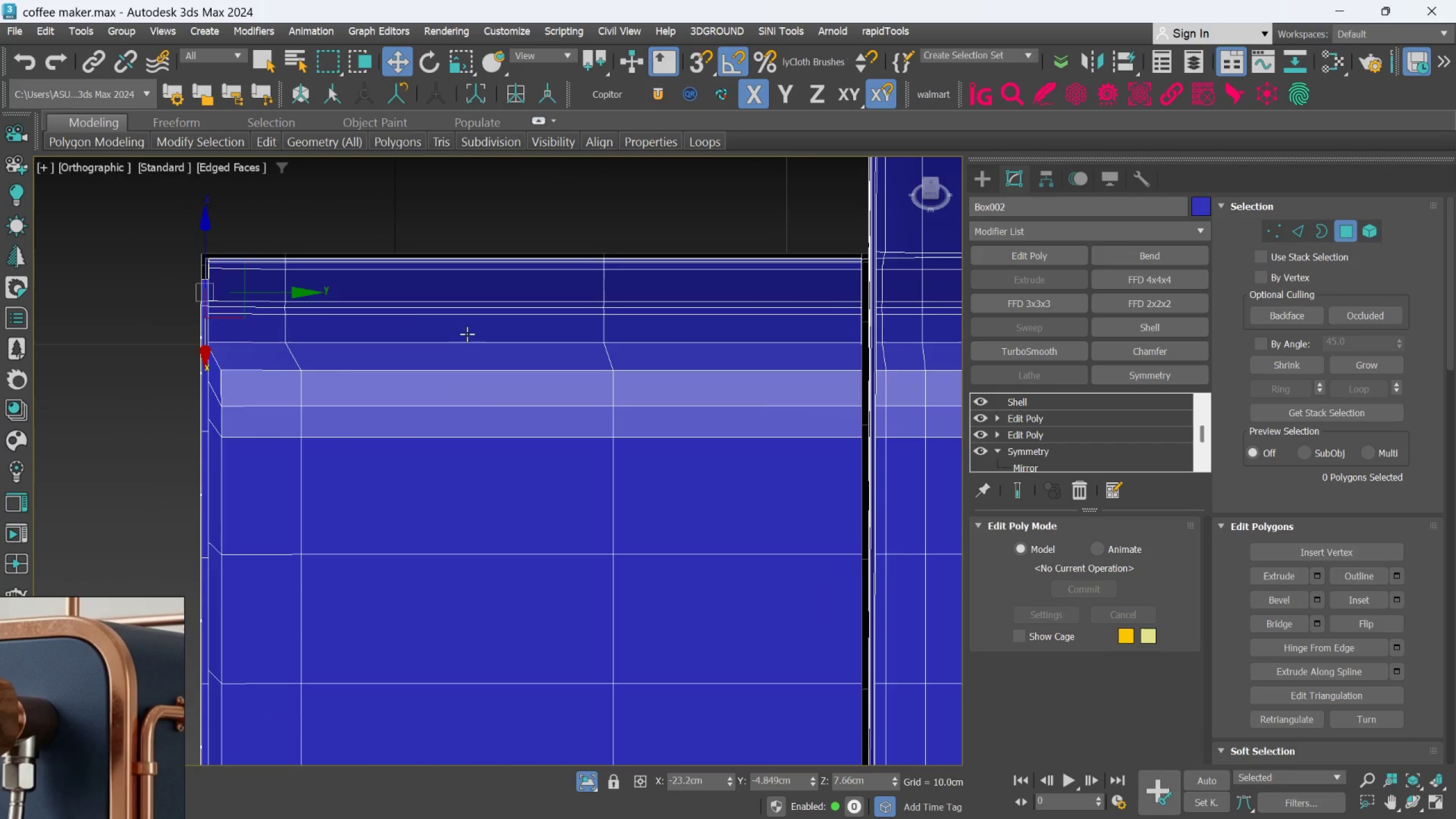 
key(Control+ControlLeft)
 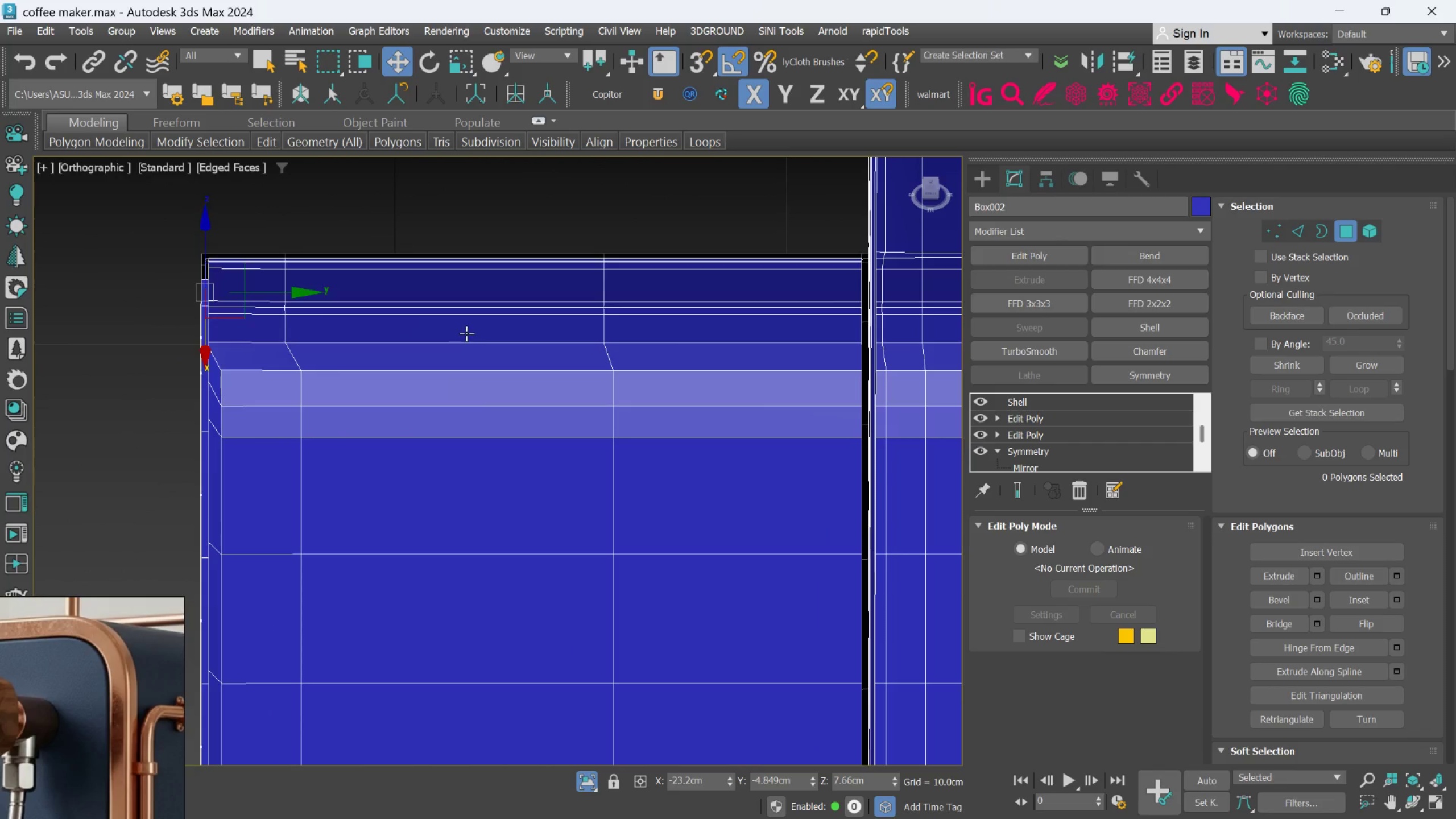 
key(Control+Z)
 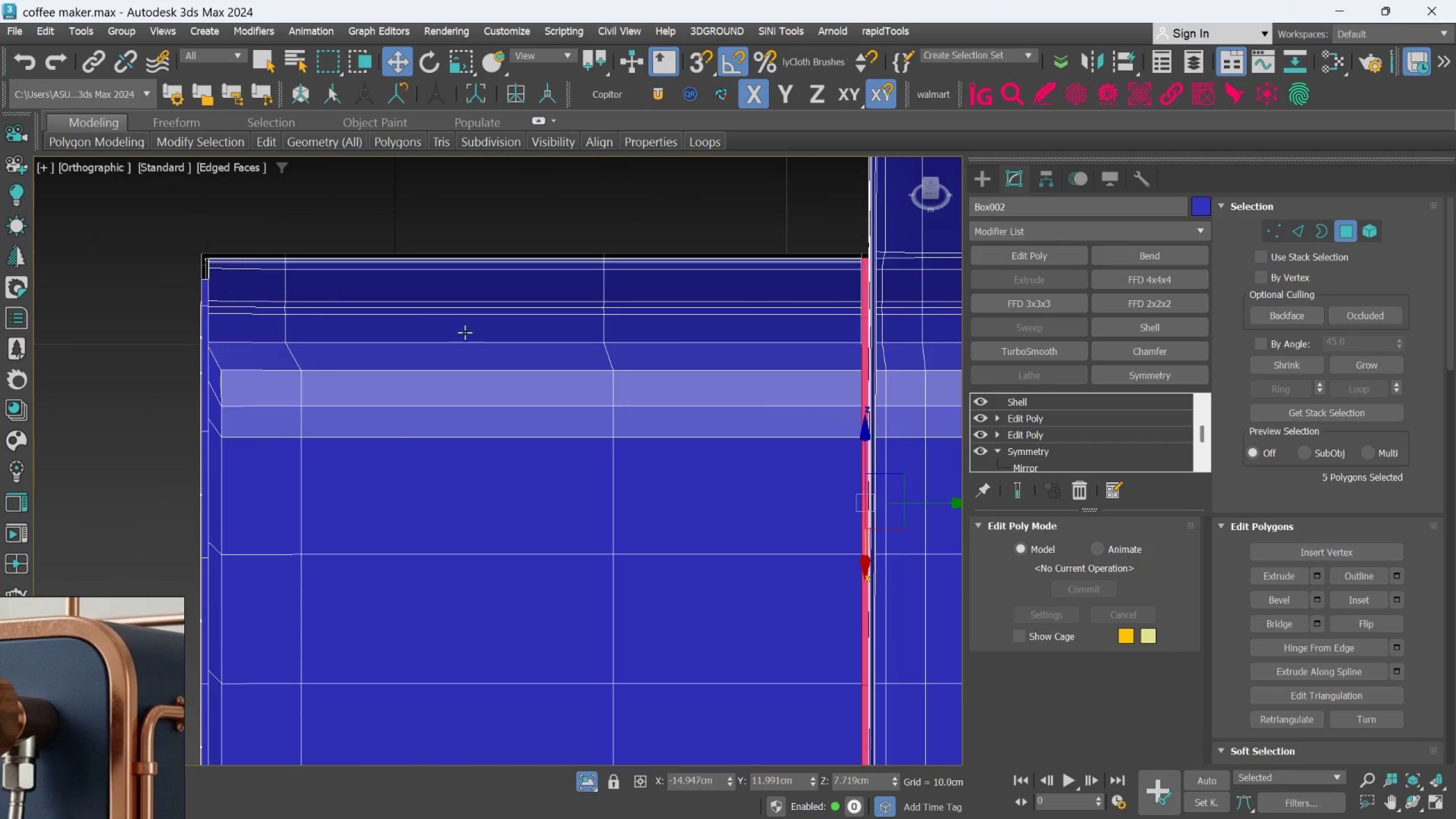 
key(Control+Z)
 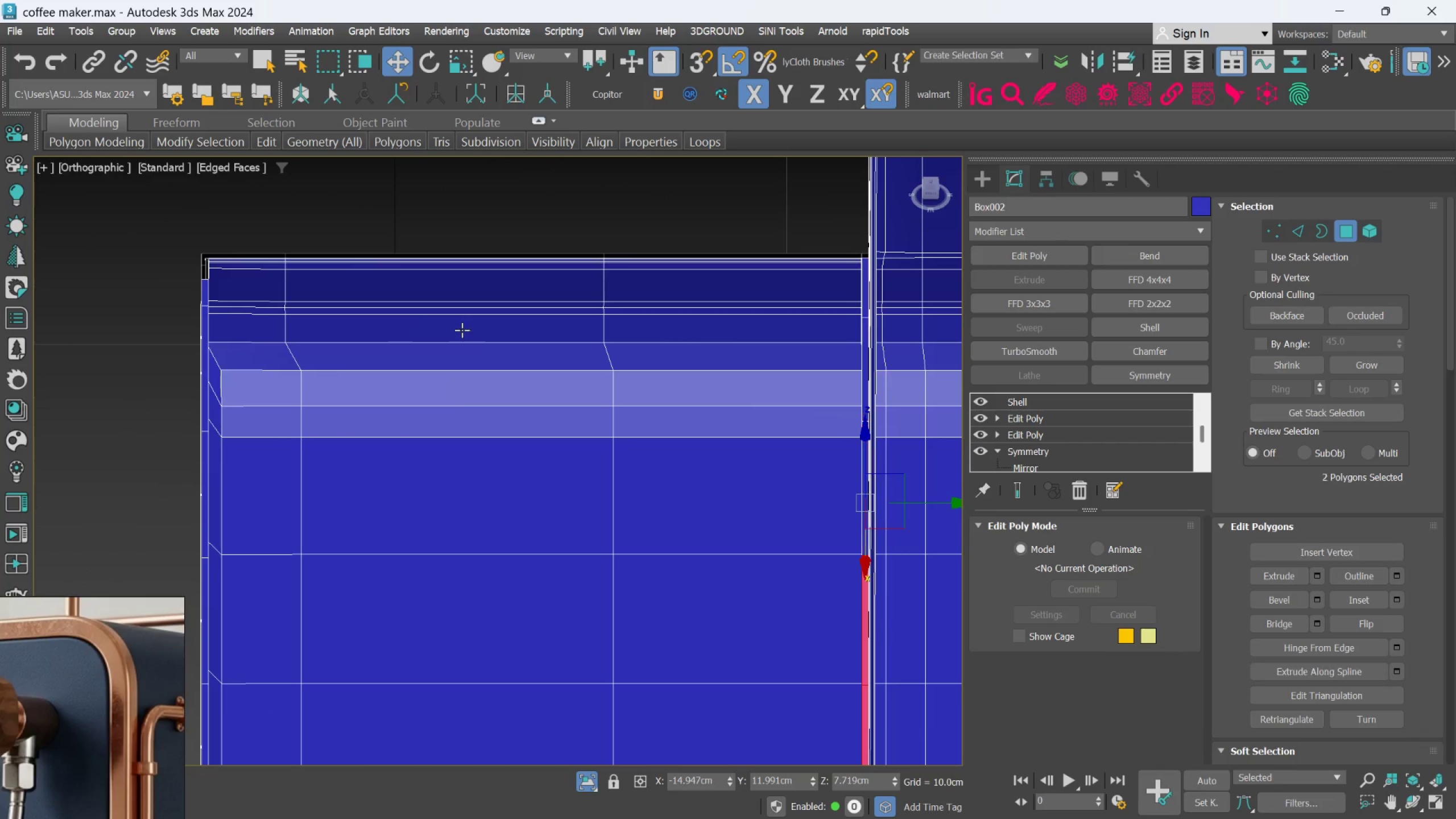 
key(Control+Z)
 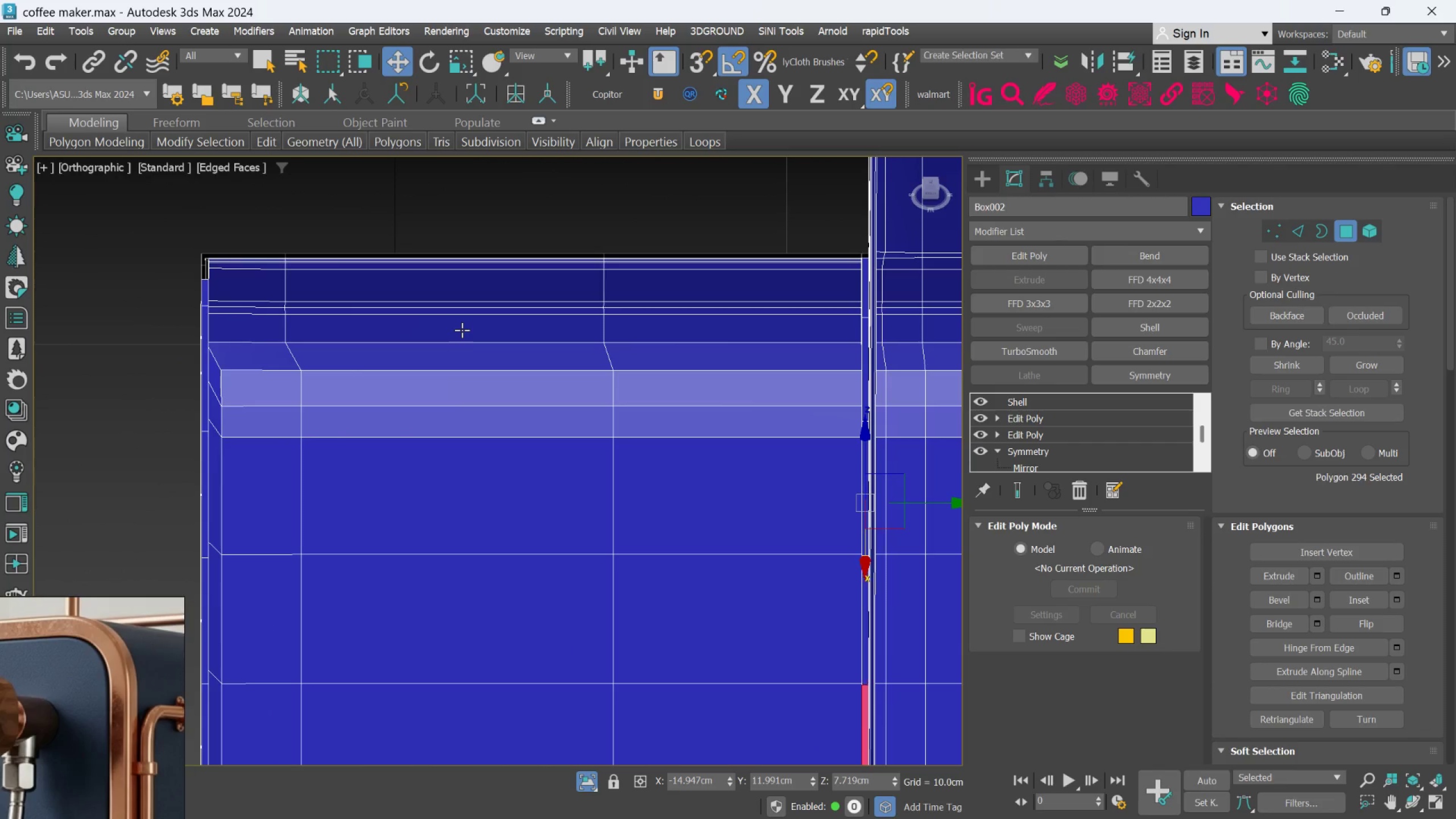 
key(Control+Z)
 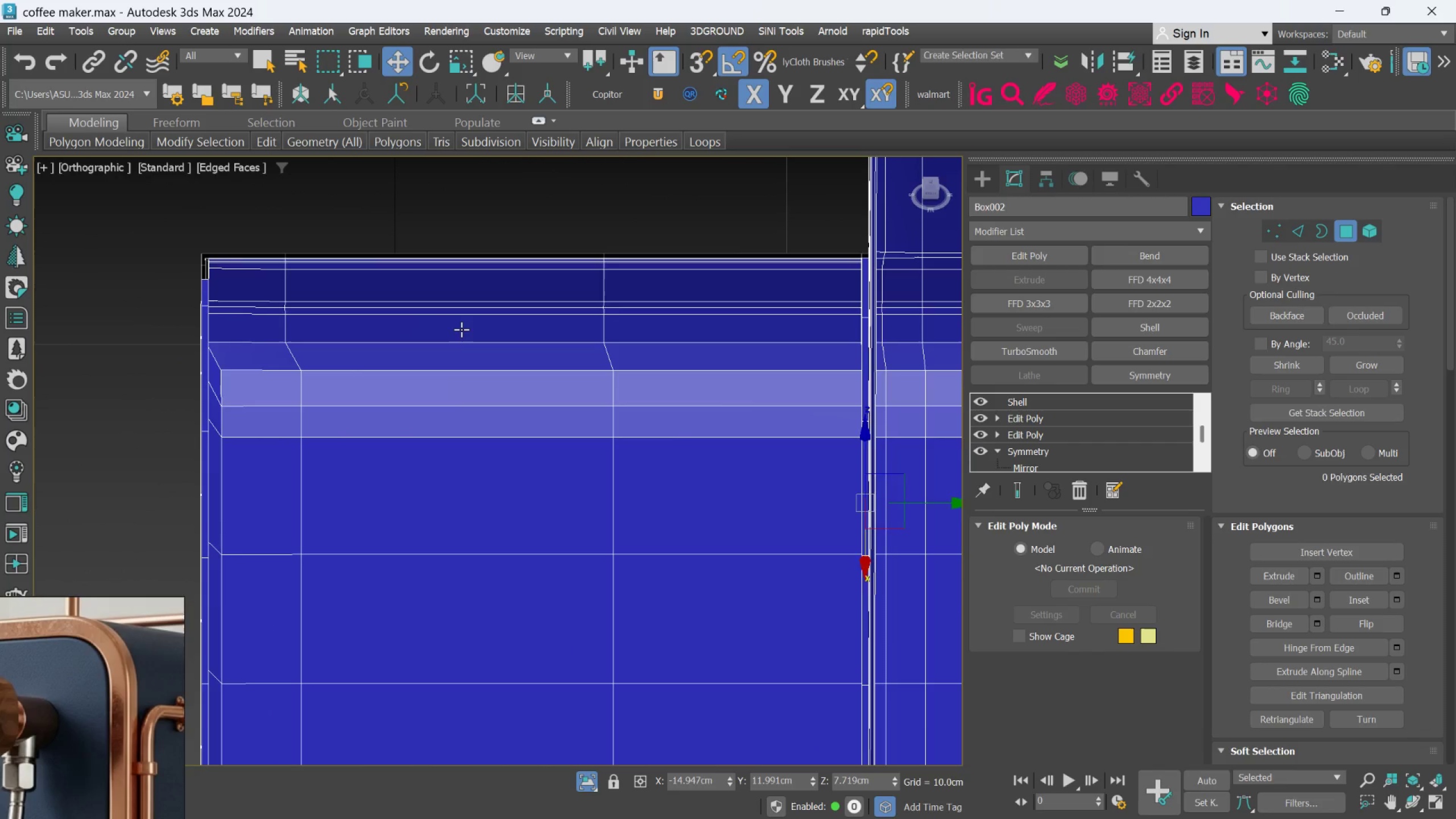 
key(Control+Z)
 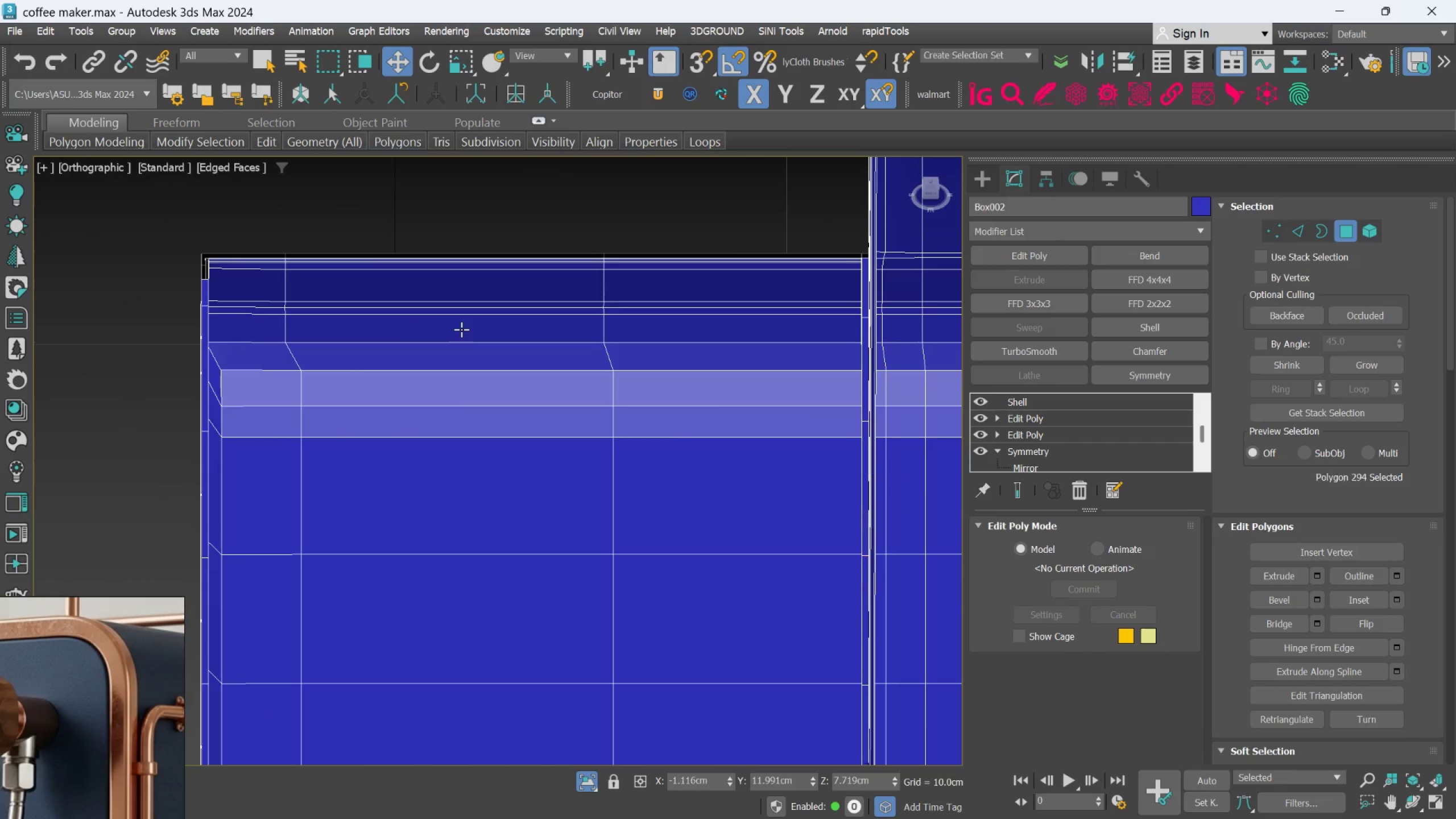 
key(Control+Z)
 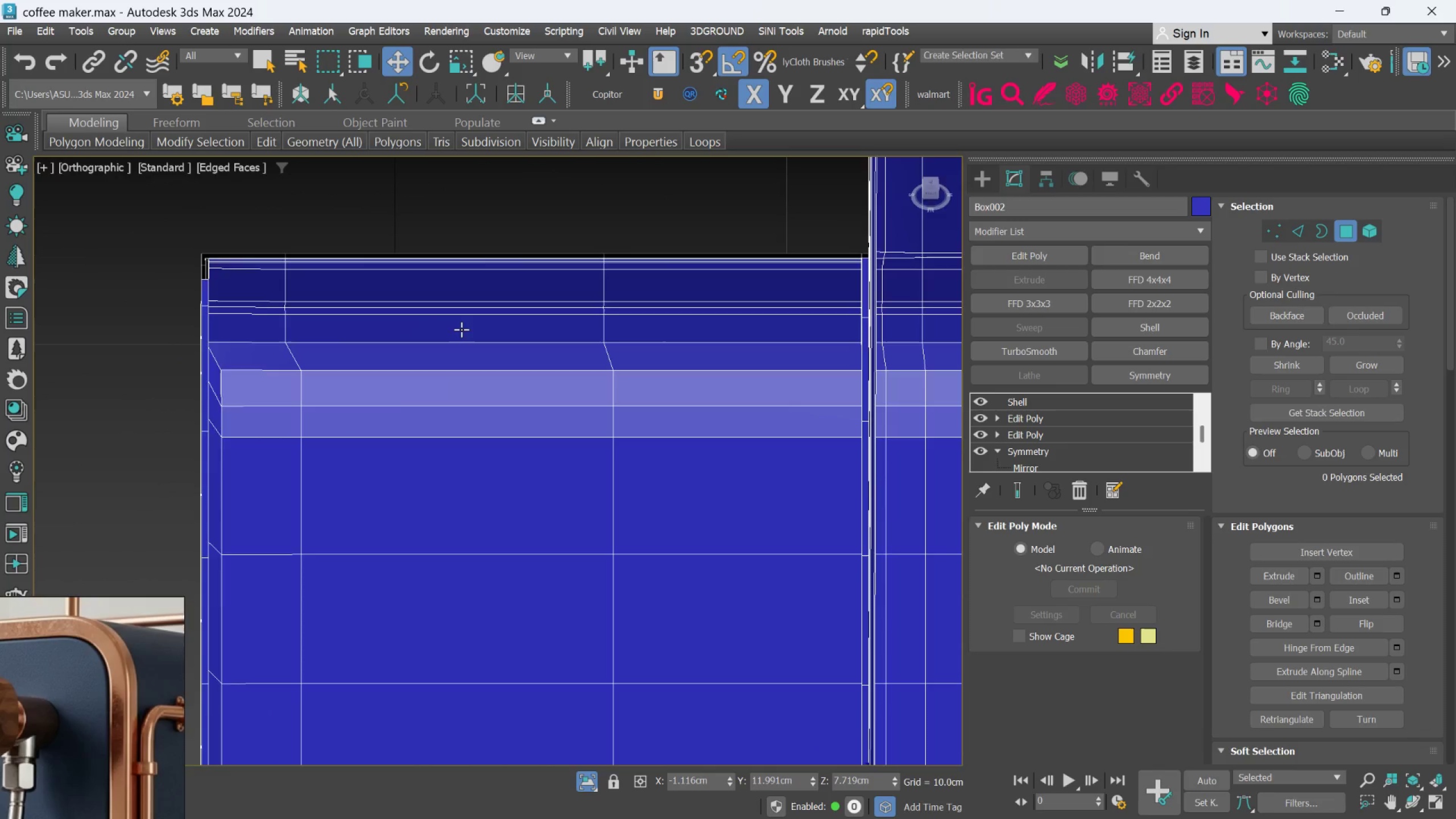 
key(Control+Z)
 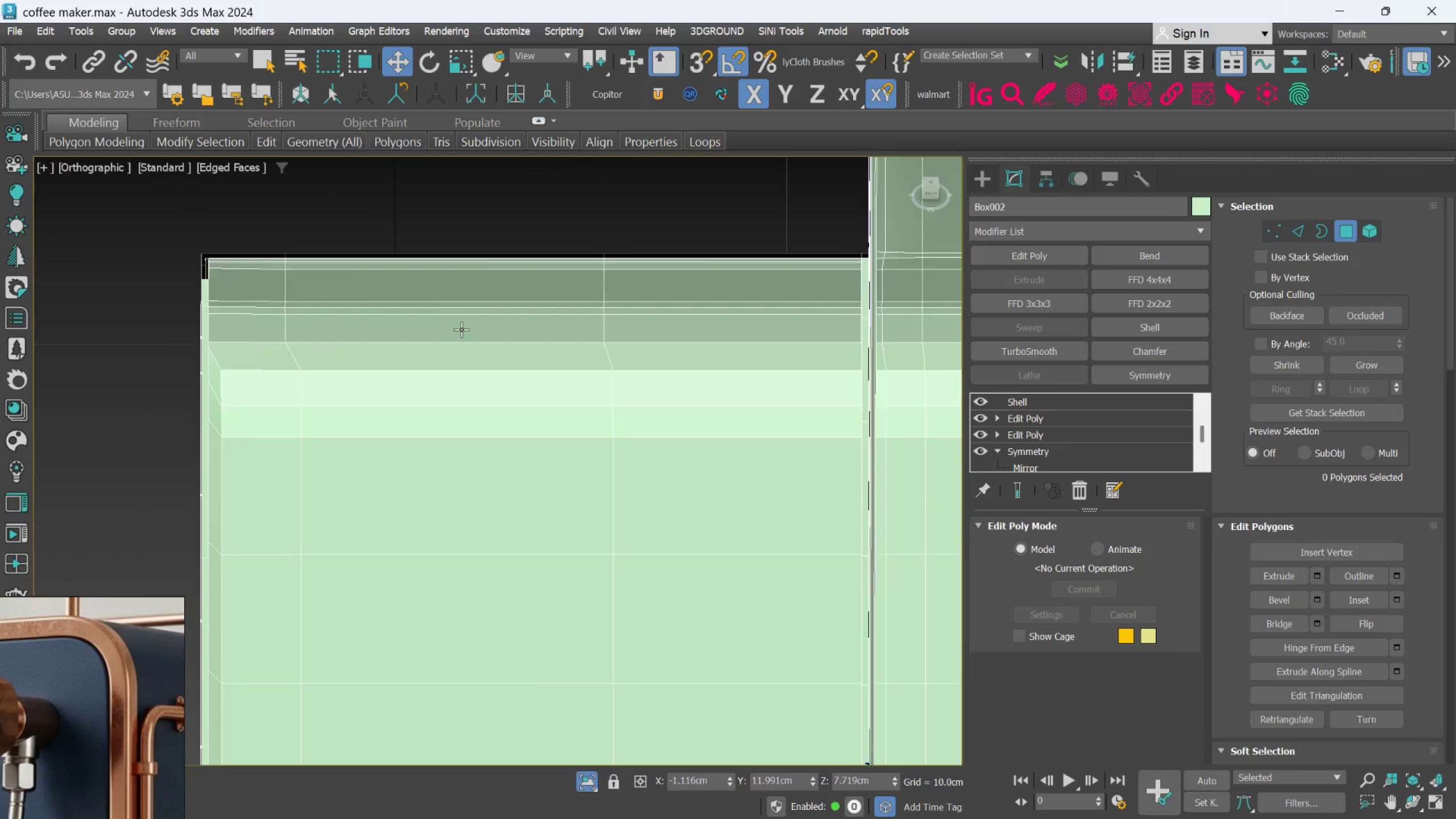 
key(Control+Z)
 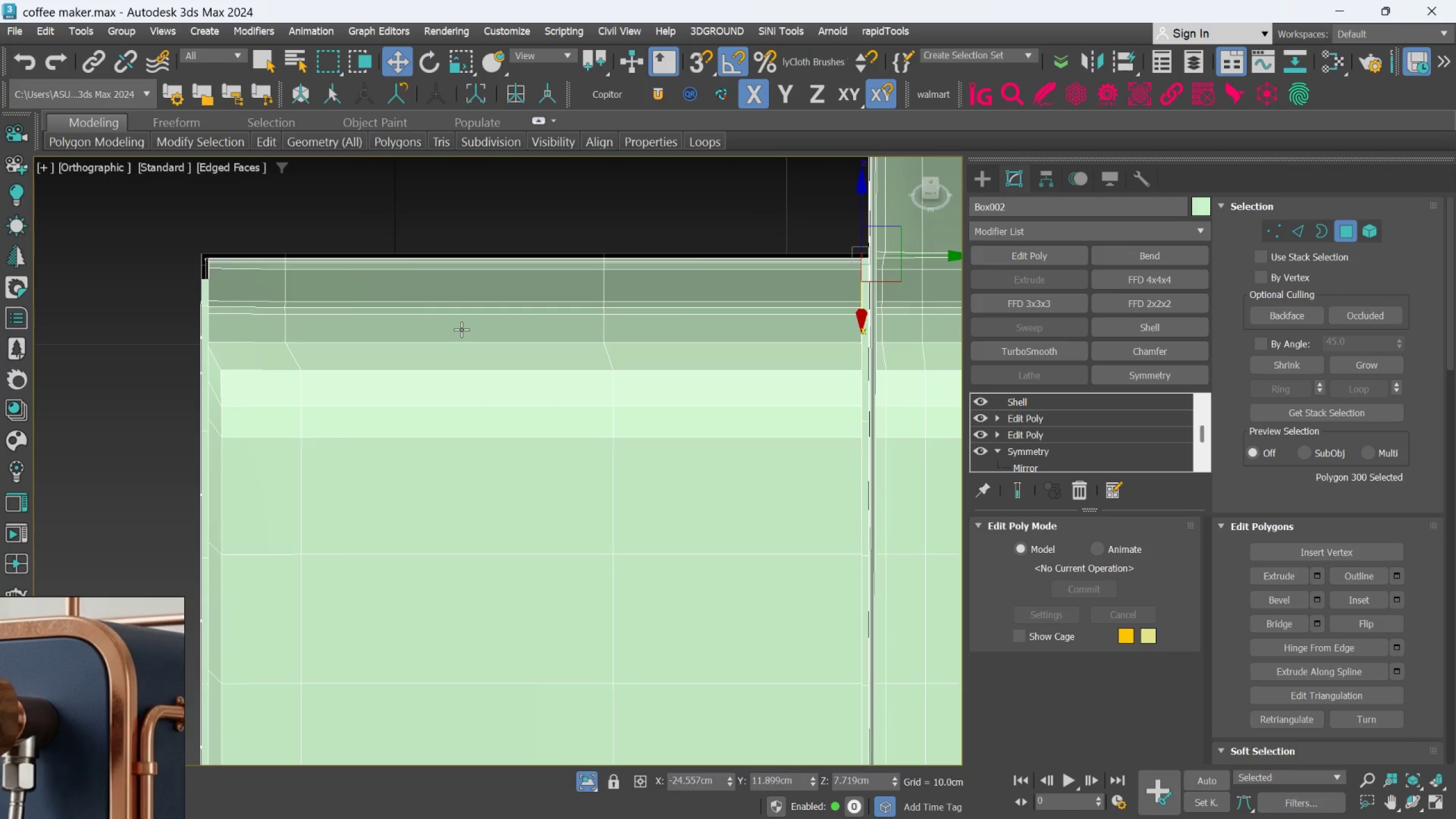 
key(Control+Z)
 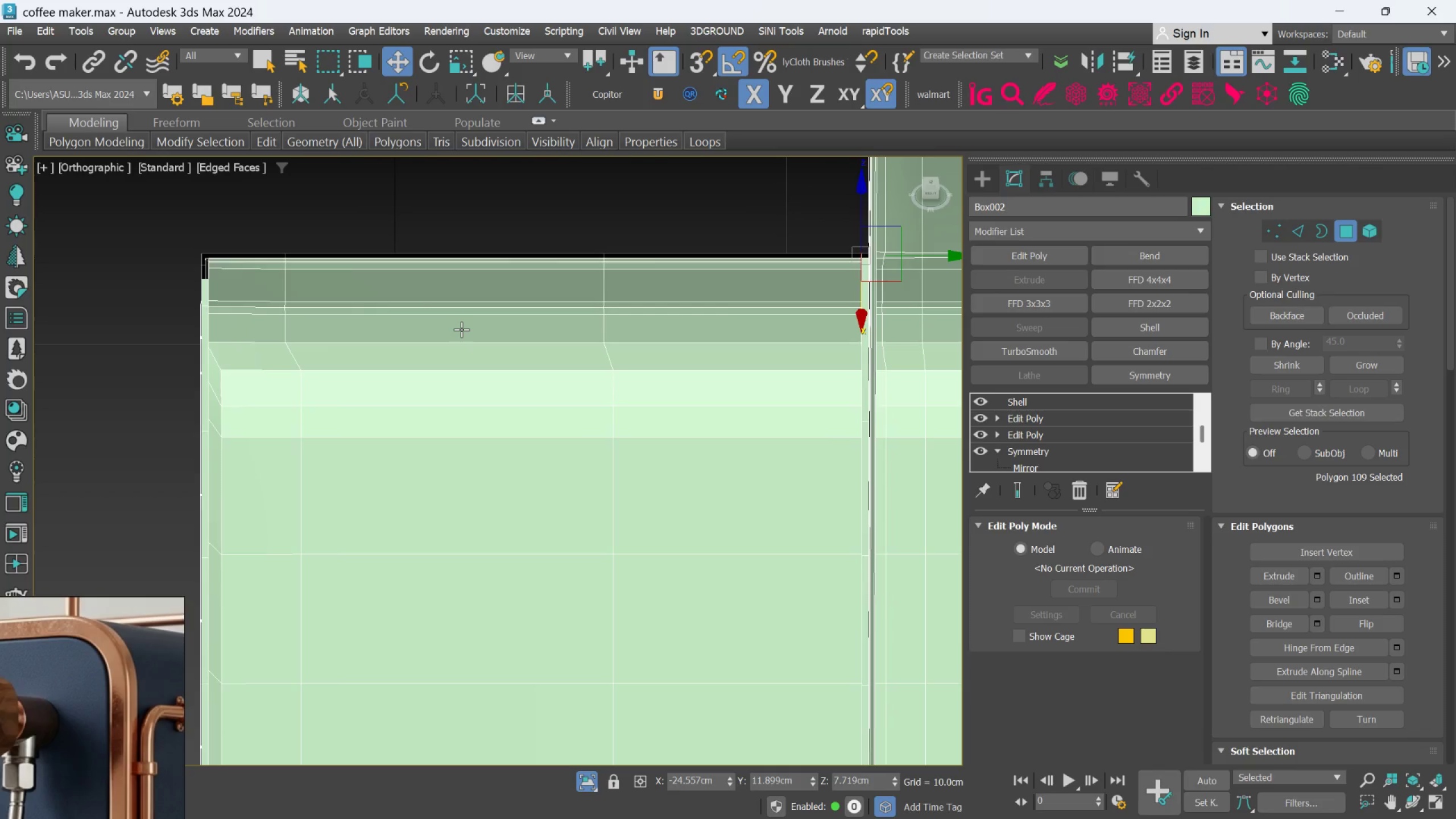 
key(Control+Z)
 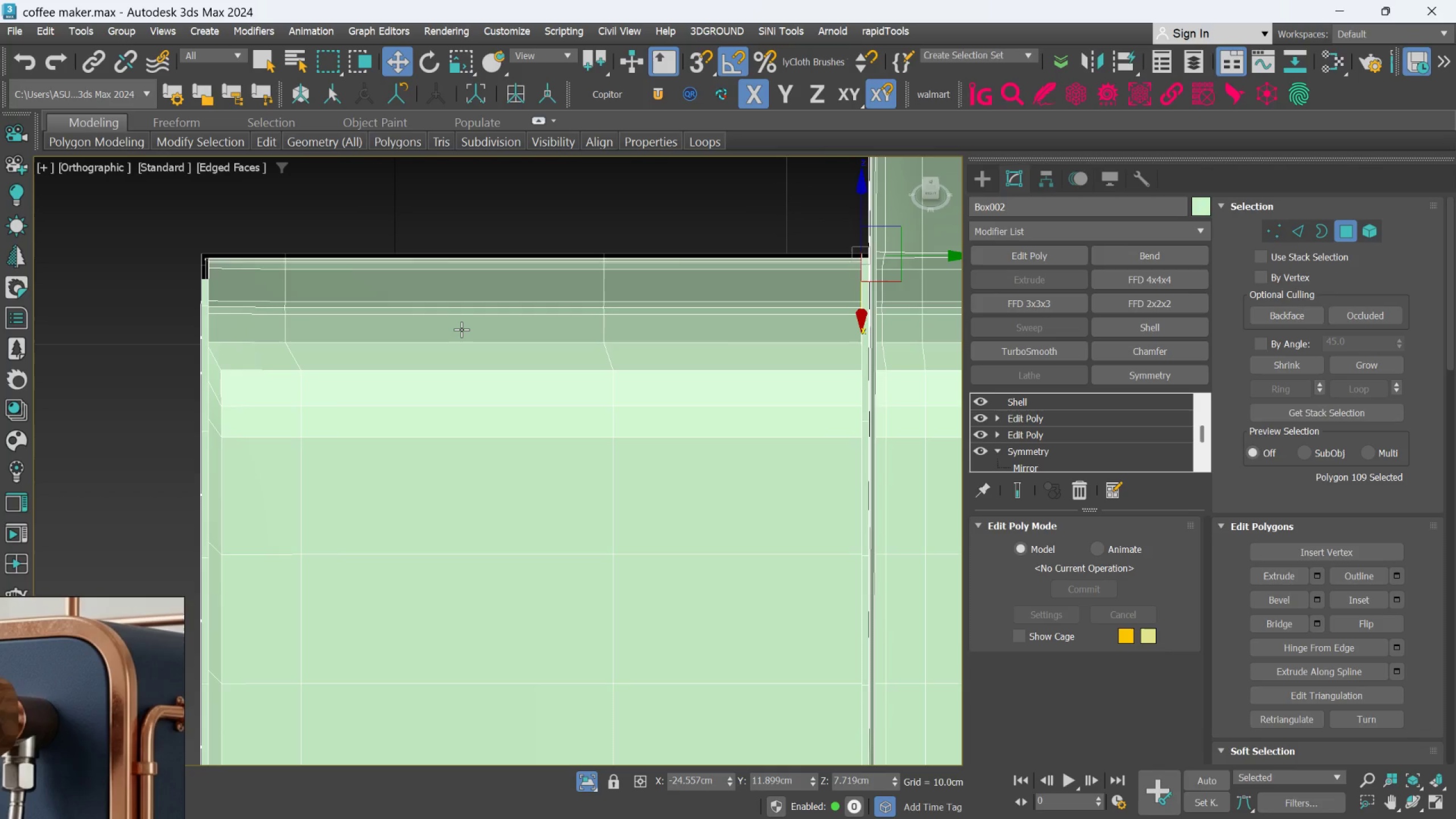 
key(Control+Z)
 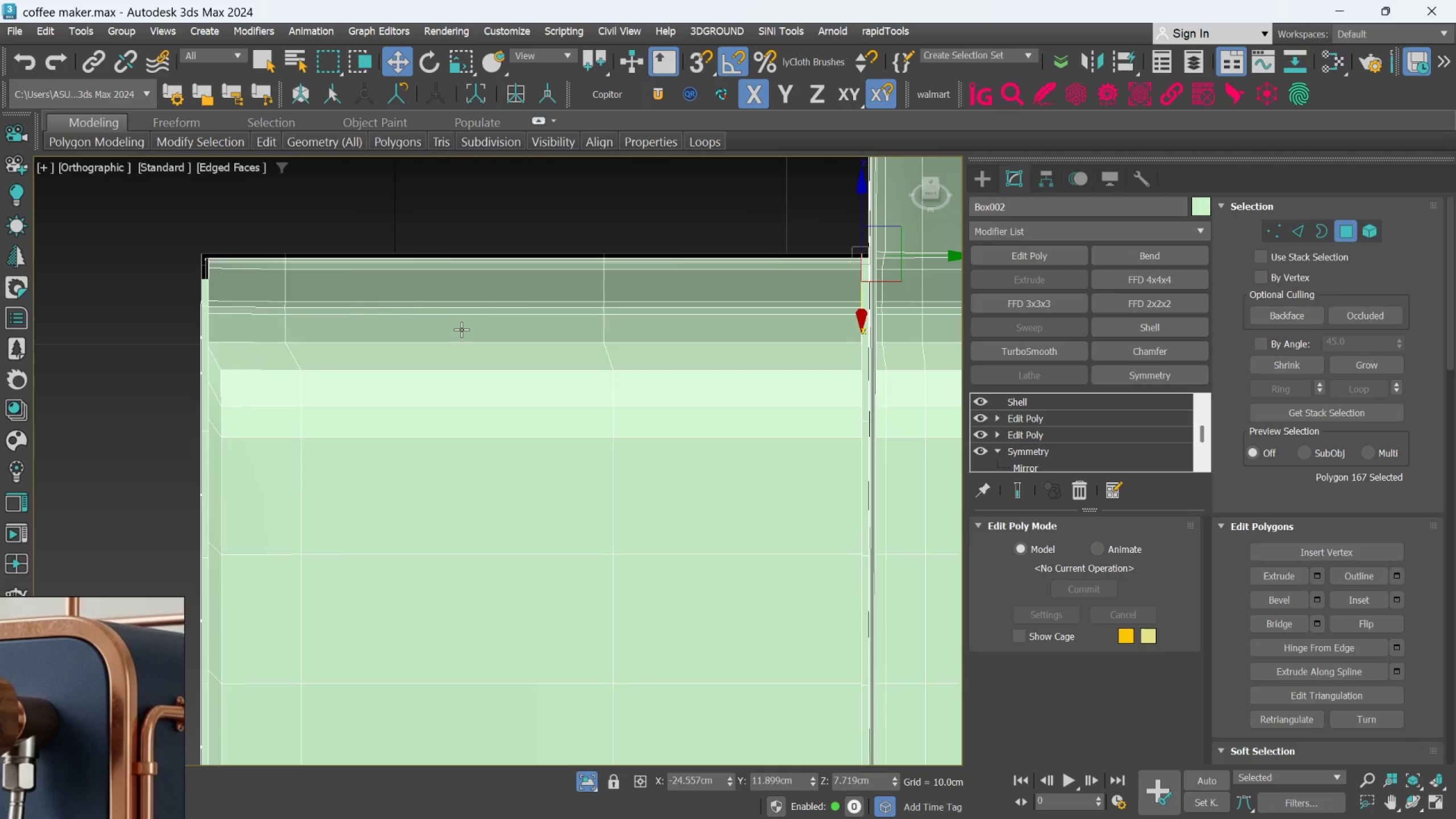 
key(Control+Z)
 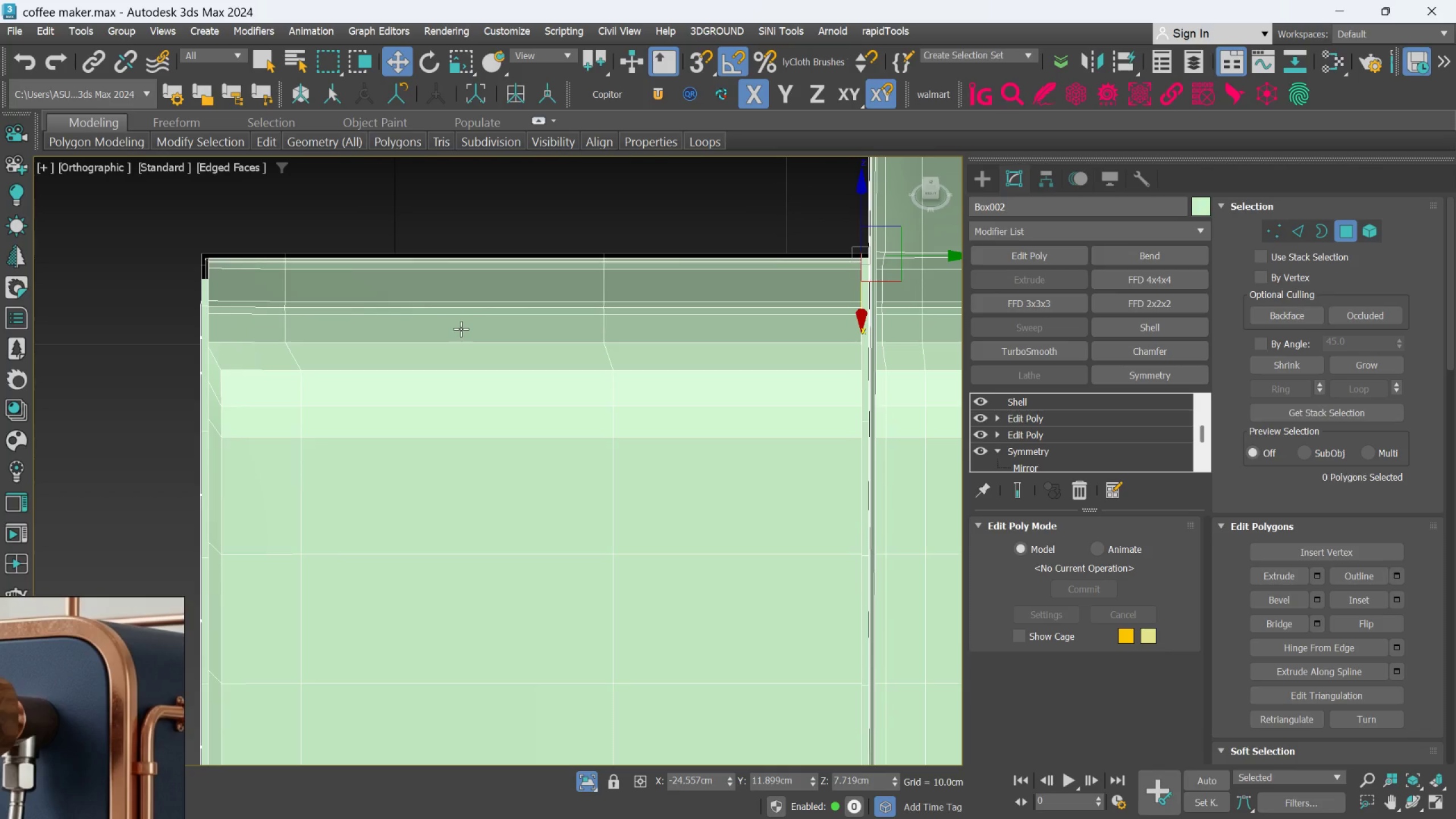 
key(Control+Z)
 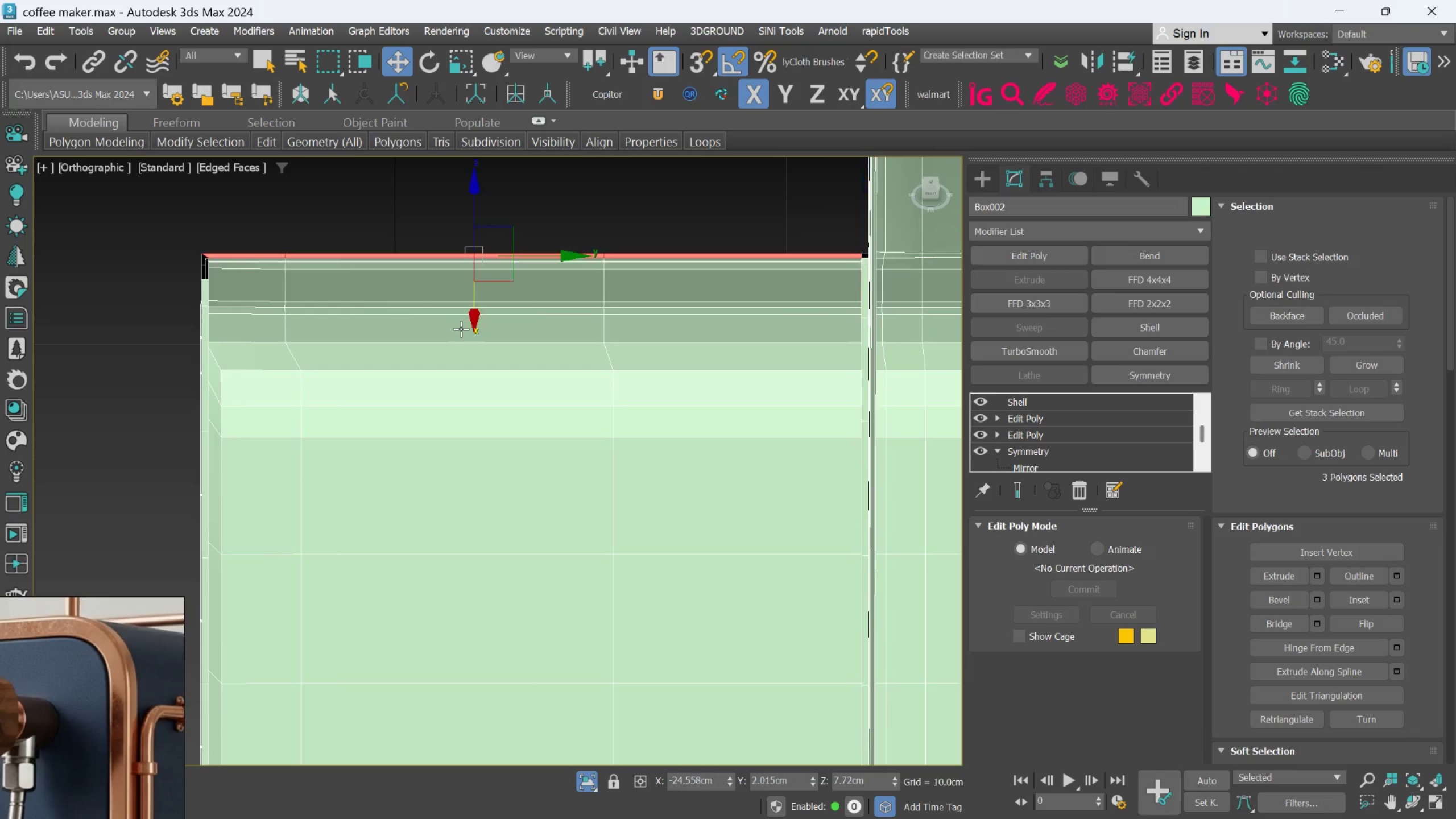 
key(Control+Z)
 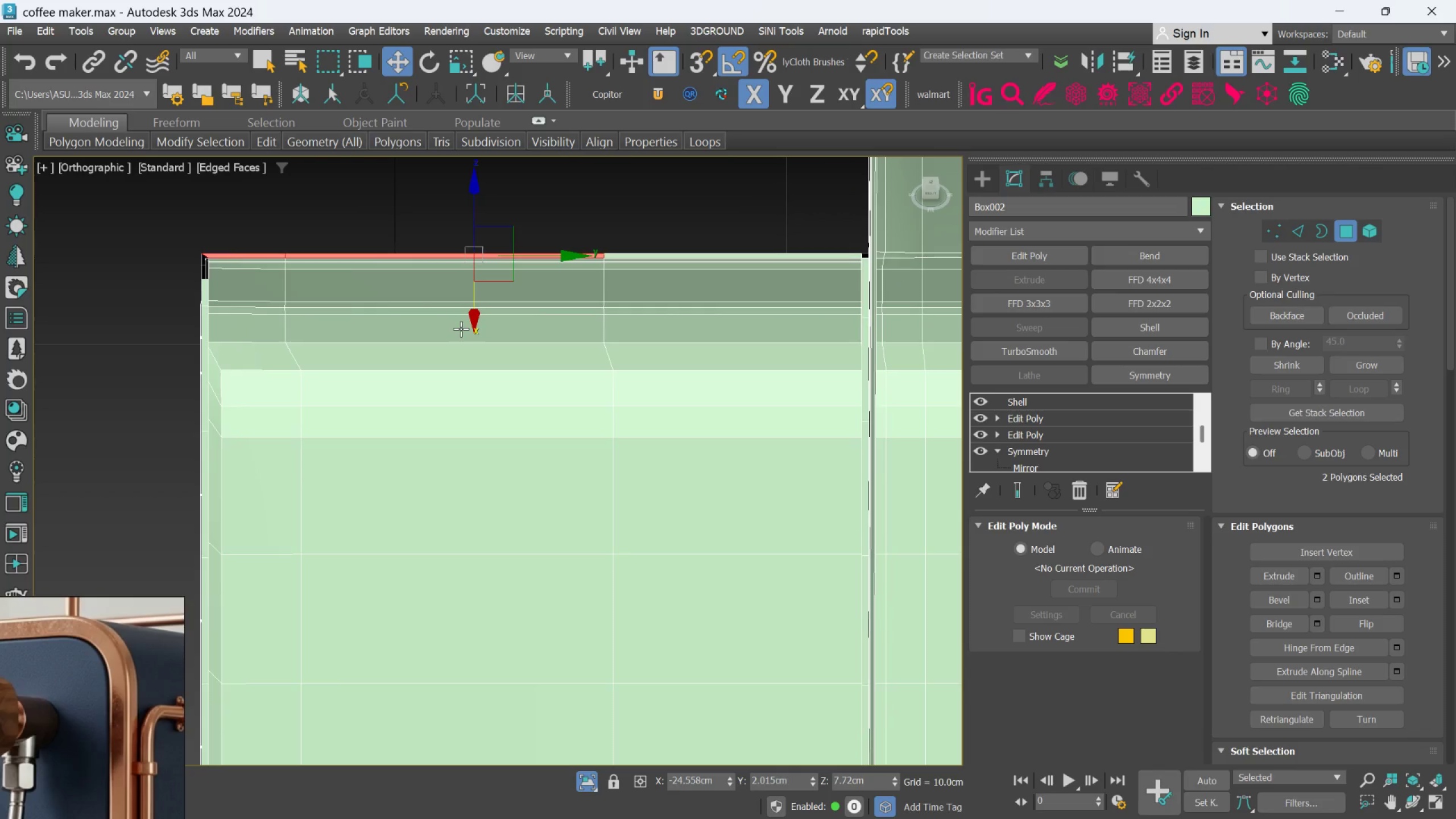 
key(Control+Z)
 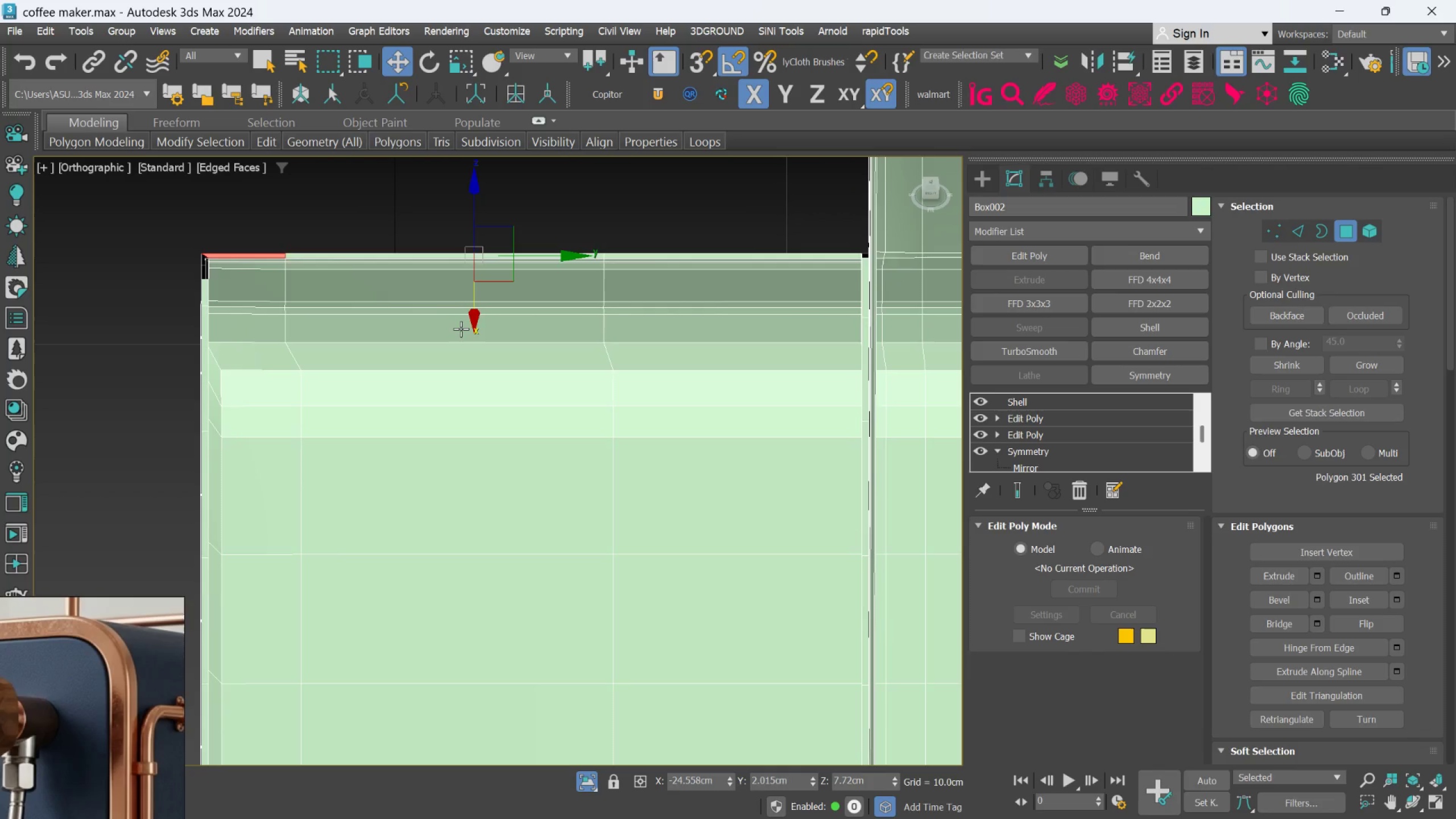 
key(Control+Z)
 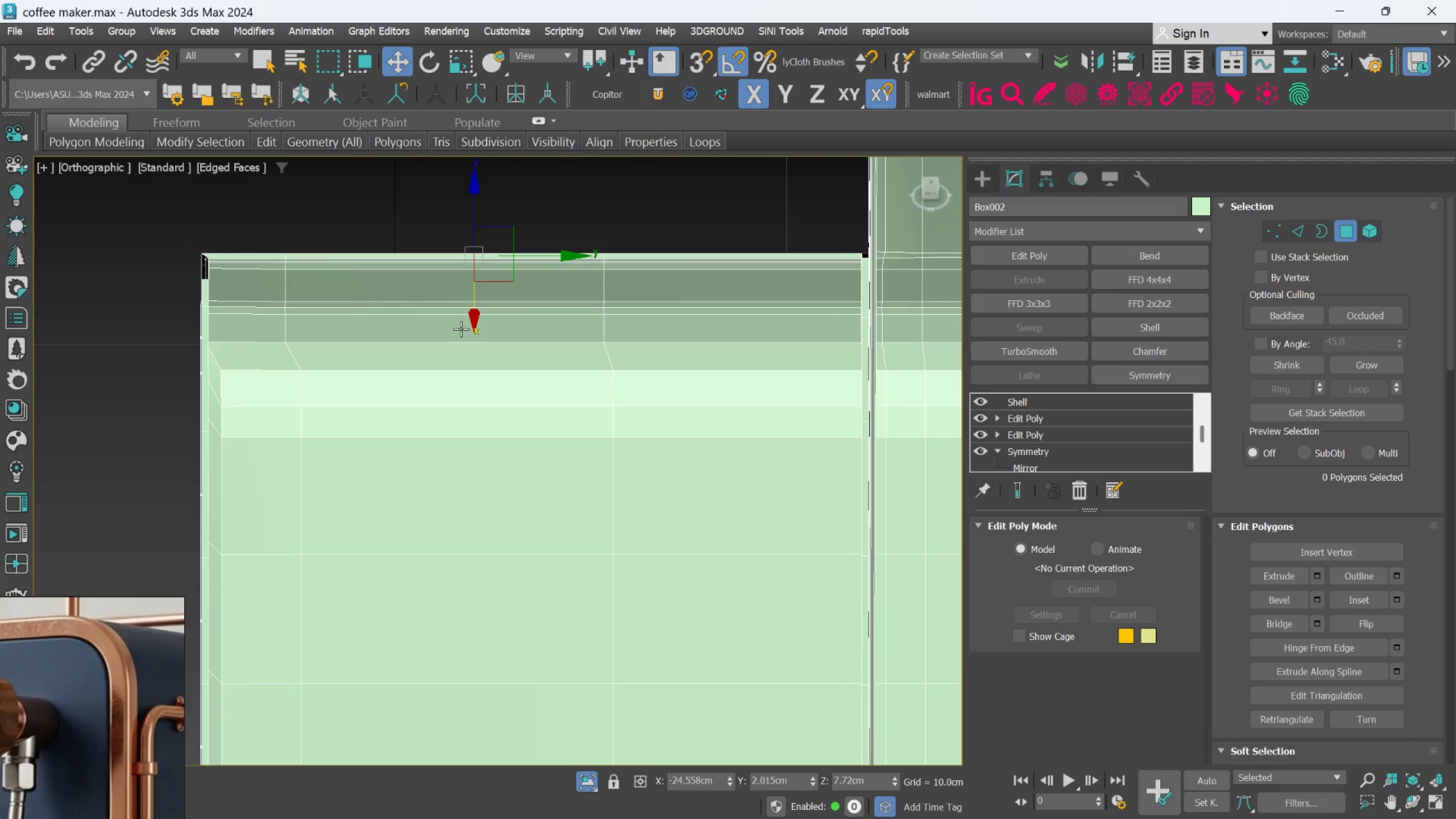 
key(Control+Z)
 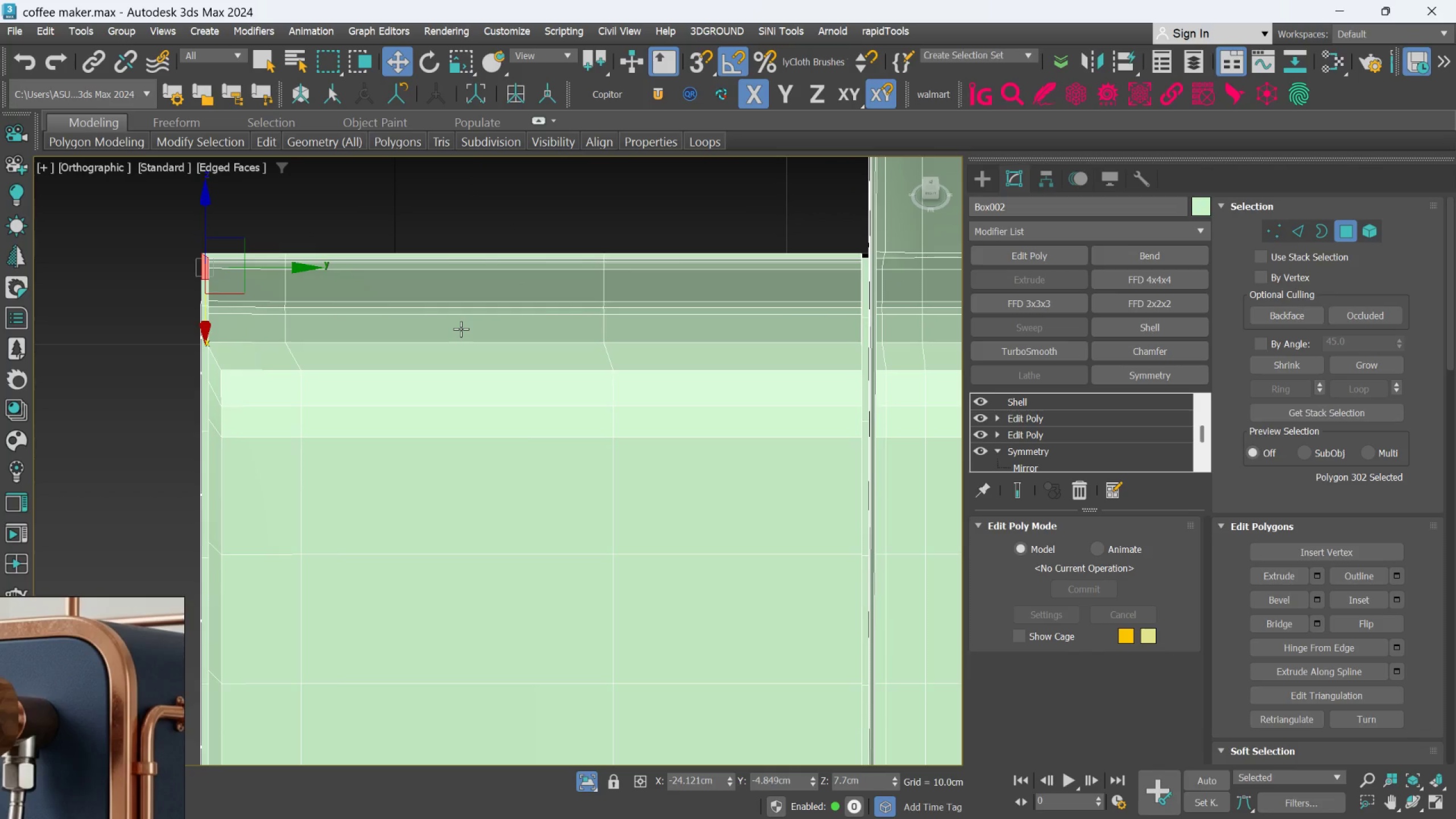 
key(Z)
 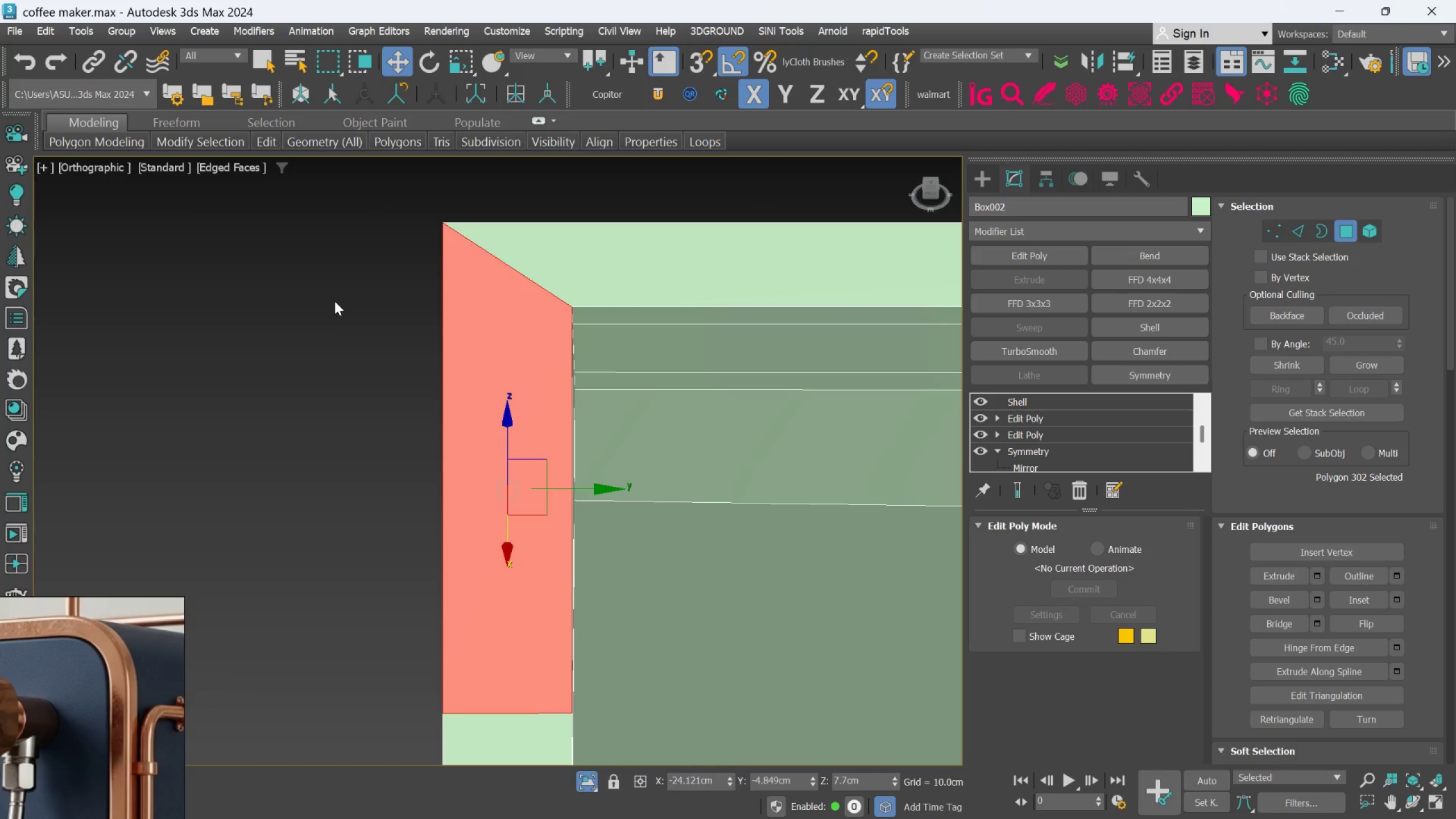 
middle_click([334, 301])
 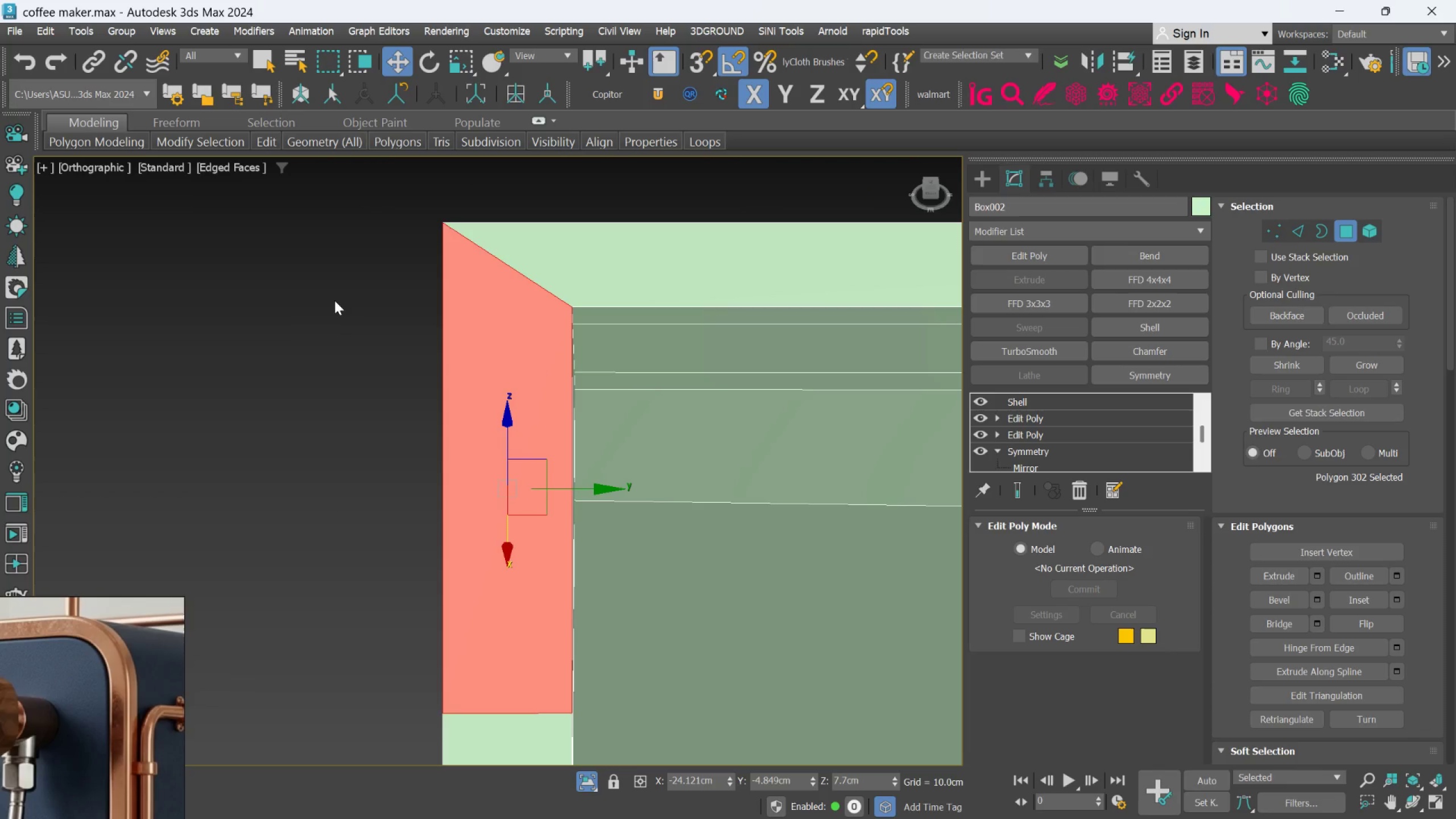 
hold_key(key=AltLeft, duration=0.34)
 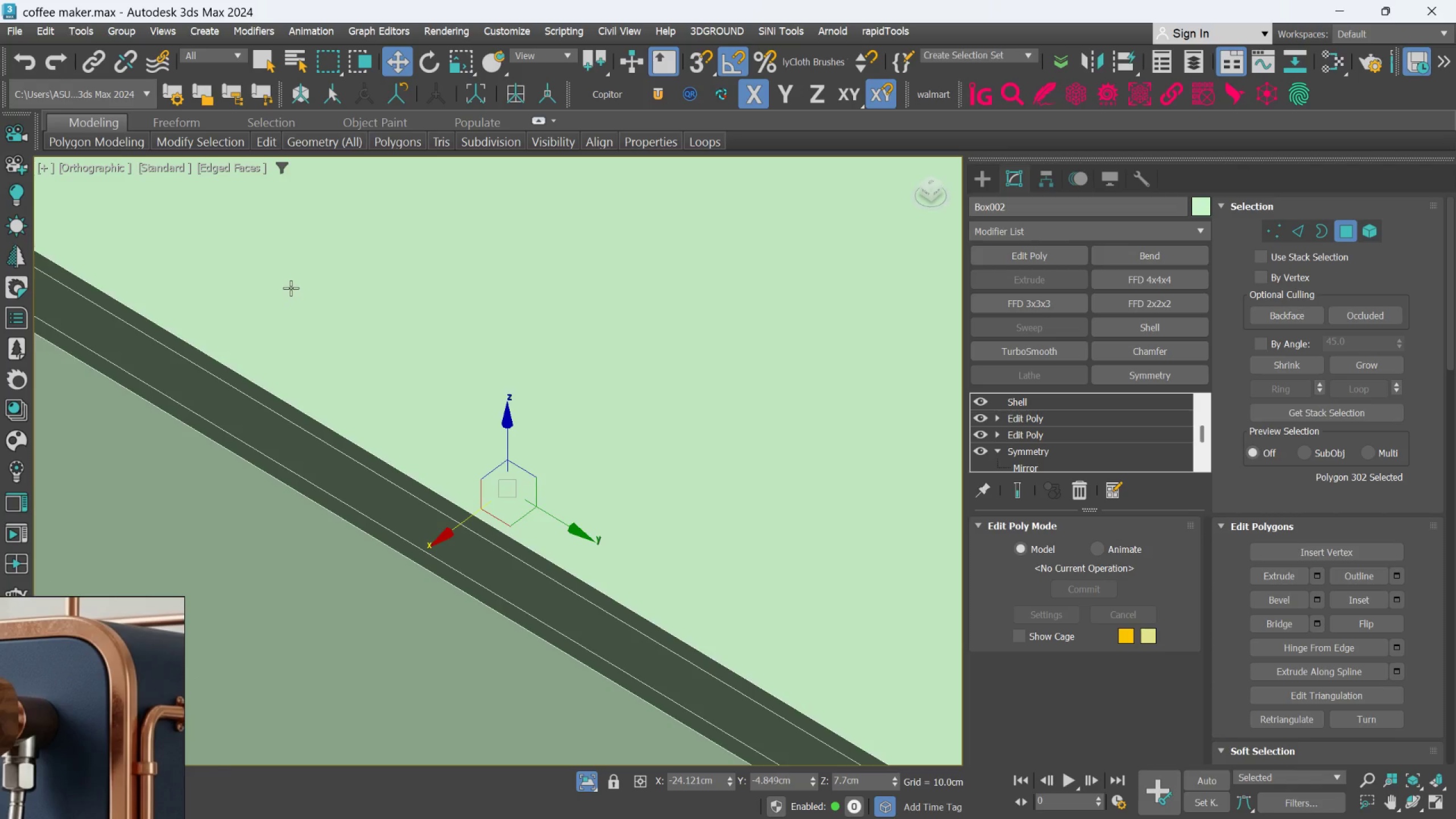 
hold_key(key=AltLeft, duration=0.66)
 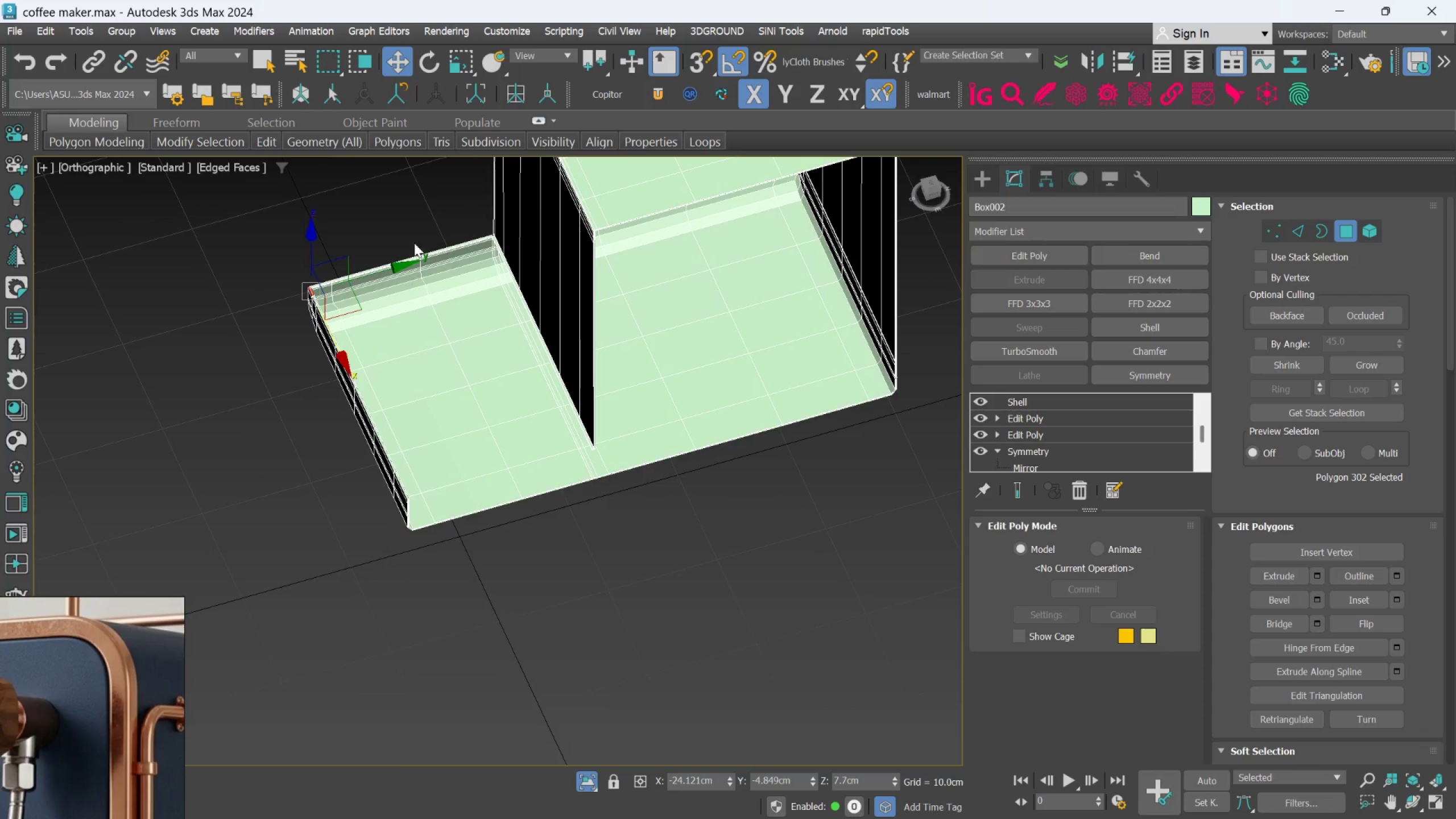 
scroll: coordinate [311, 288], scroll_direction: down, amount: 12.0
 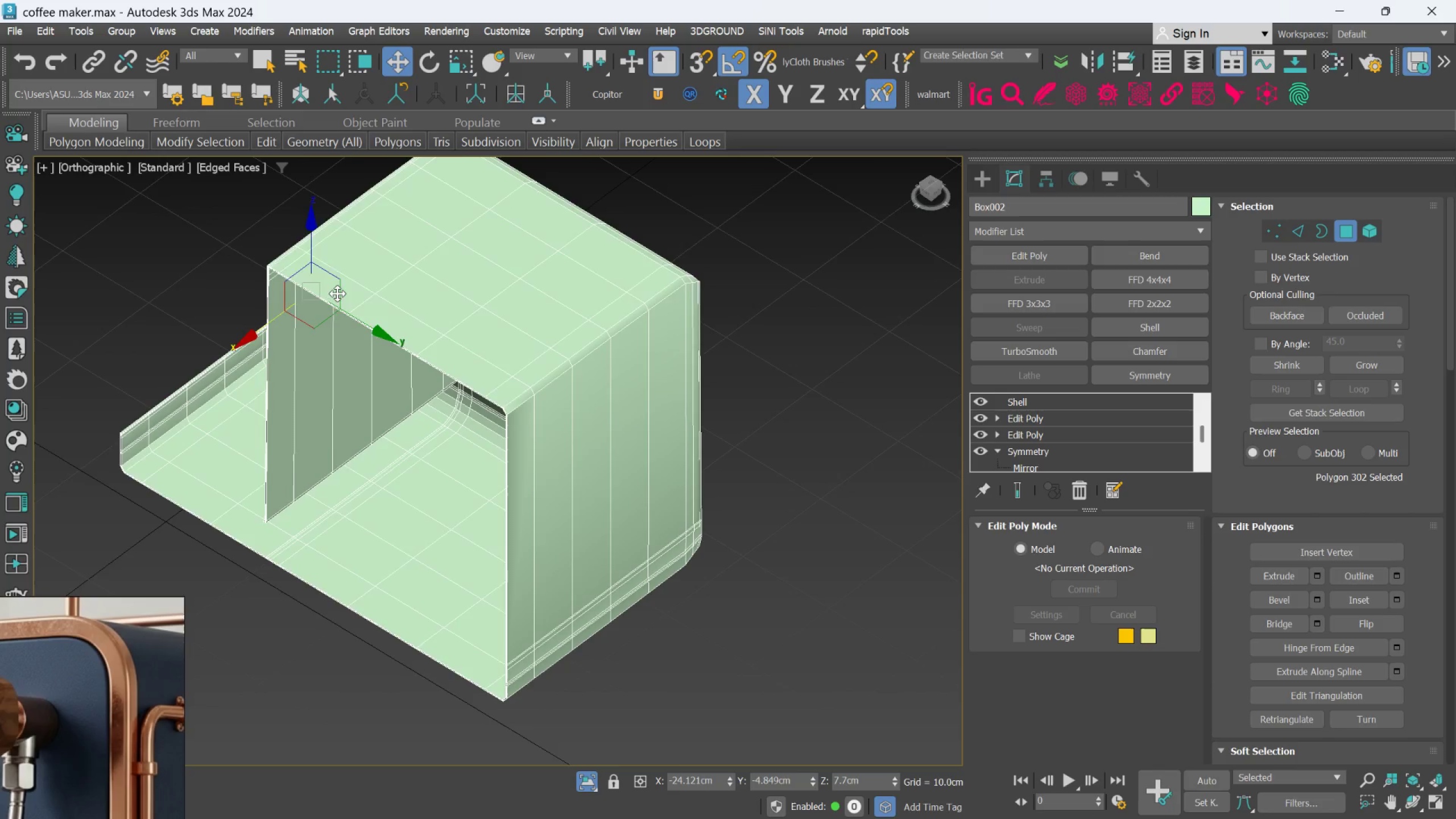 
hold_key(key=AltLeft, duration=0.49)
 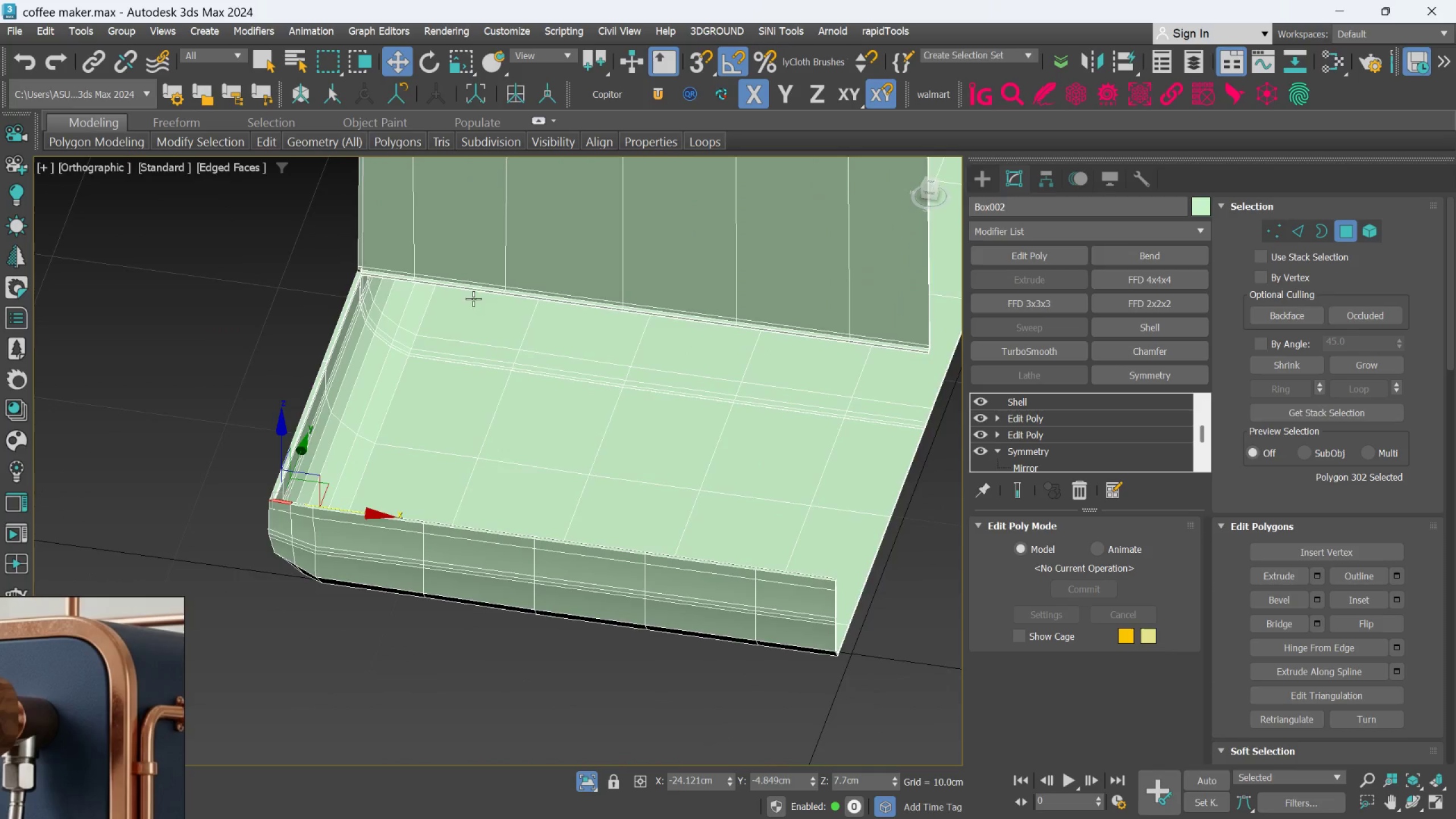 
scroll: coordinate [295, 316], scroll_direction: up, amount: 8.0
 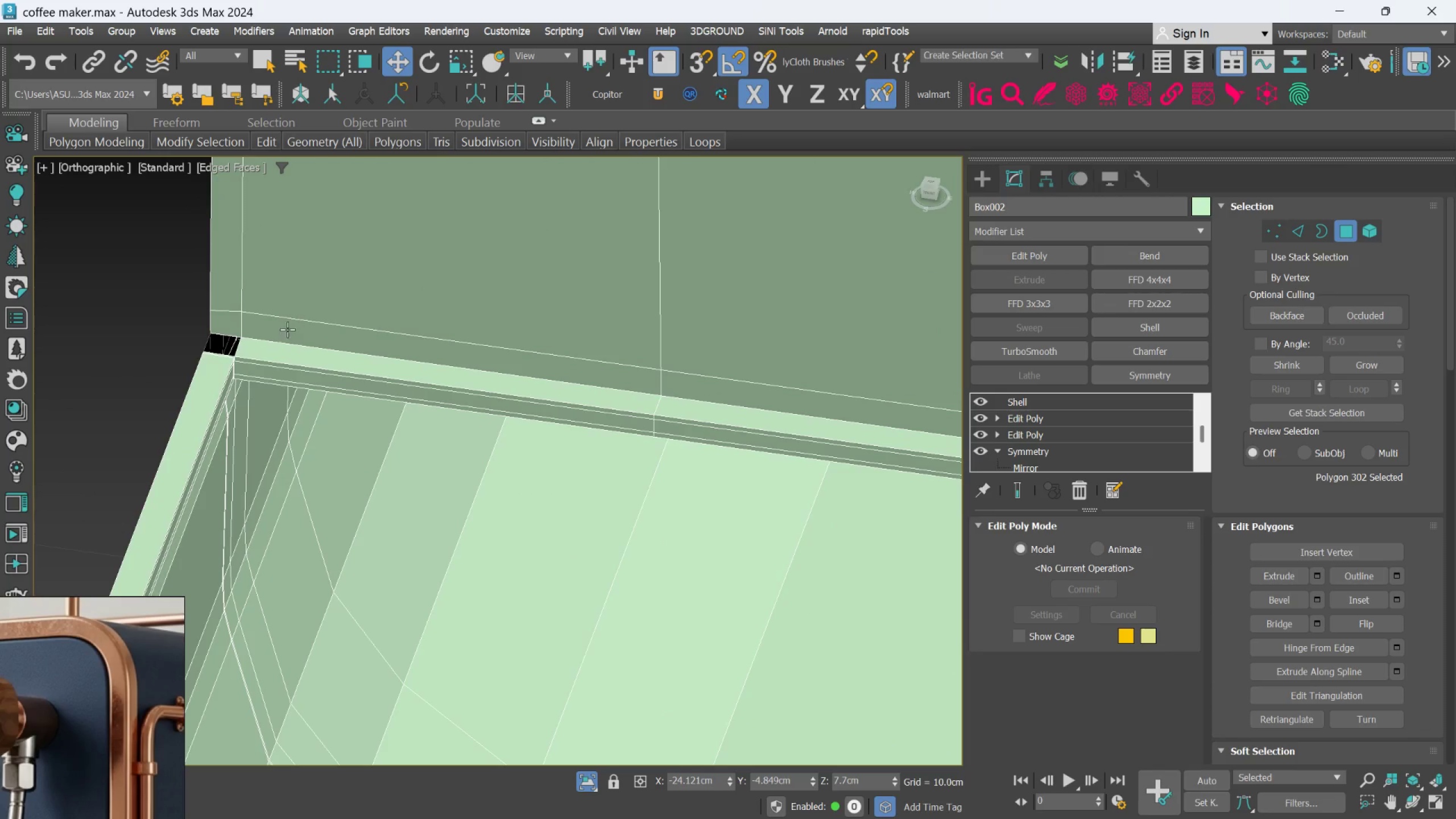 
hold_key(key=AltLeft, duration=0.72)
 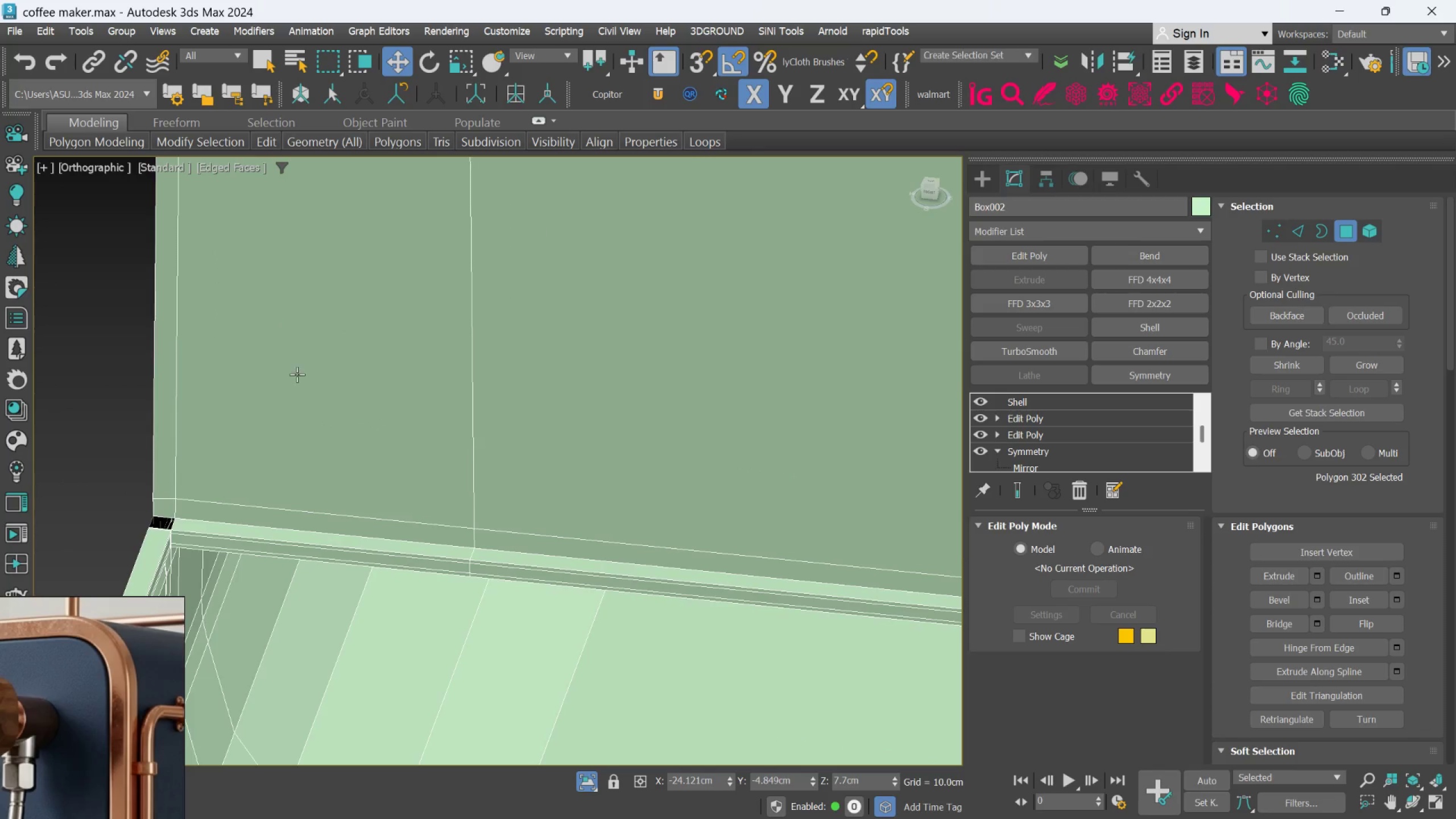 
scroll: coordinate [308, 399], scroll_direction: down, amount: 3.0
 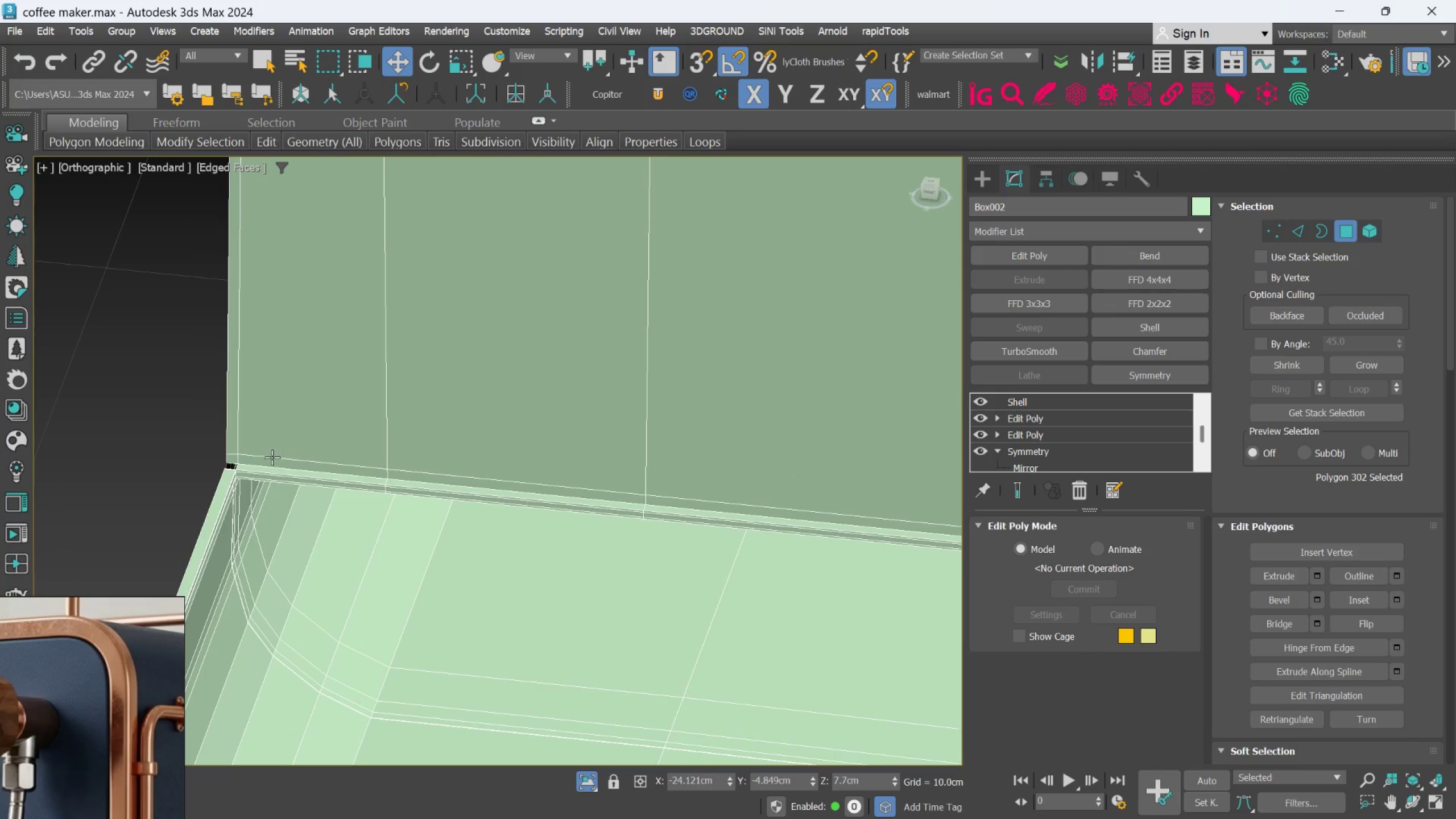 
scroll: coordinate [223, 473], scroll_direction: up, amount: 5.0
 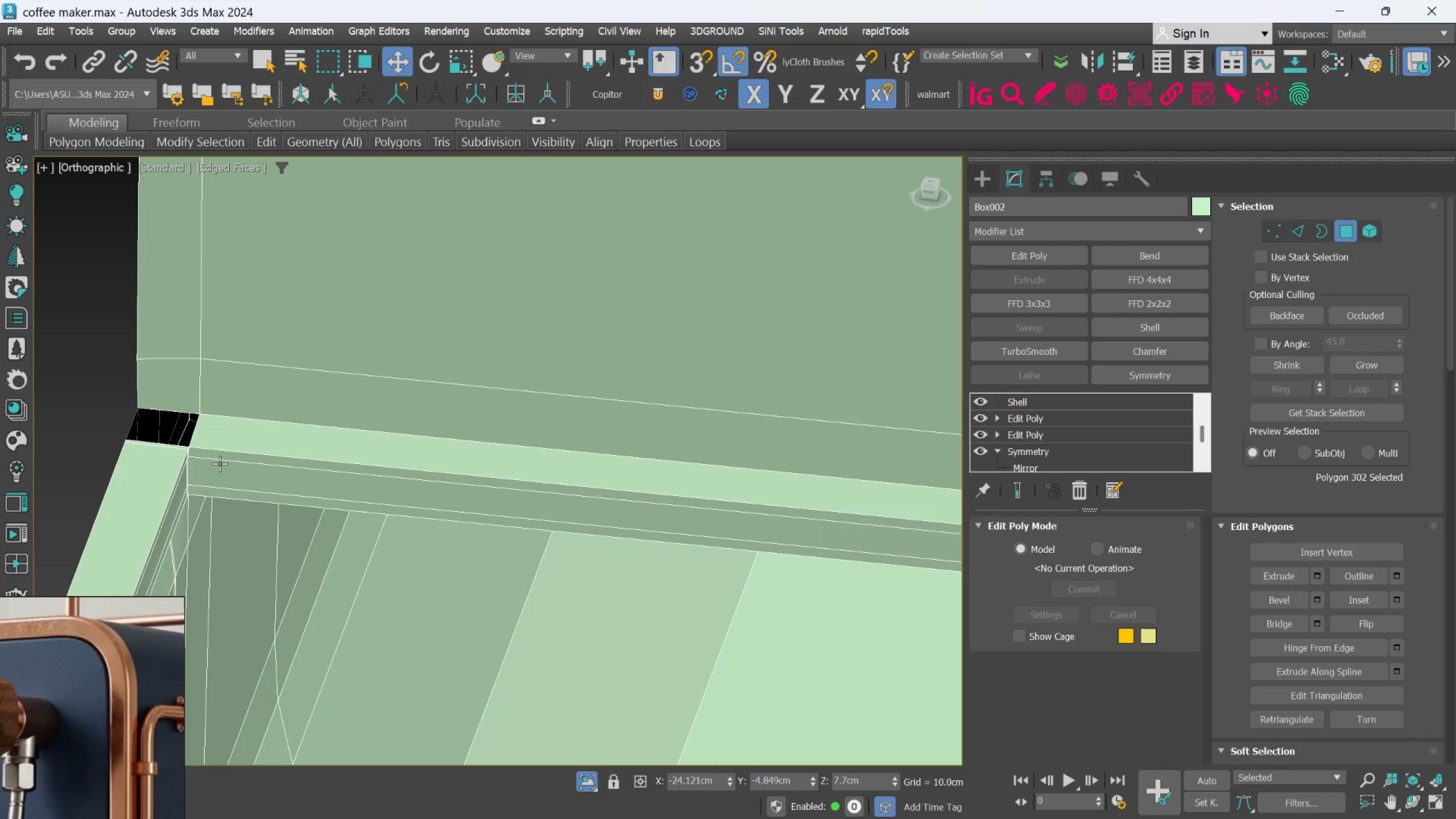 
key(Control+Z)
 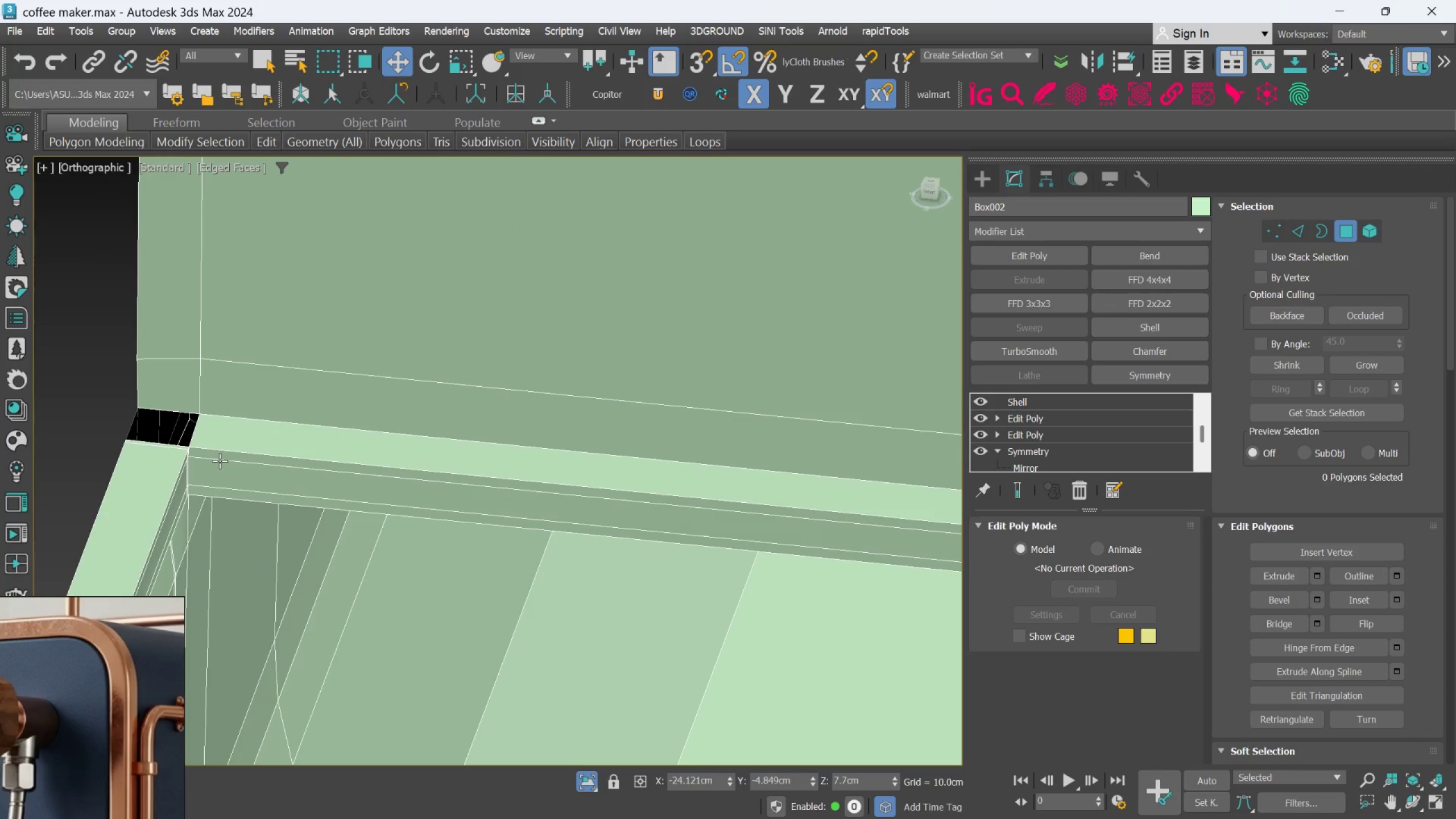 
key(Control+Z)
 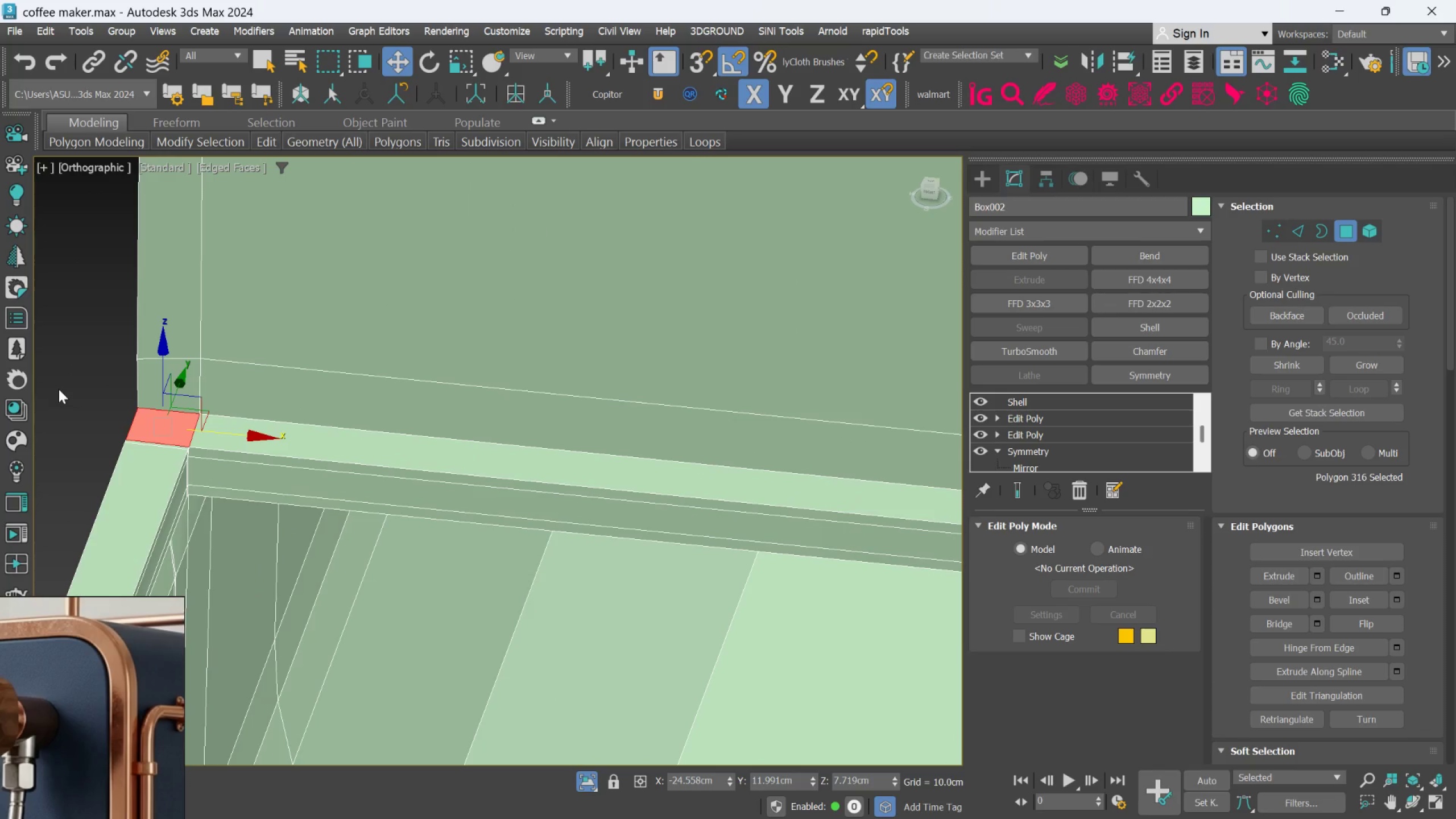 
hold_key(key=AltLeft, duration=0.48)
 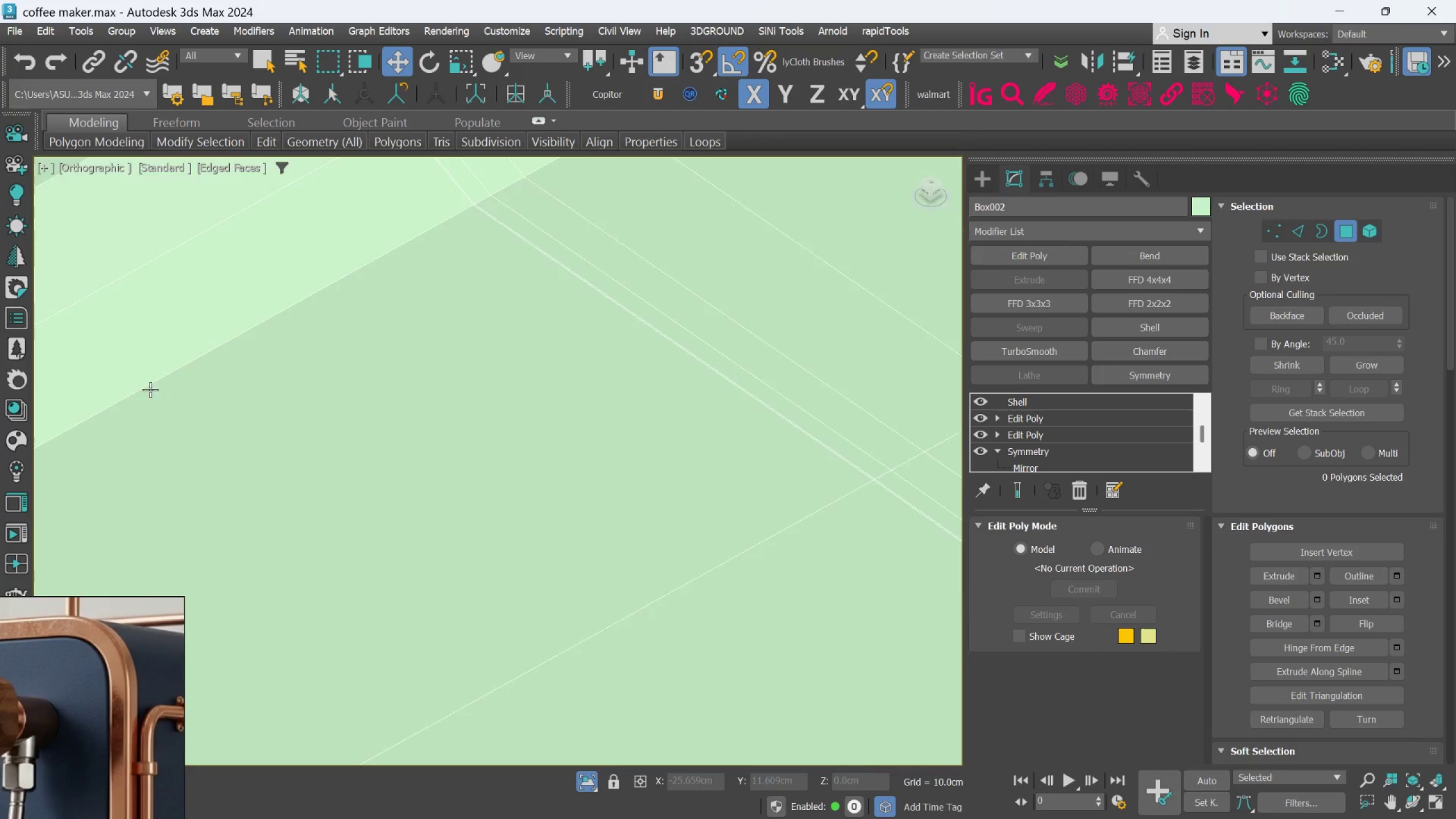 
scroll: coordinate [233, 402], scroll_direction: down, amount: 7.0
 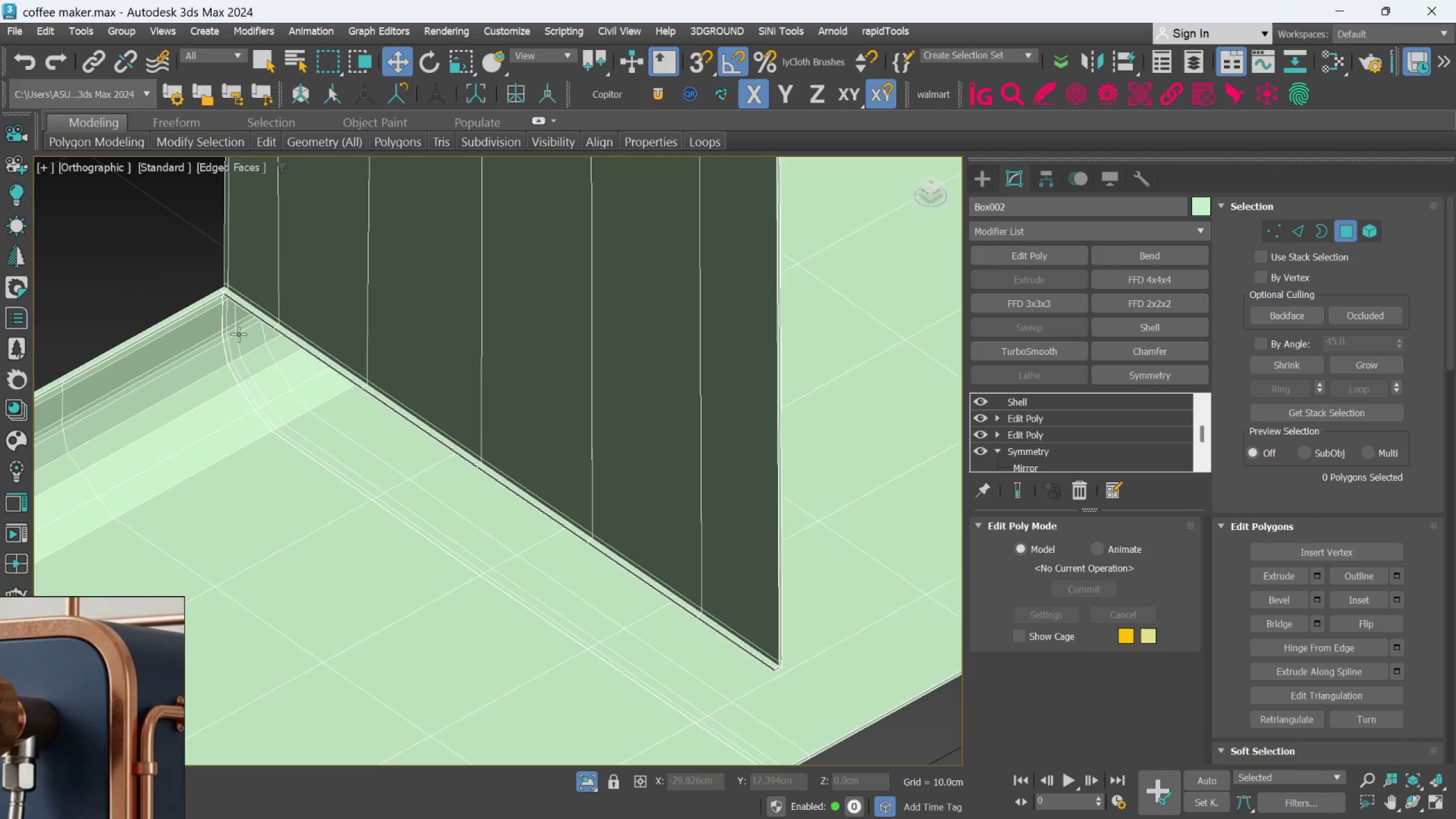 
scroll: coordinate [293, 311], scroll_direction: up, amount: 7.0
 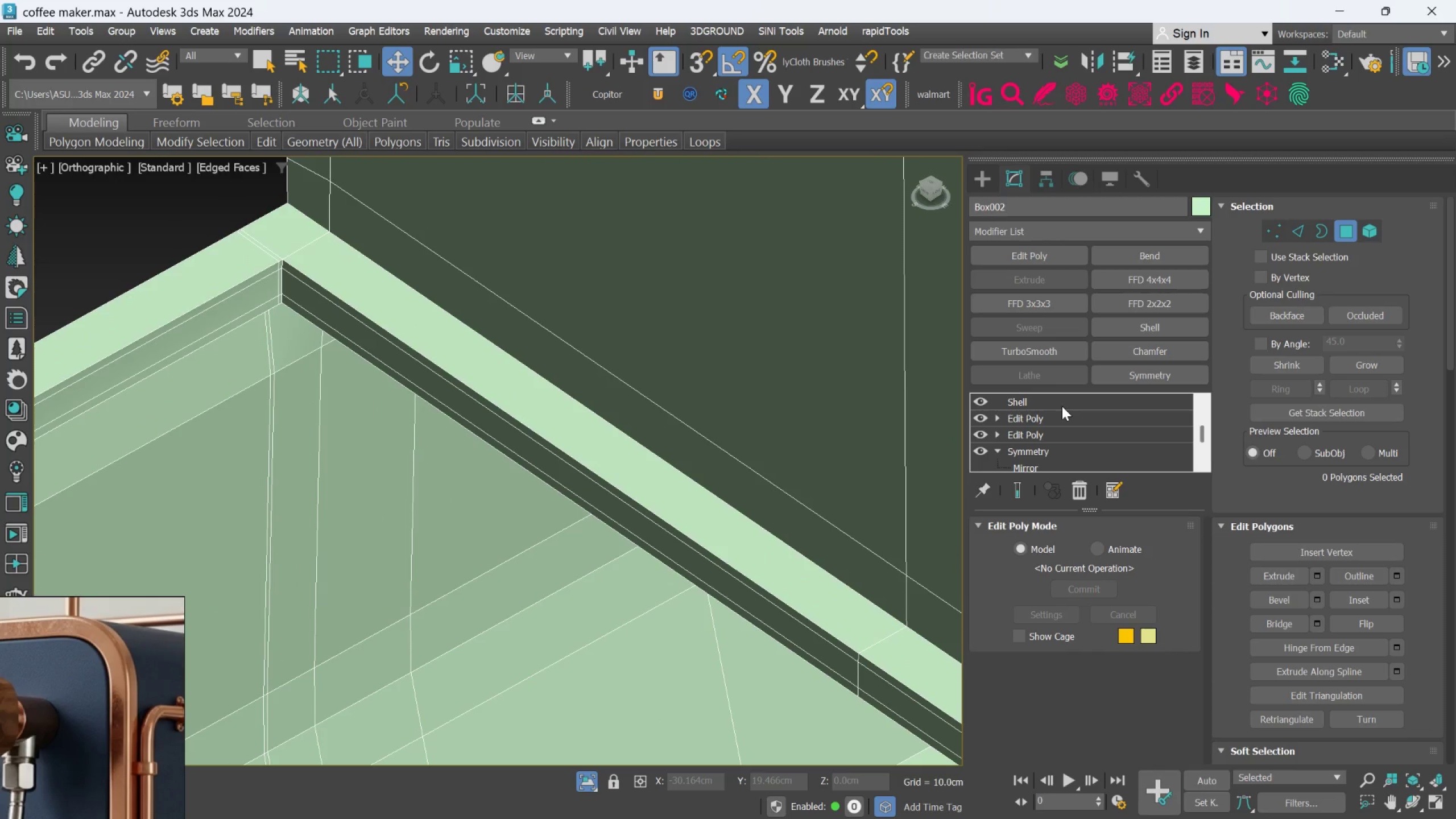 
scroll: coordinate [414, 291], scroll_direction: down, amount: 2.0
 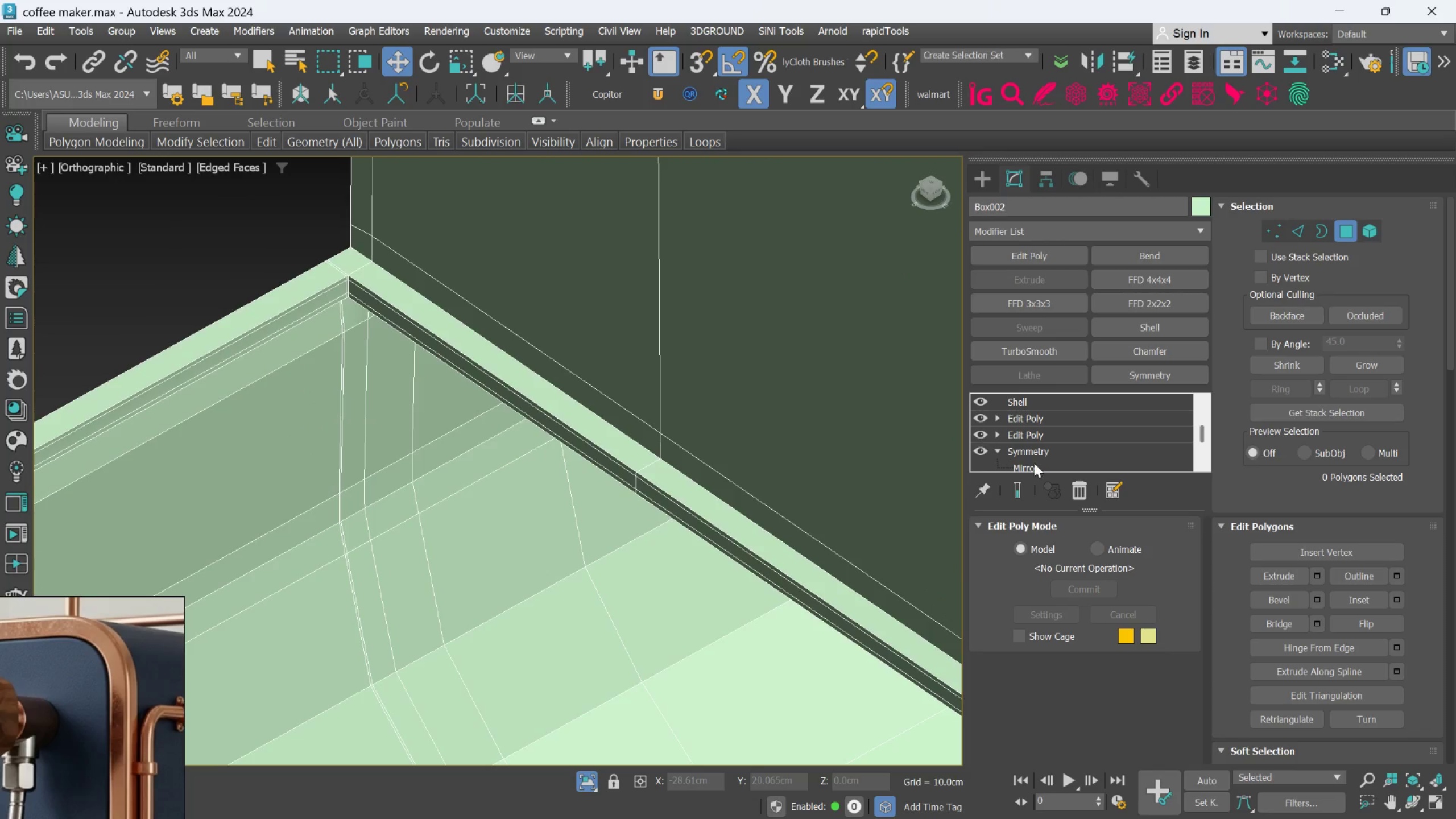 
scroll: coordinate [1035, 449], scroll_direction: up, amount: 3.0
 